 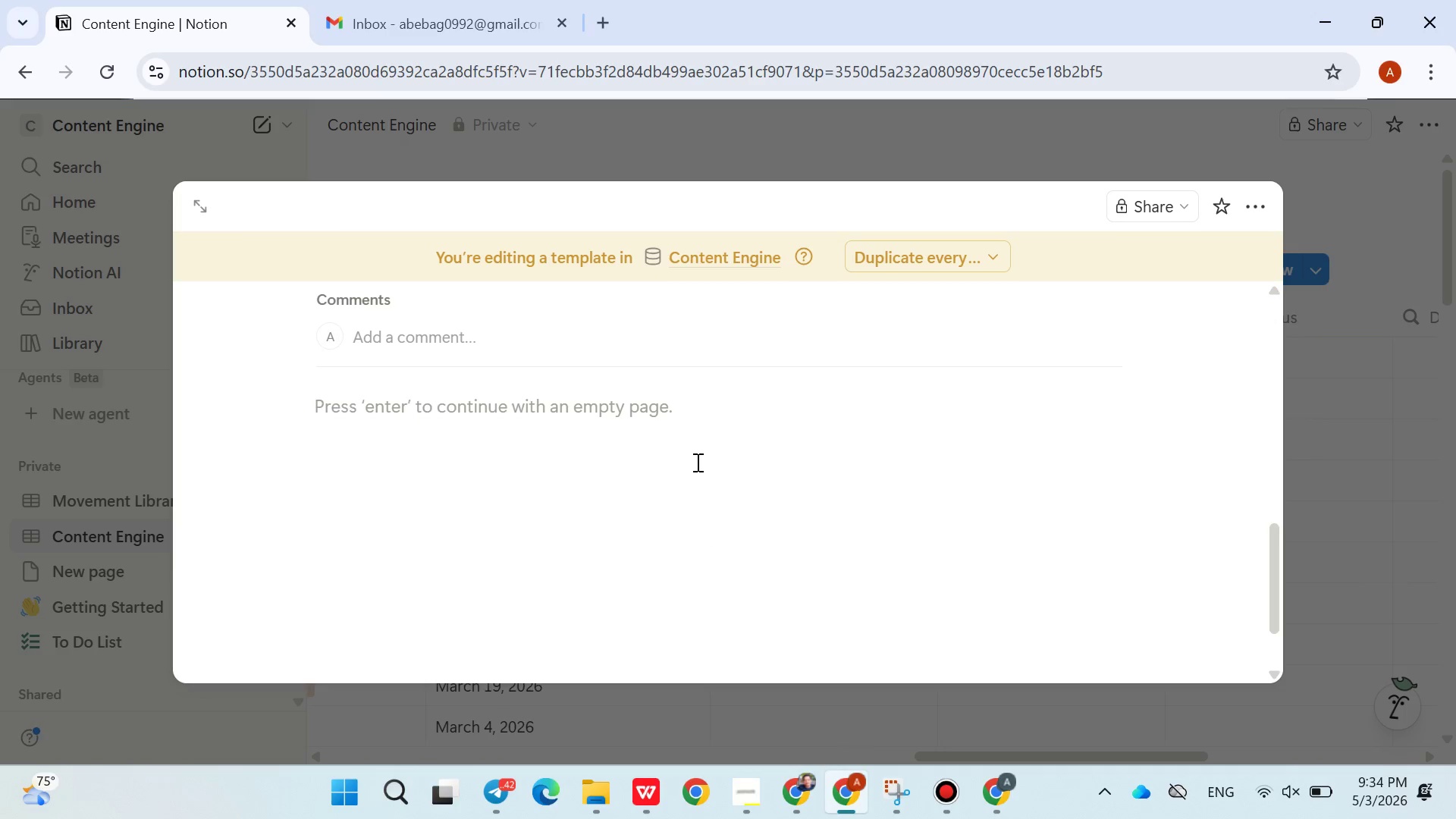 
left_click([587, 513])
 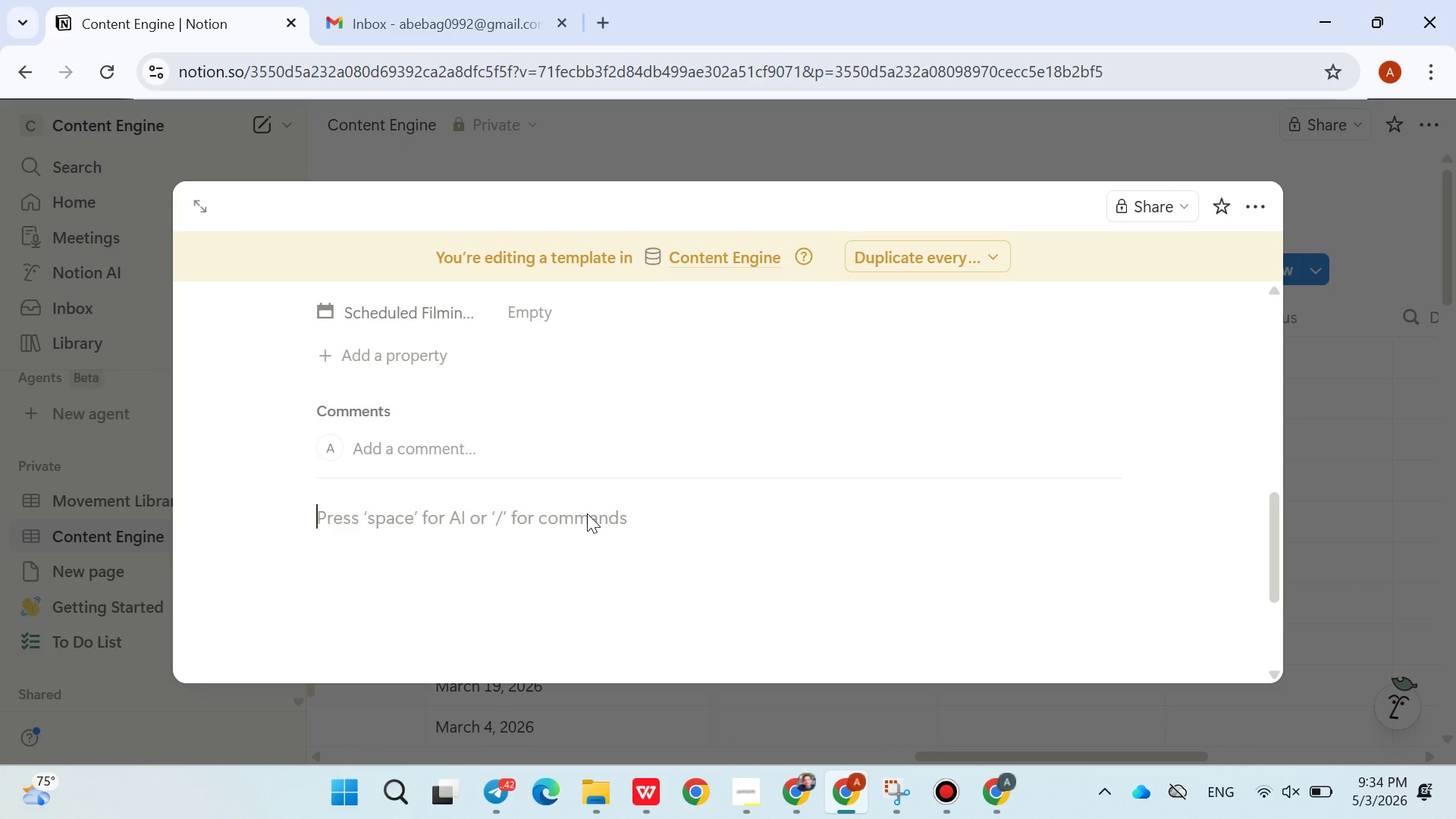 
hold_key(key=ControlLeft, duration=0.45)
 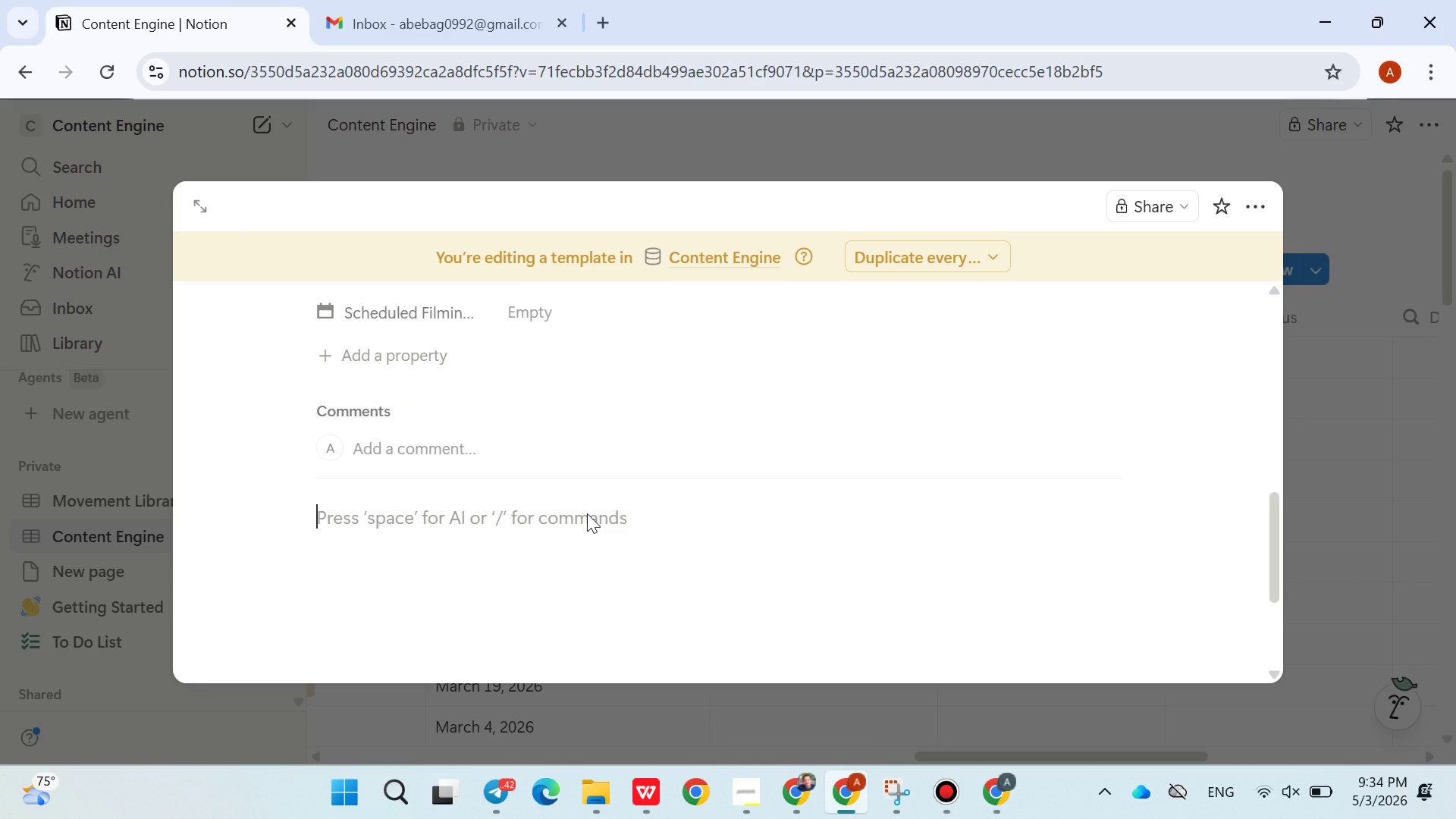 
key(Slash)
 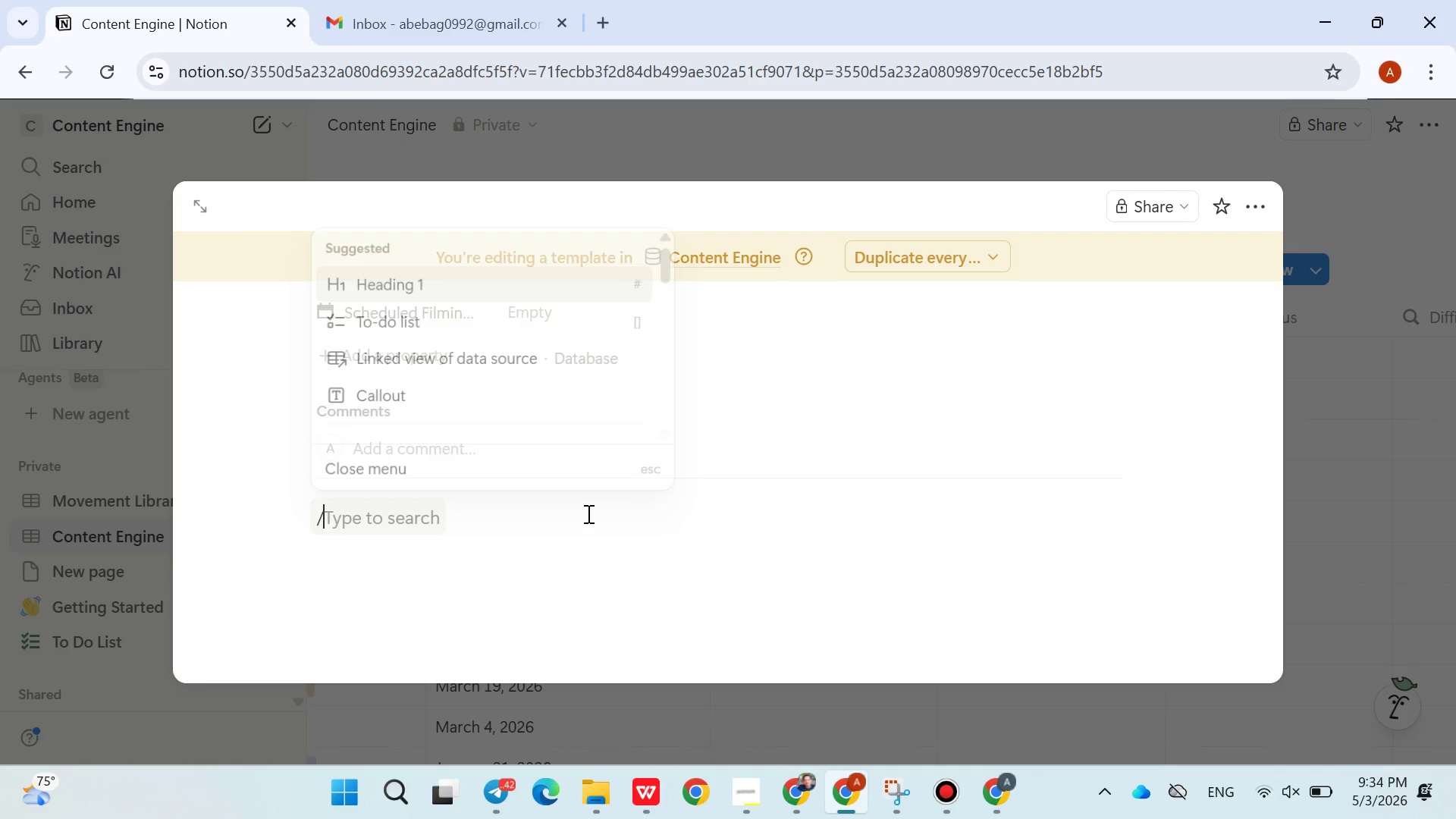 
key(T)
 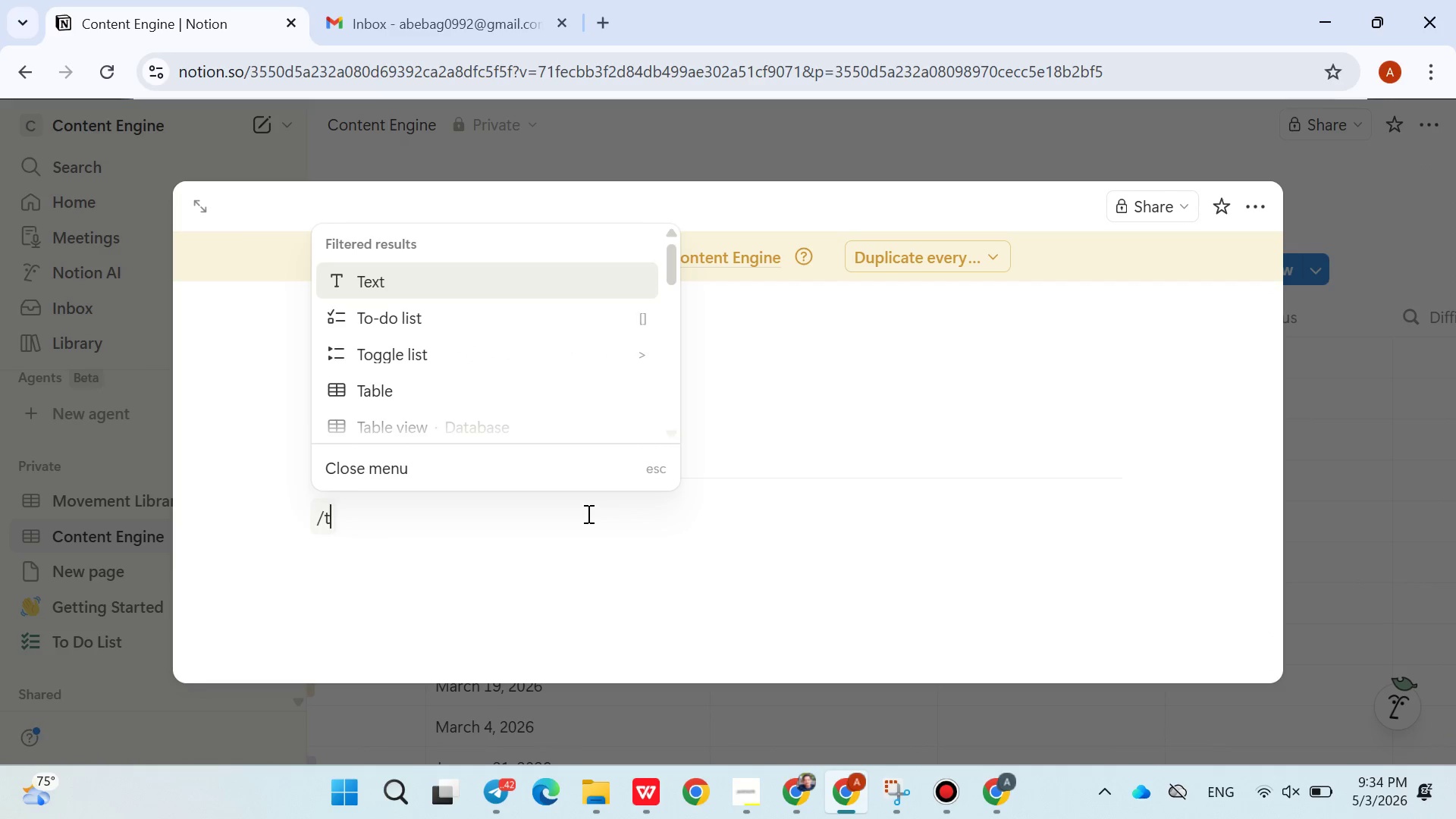 
key(ArrowDown)
 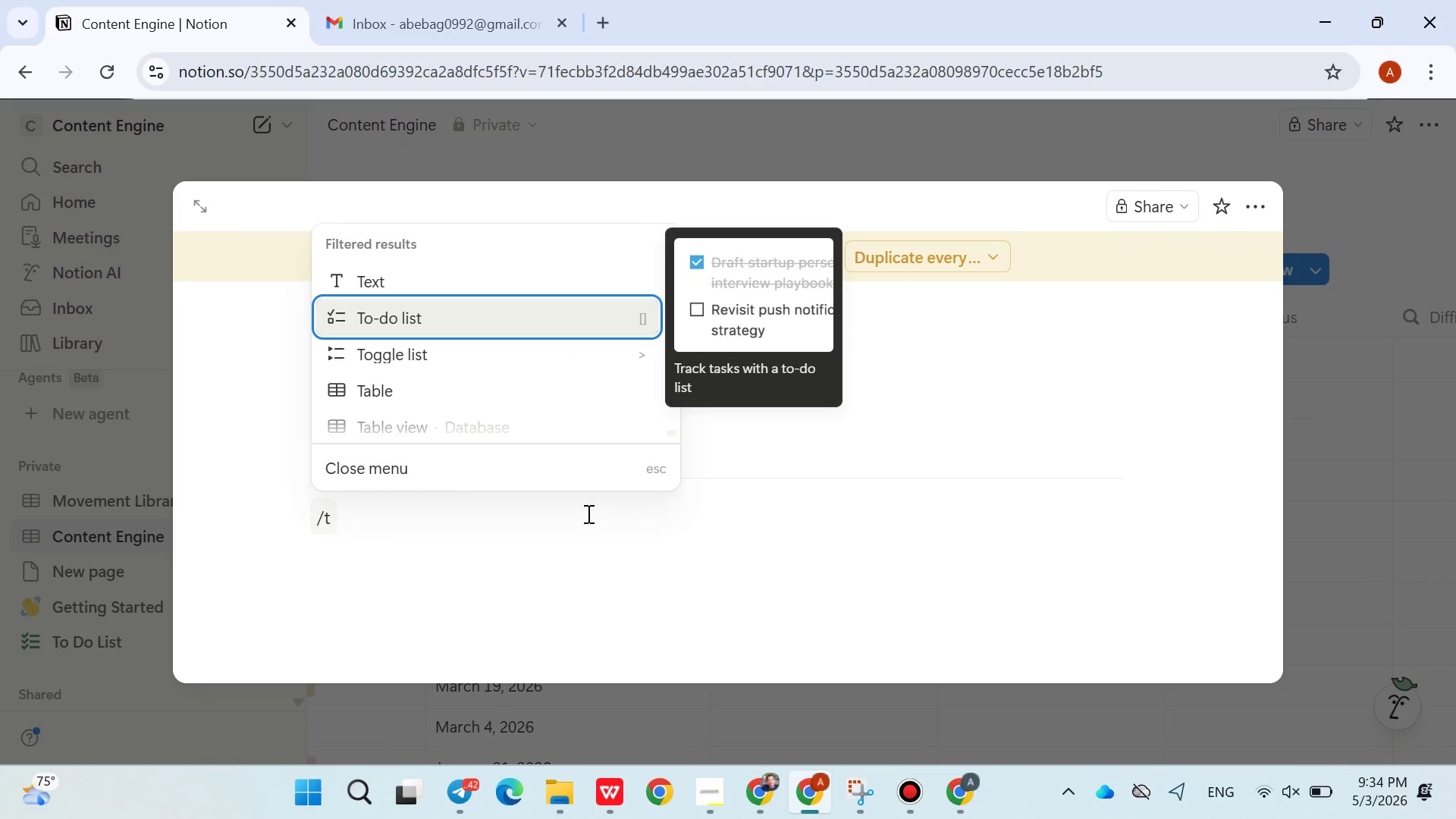 
key(Enter)
 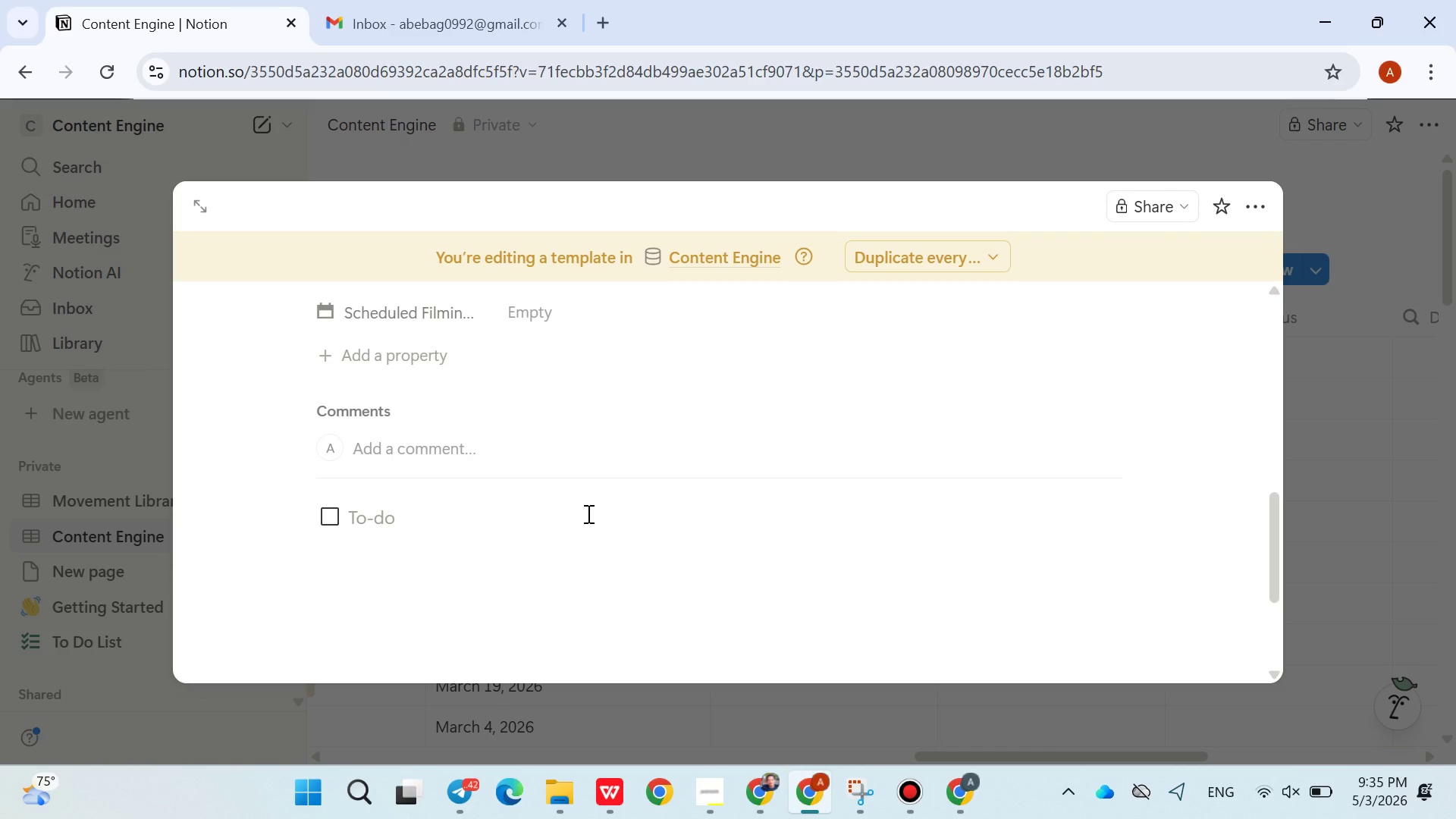 
key(Control+V)
 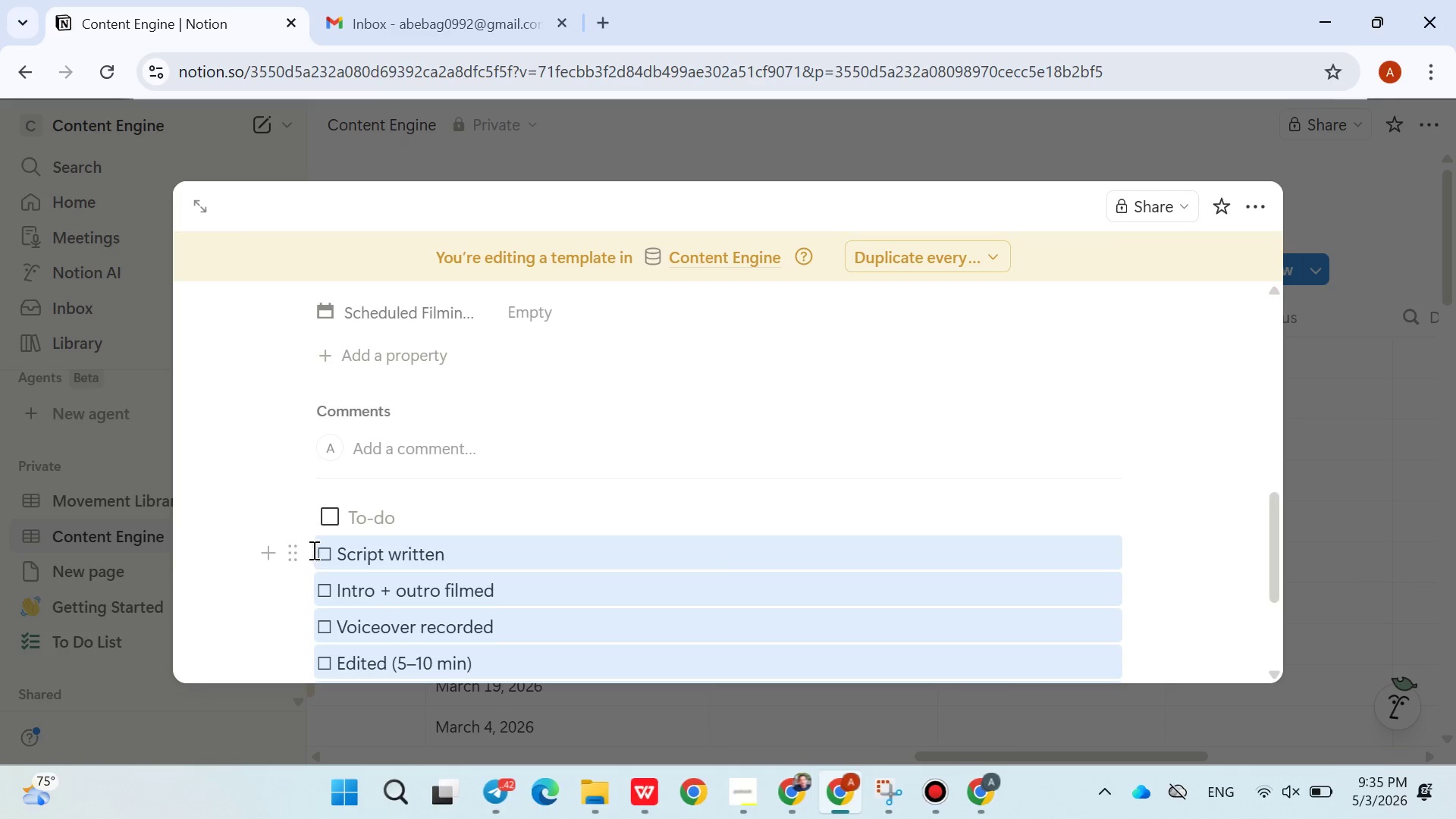 
left_click([337, 554])
 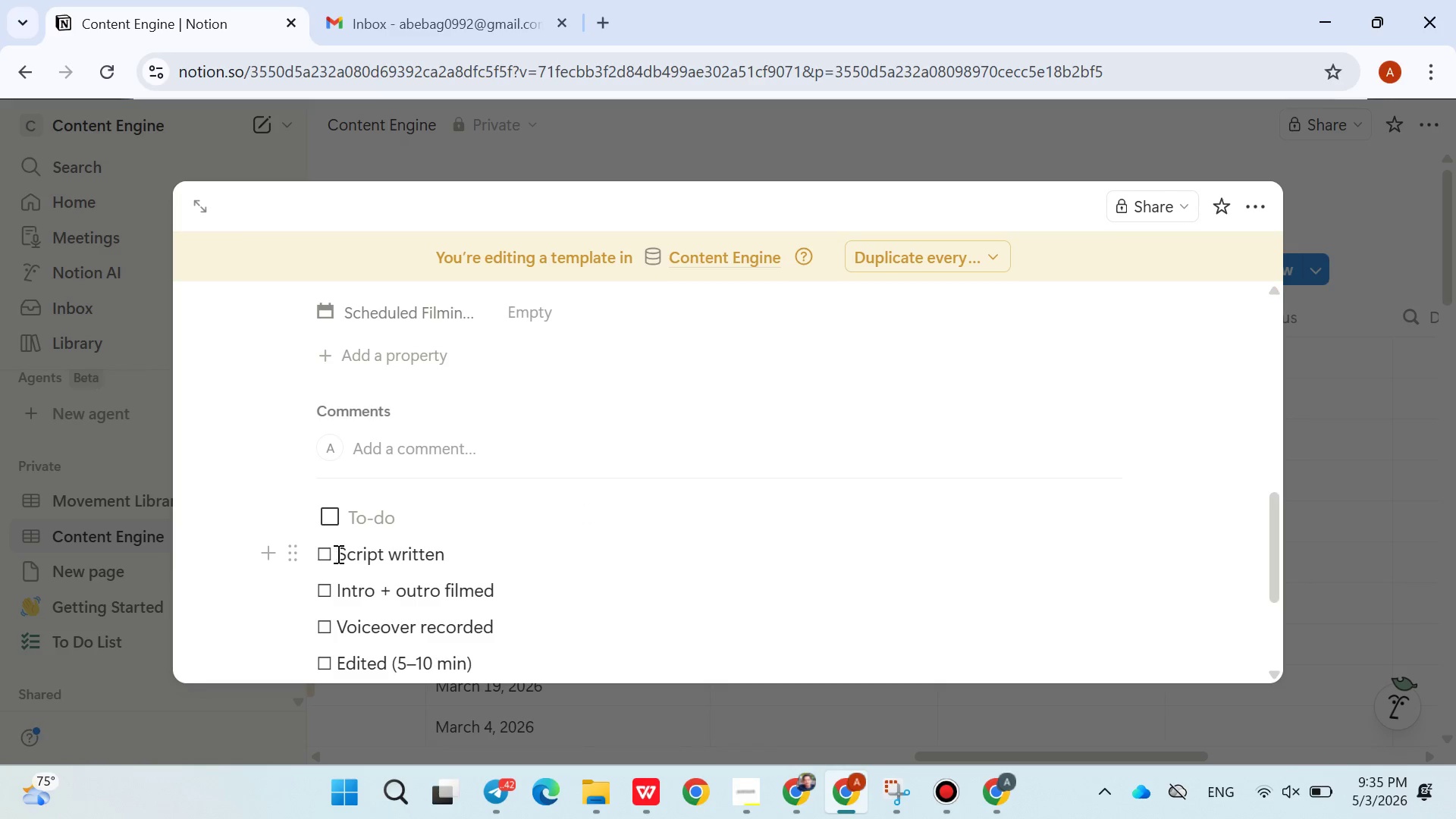 
key(Backspace)
 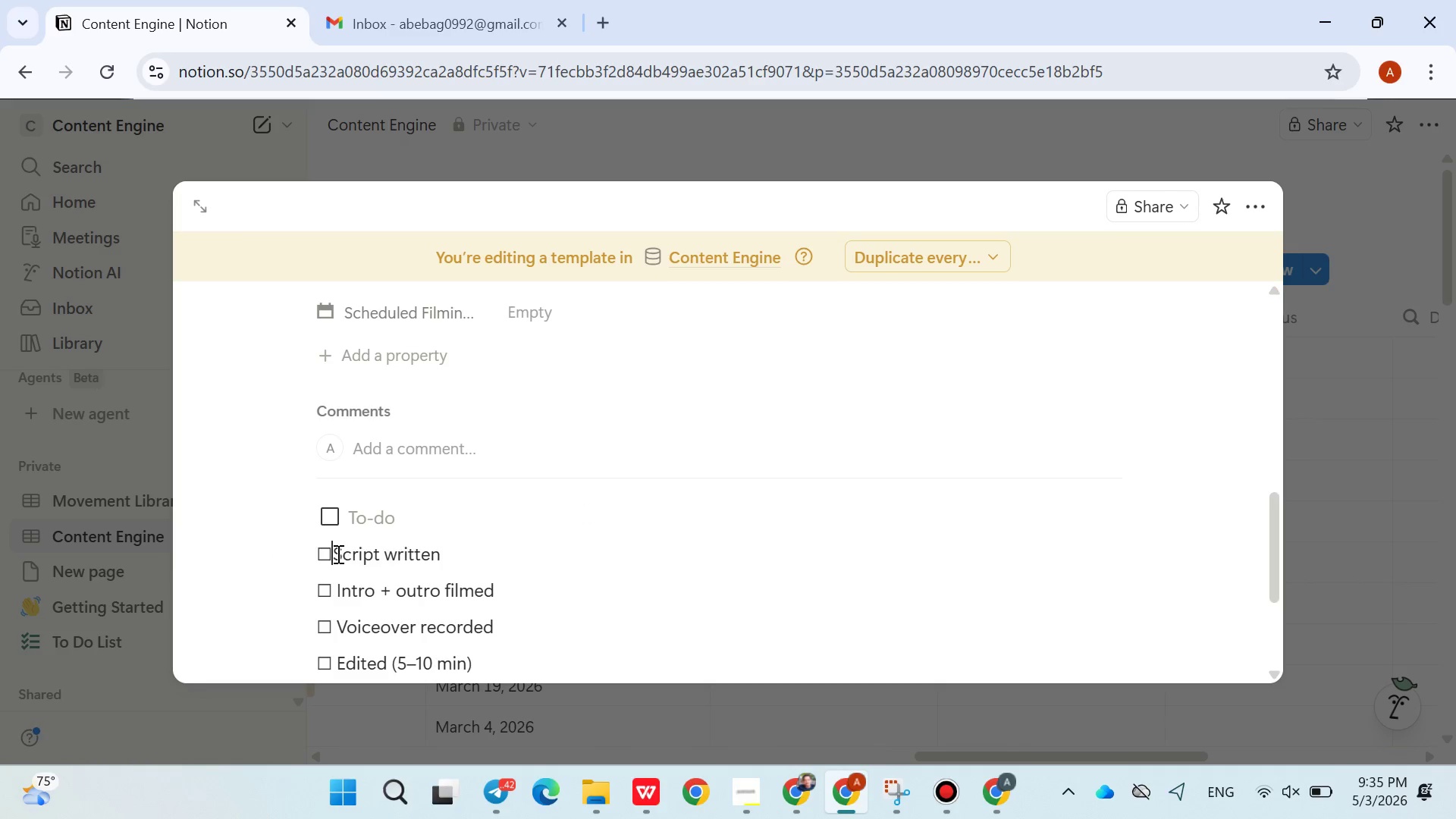 
key(Backspace)
 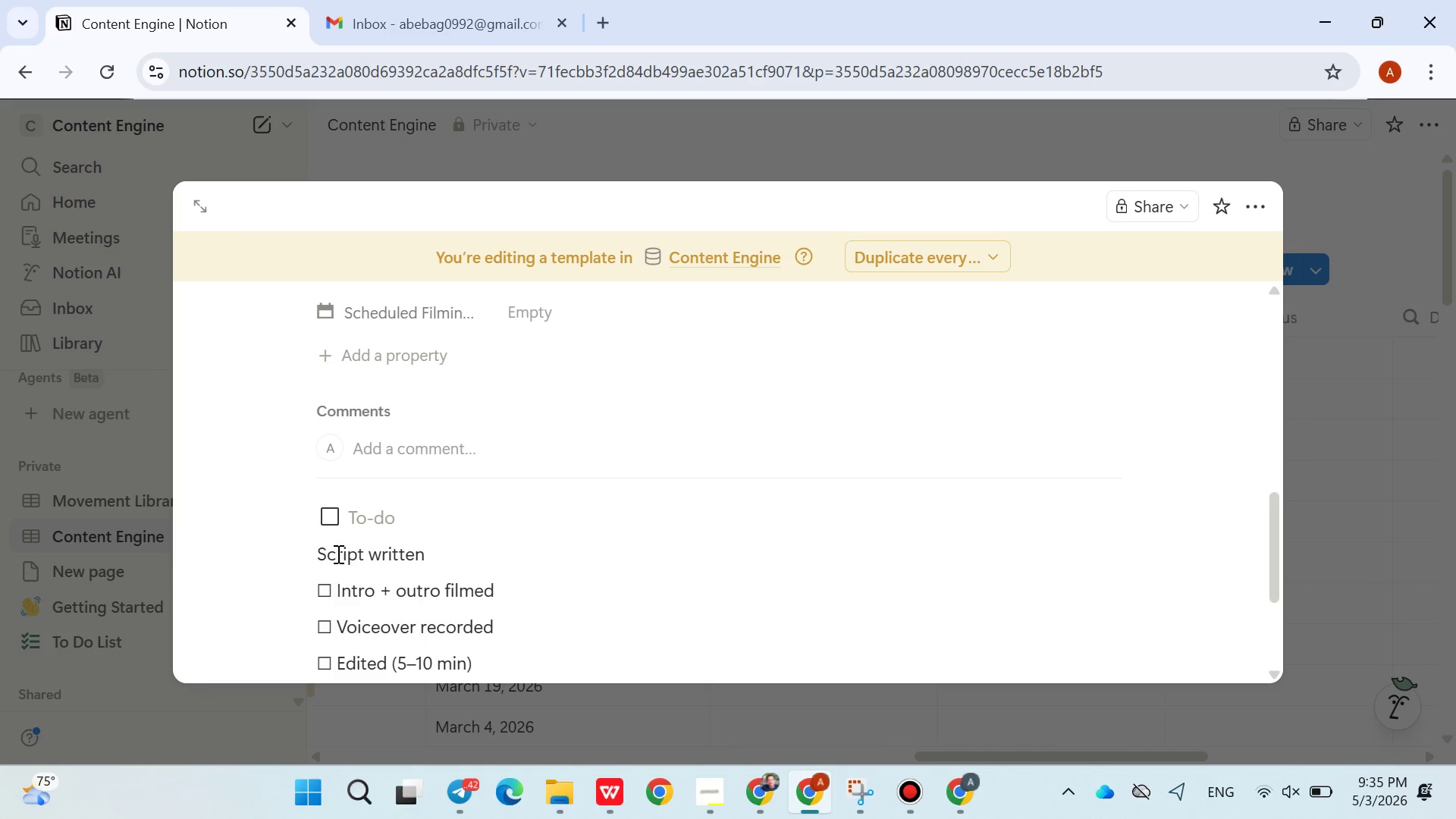 
key(Backspace)
 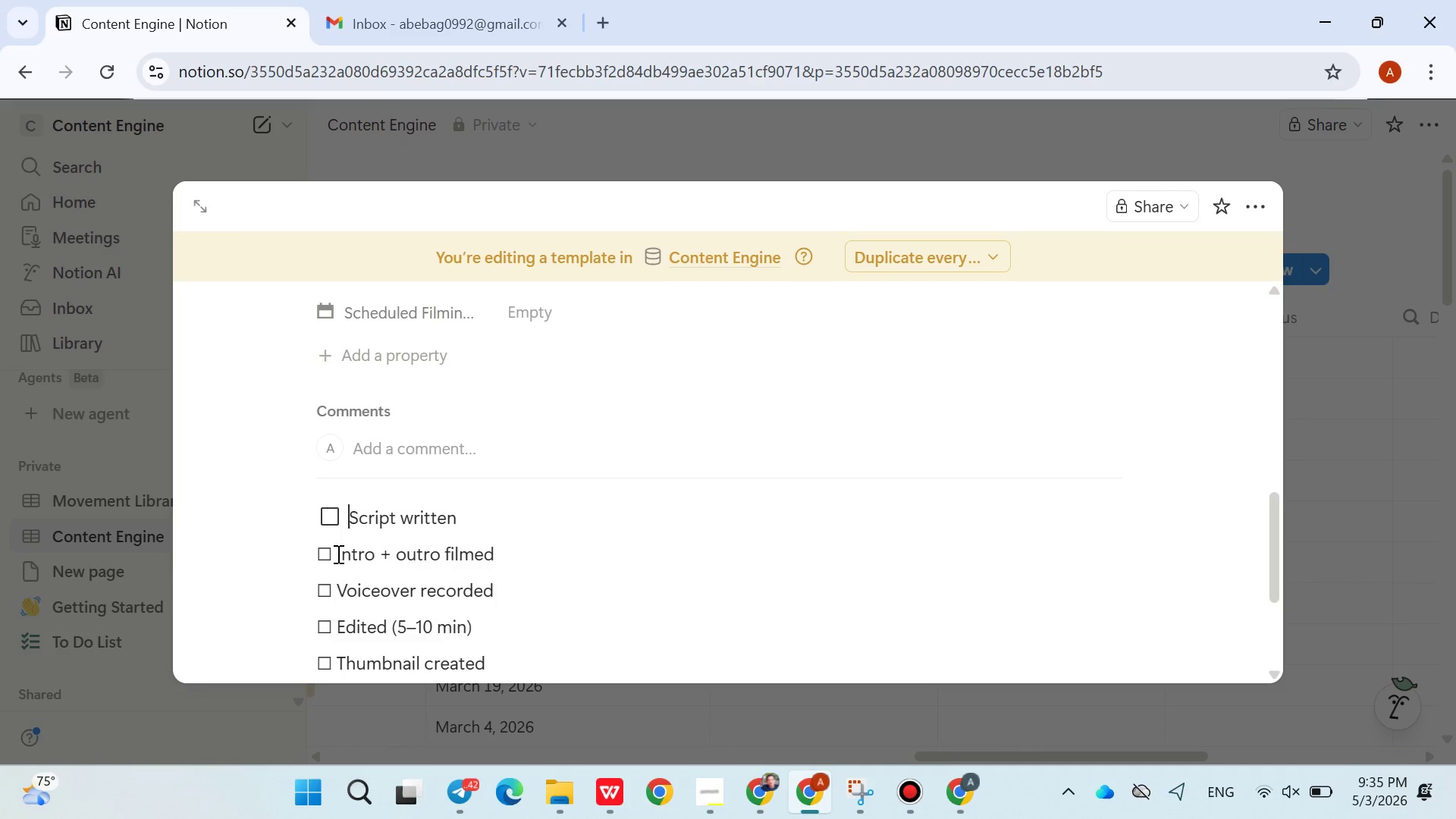 
left_click([337, 554])
 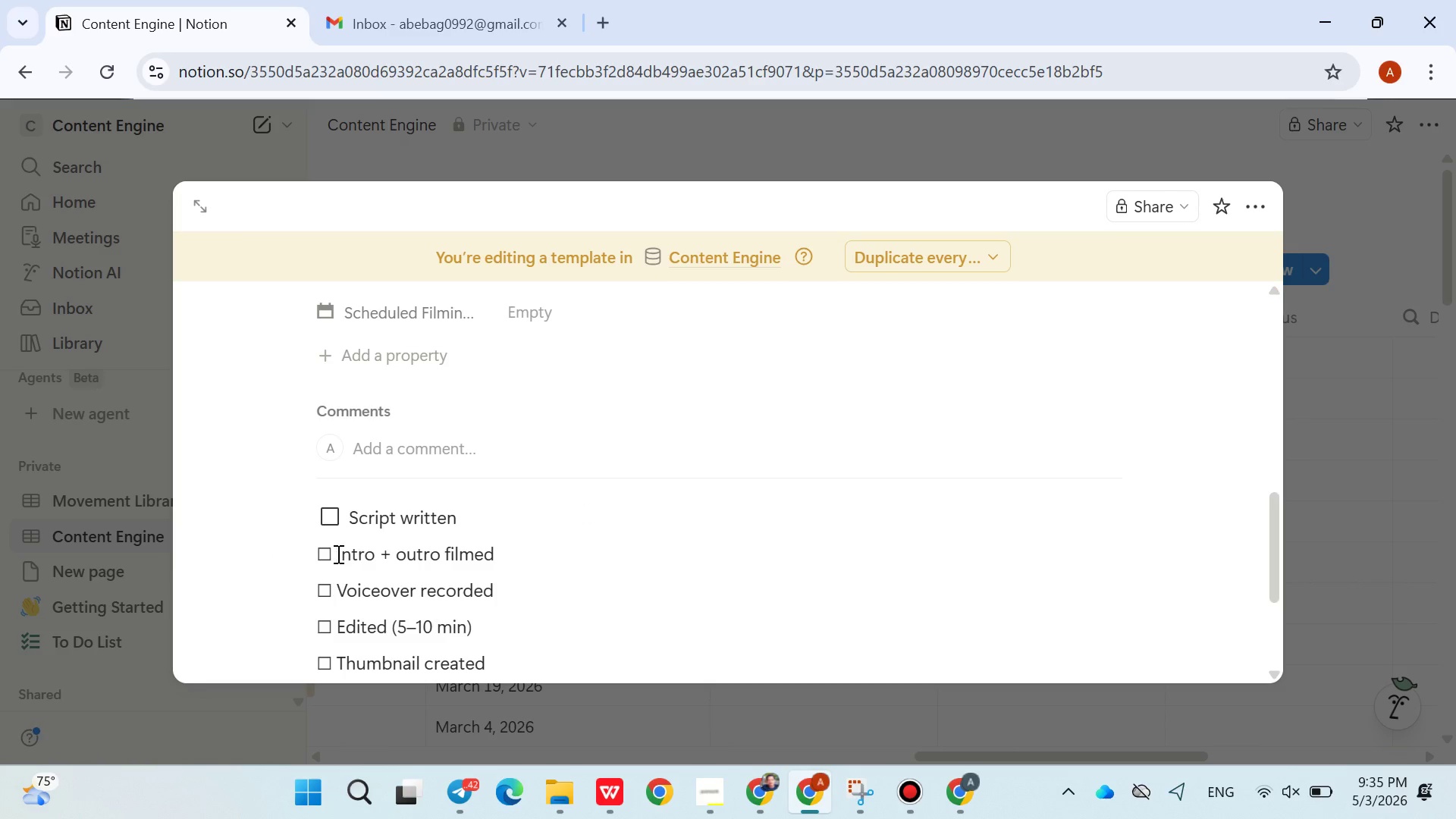 
key(Backspace)
 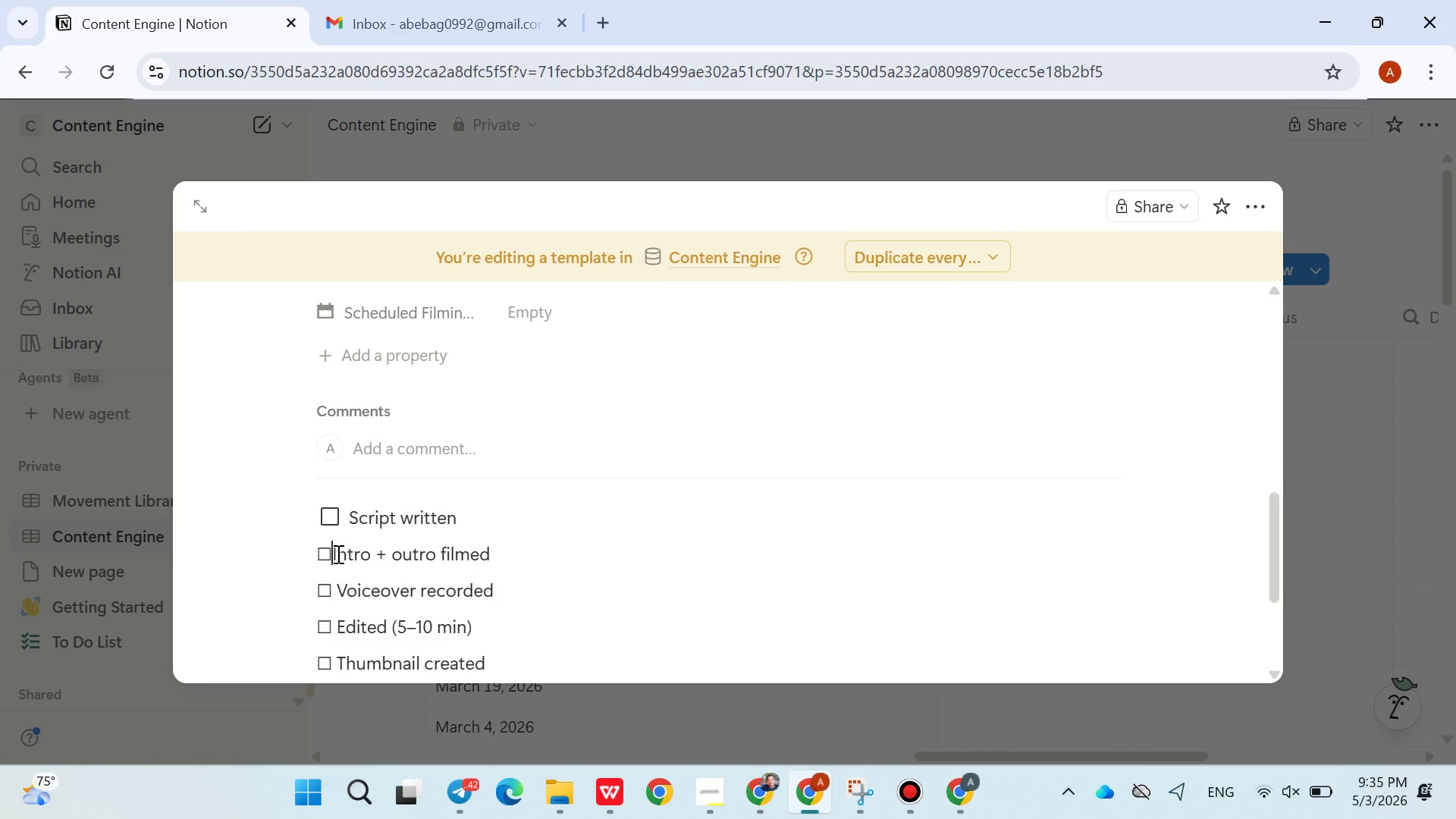 
key(Backspace)
 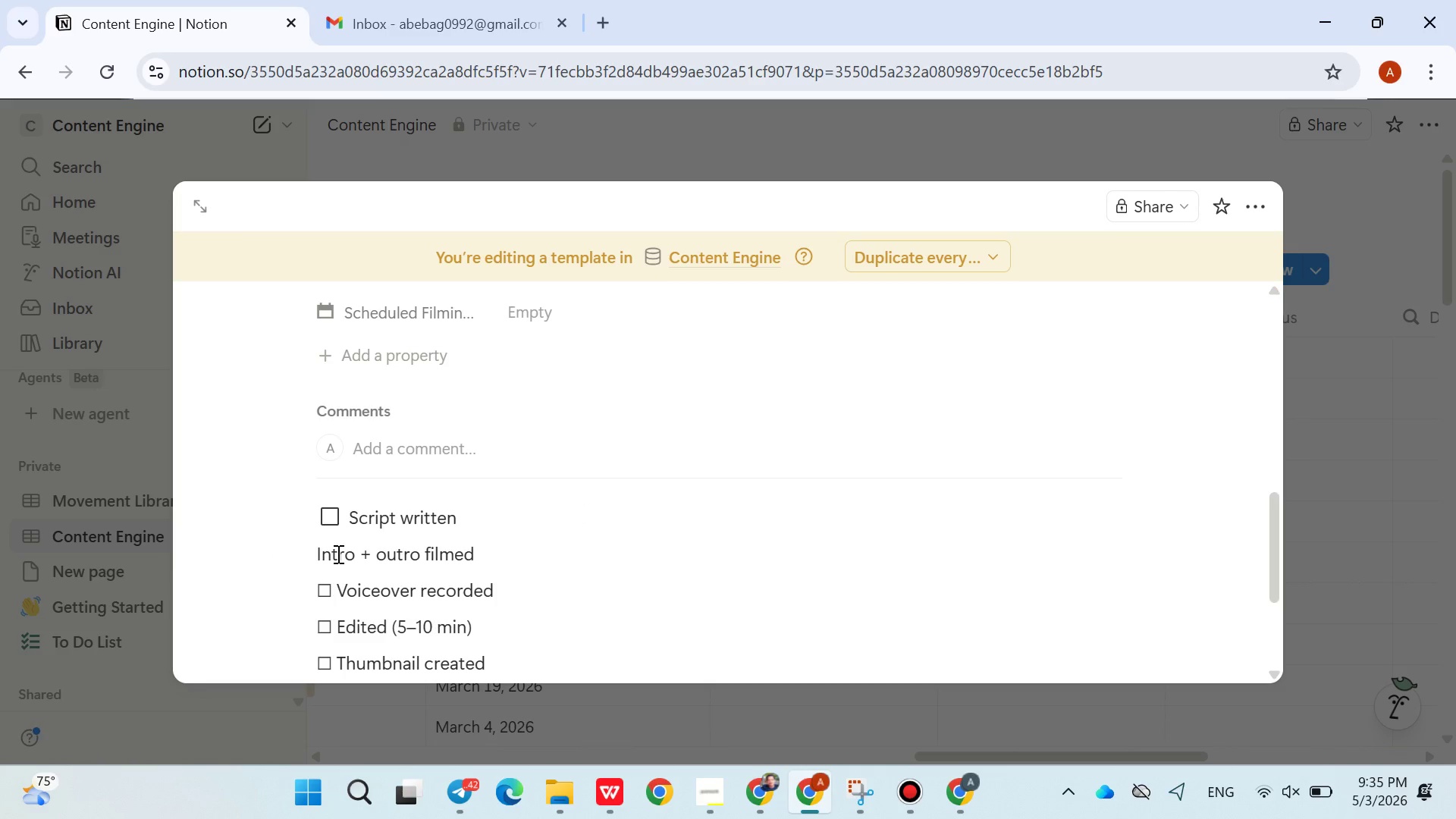 
key(Backspace)
 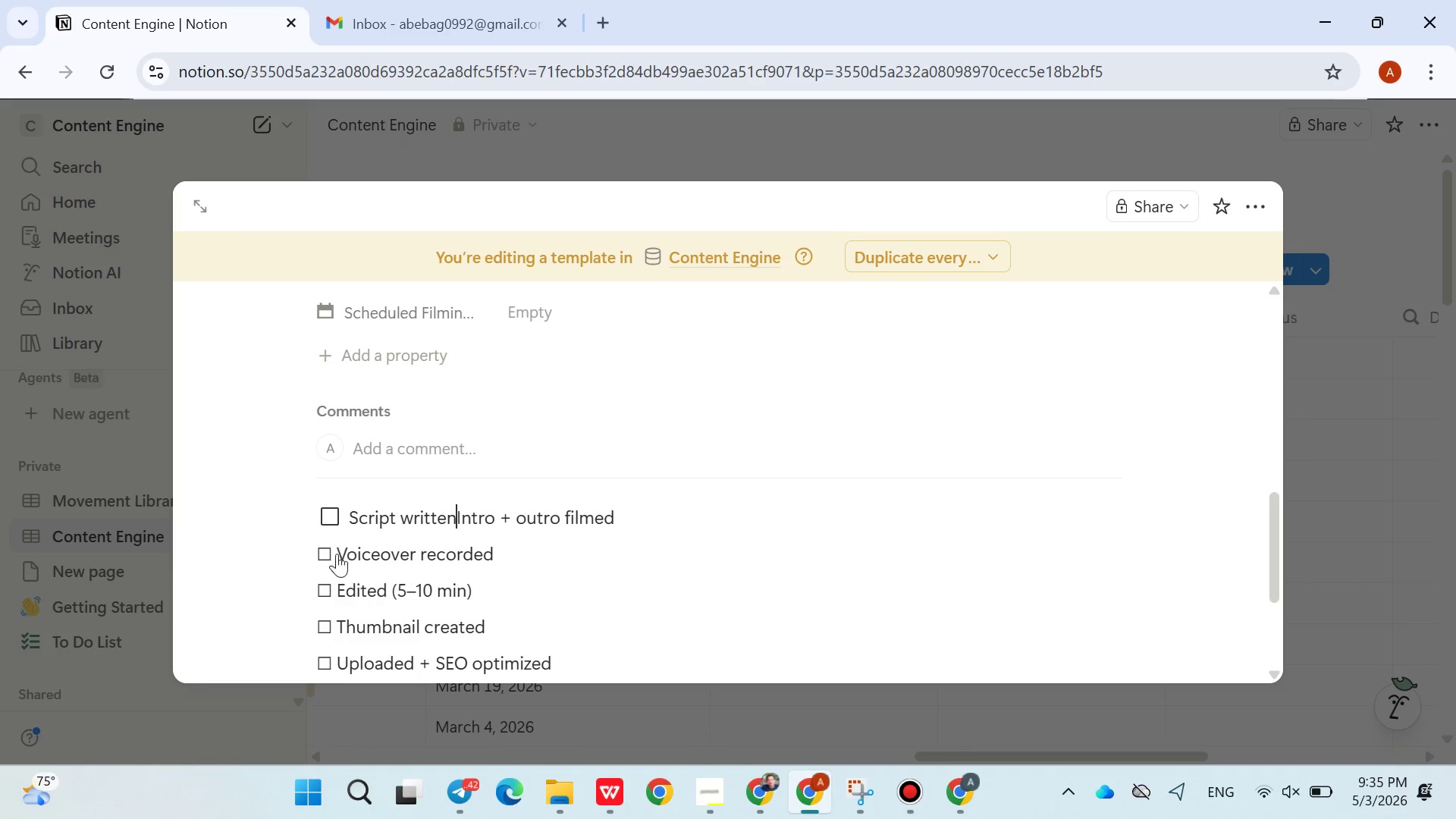 
key(Enter)
 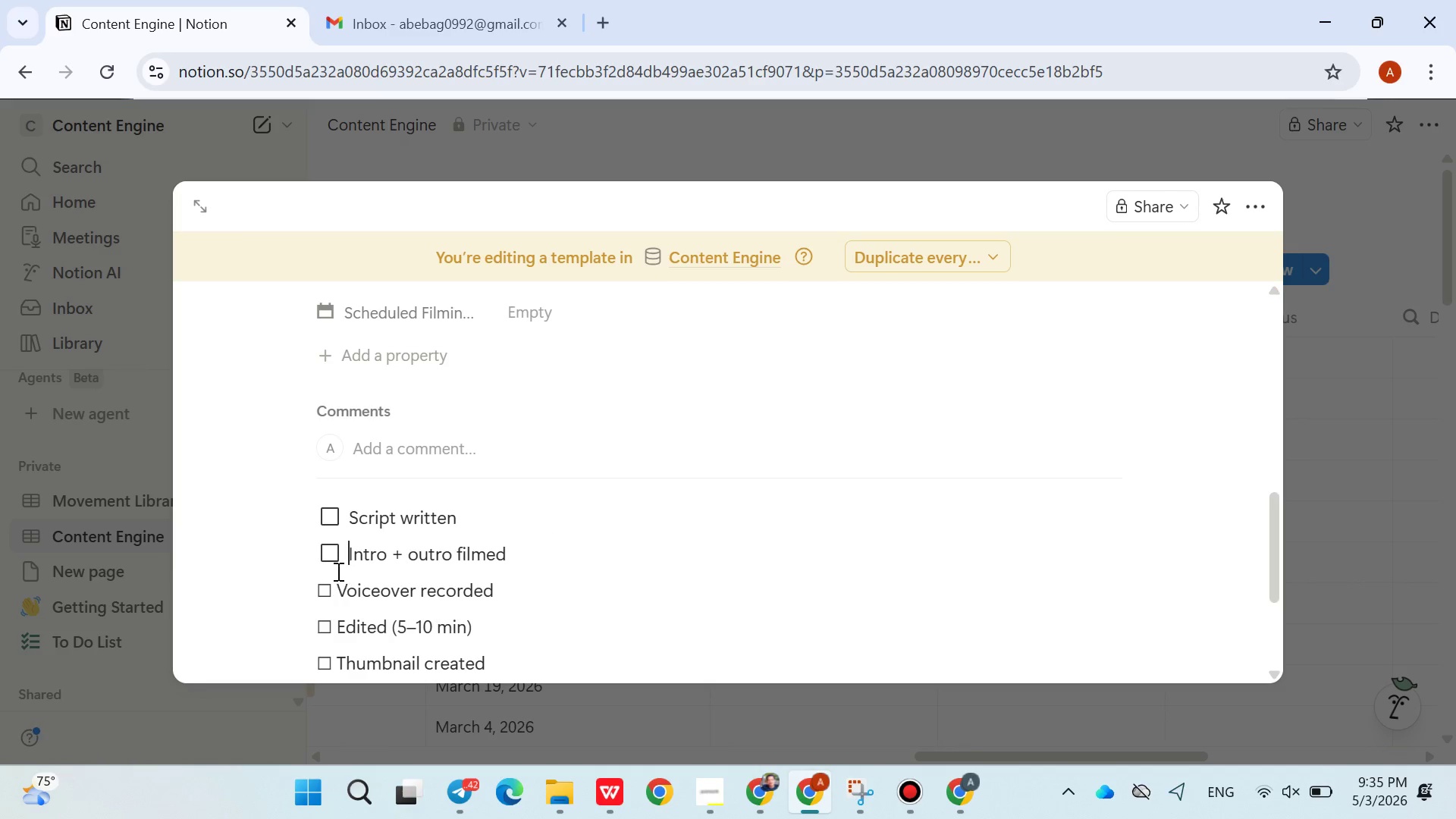 
left_click([337, 579])
 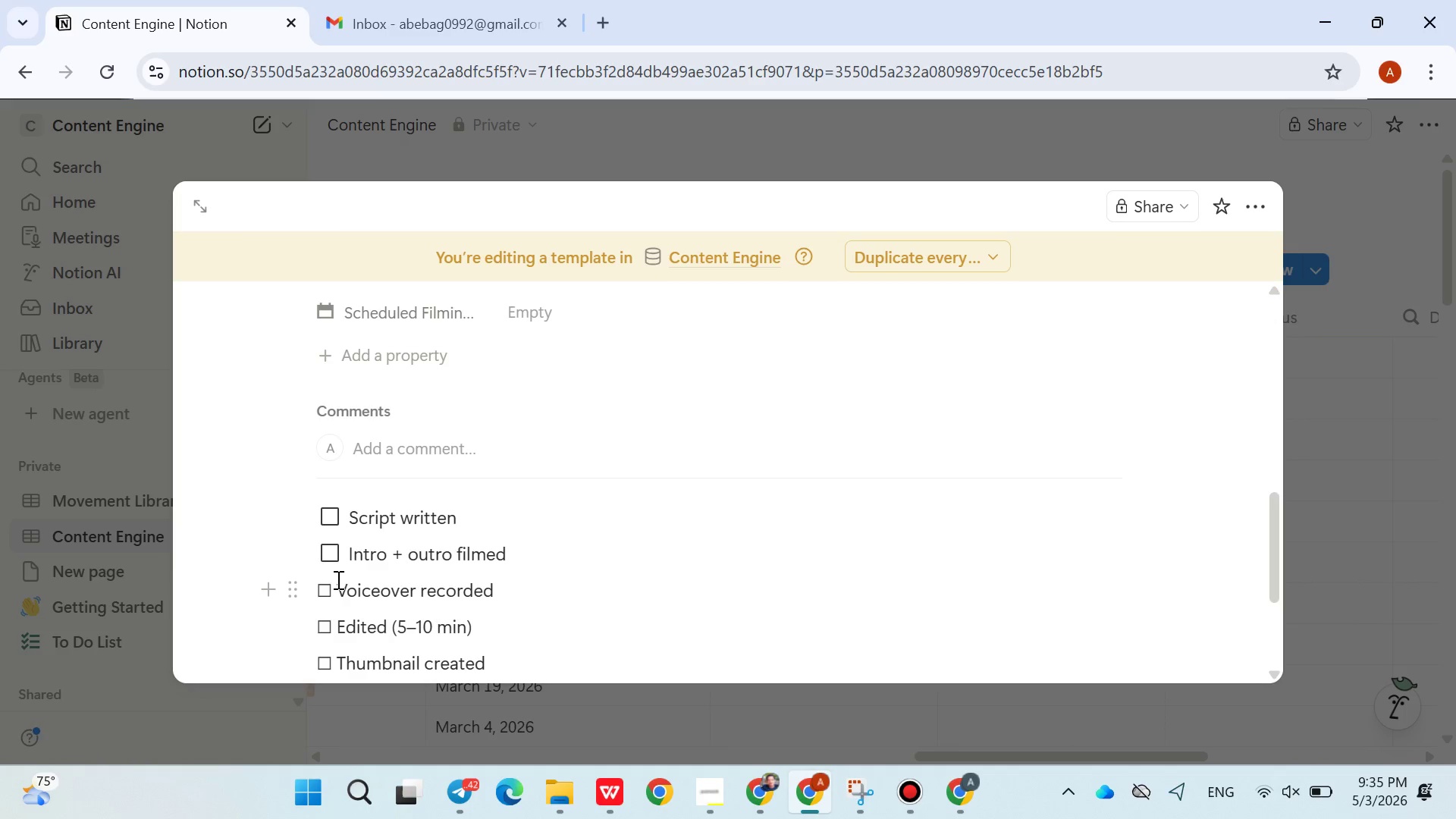 
key(Backspace)
 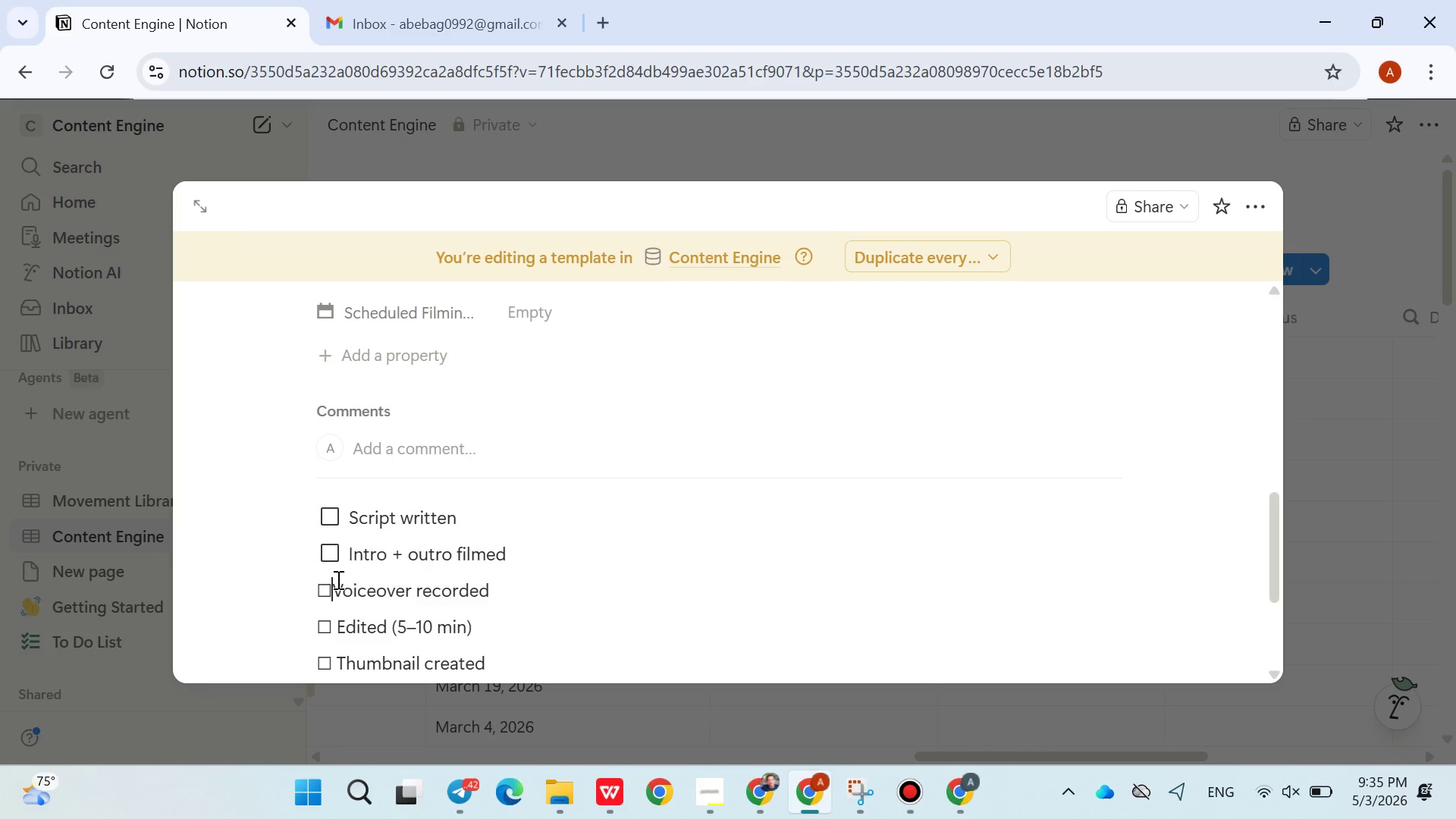 
key(Backspace)
 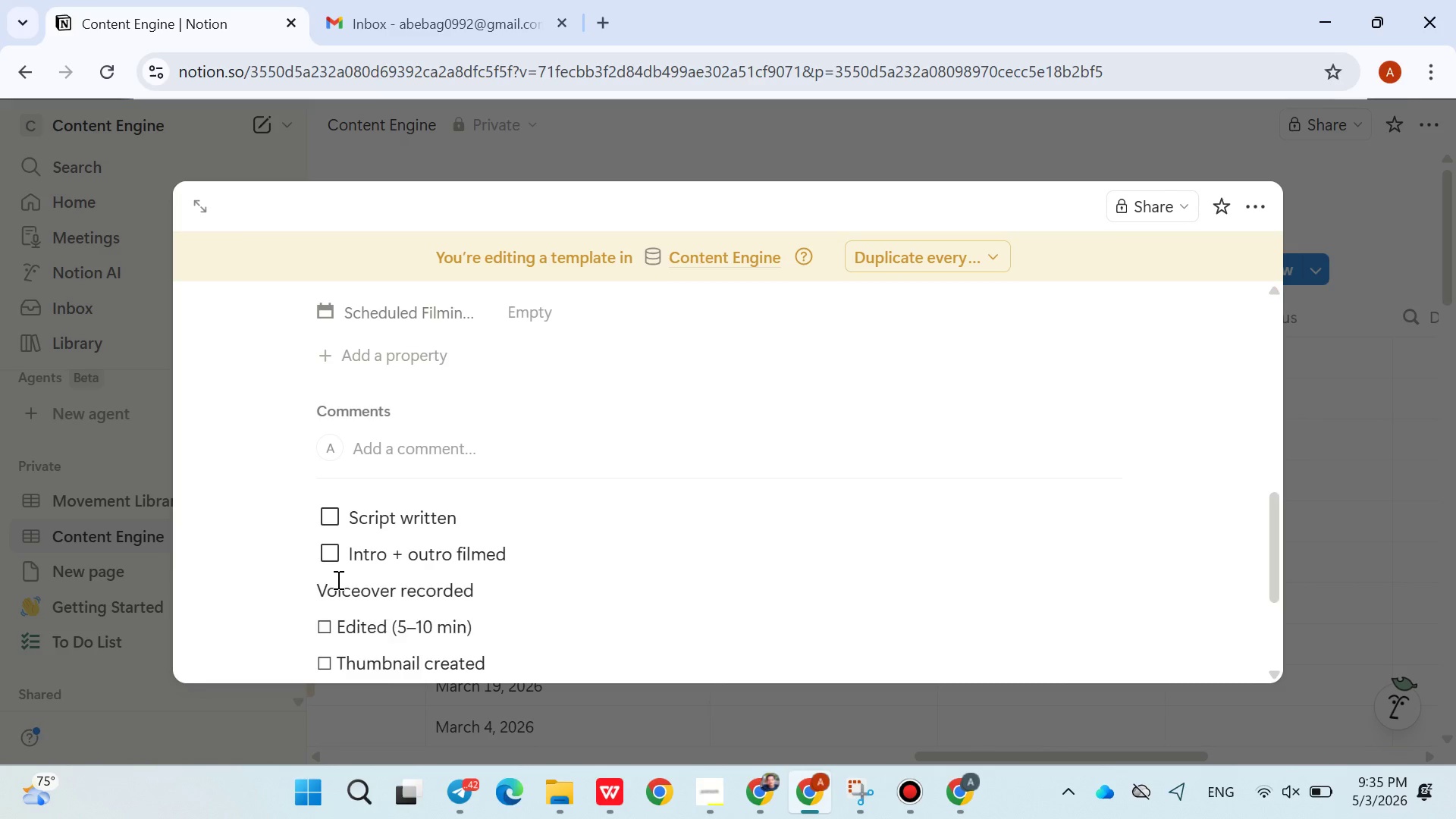 
key(Enter)
 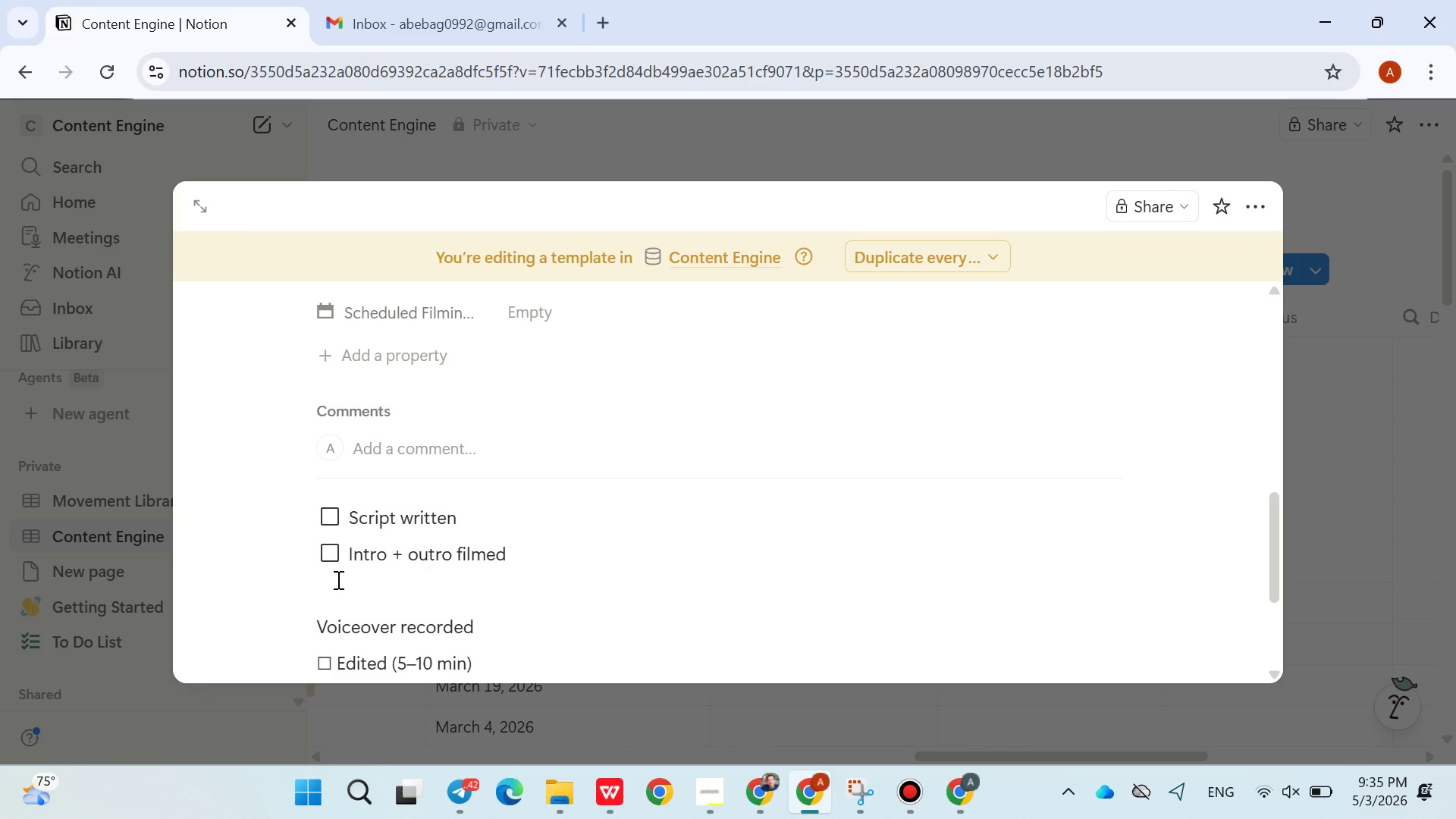 
key(Backspace)
 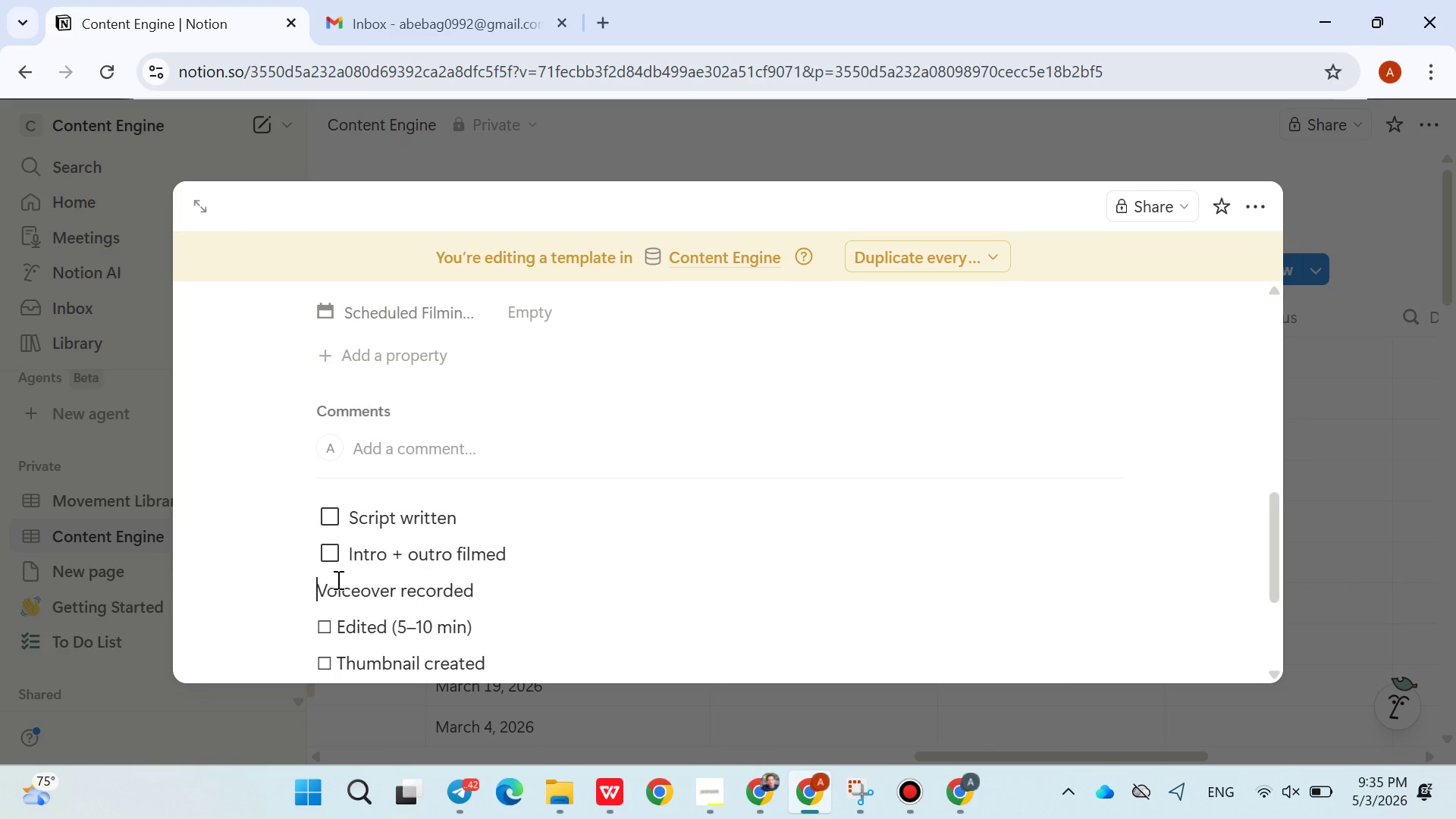 
key(Backspace)
 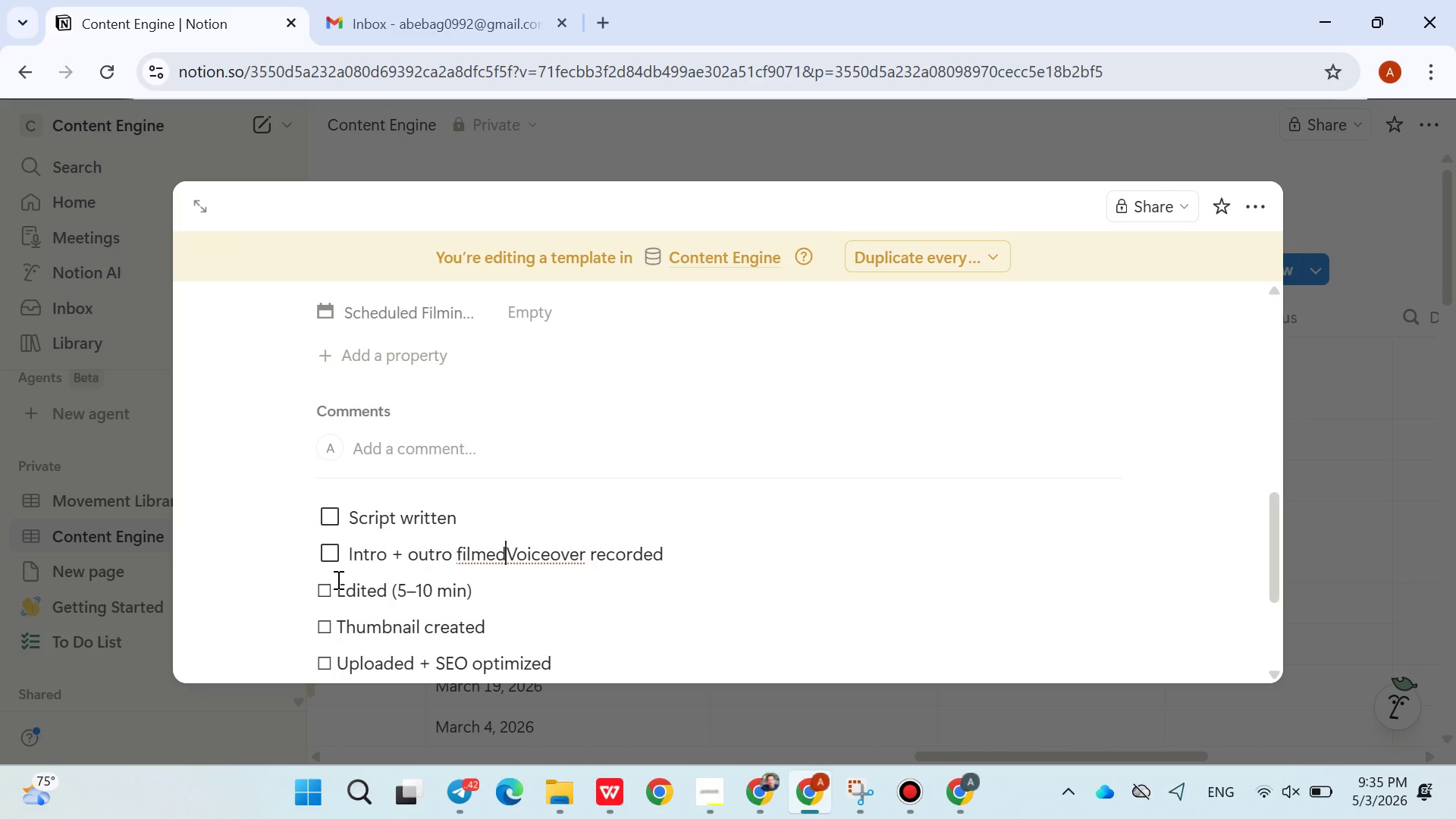 
key(Enter)
 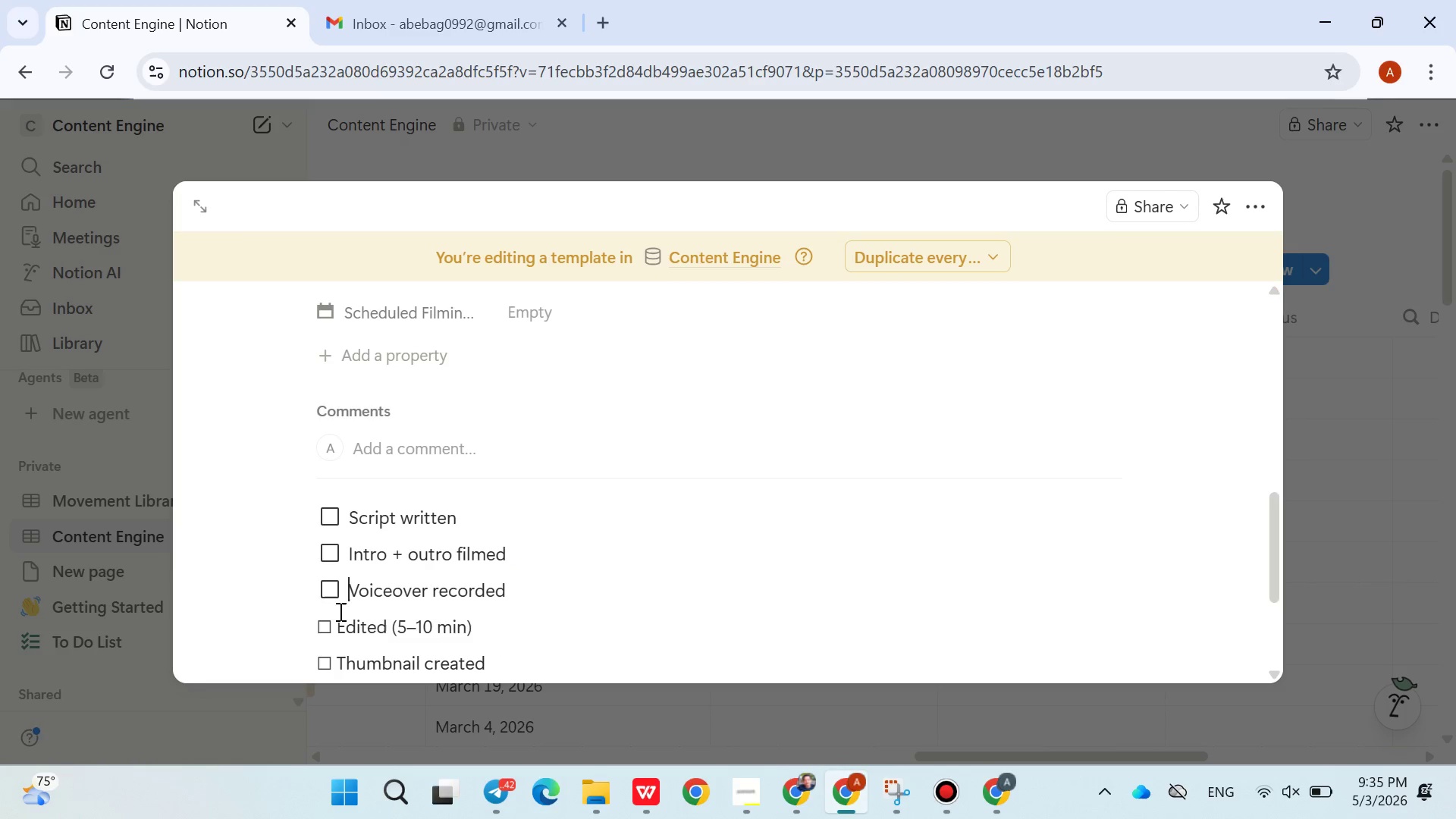 
left_click([336, 619])
 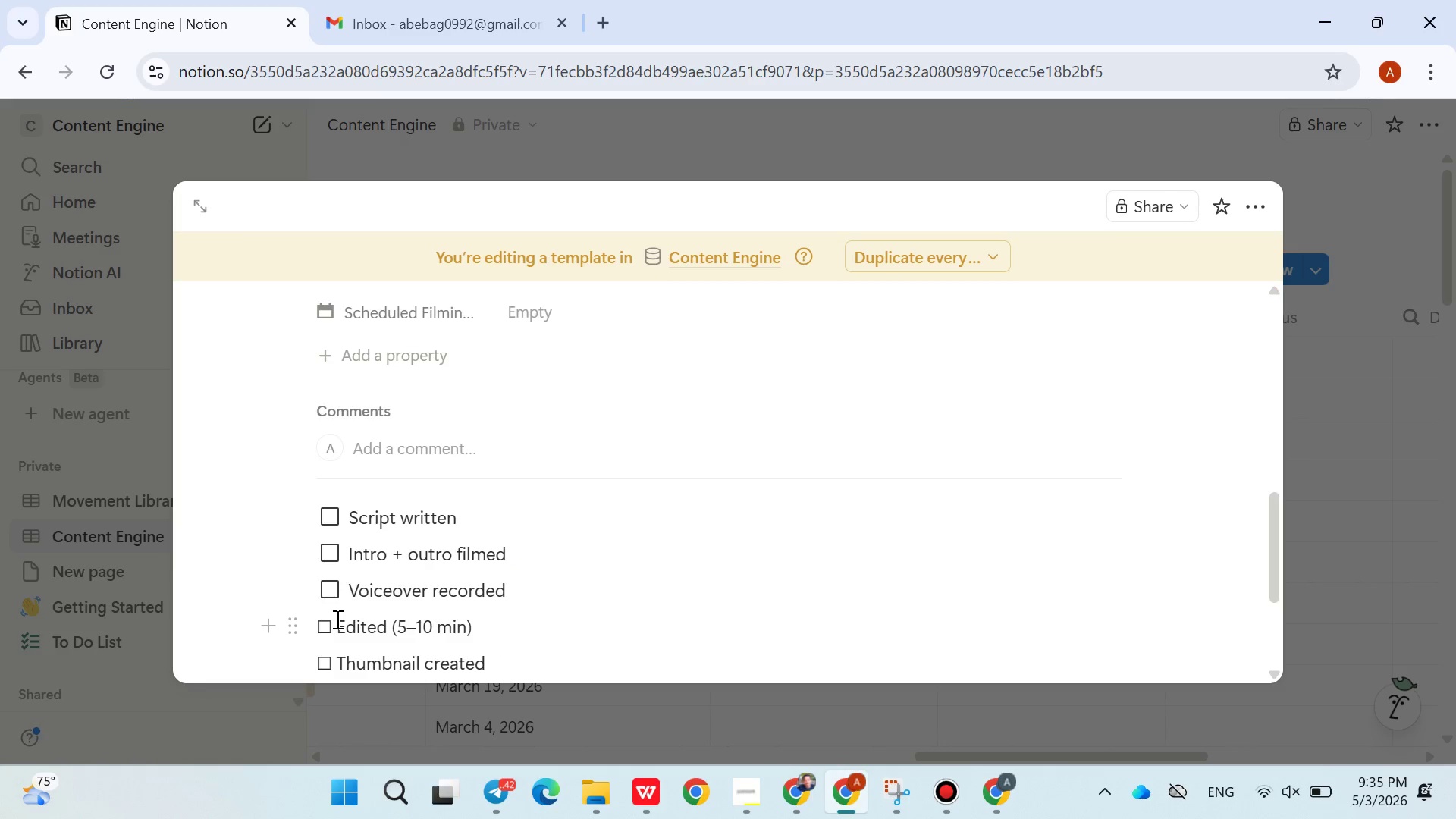 
key(Backspace)
 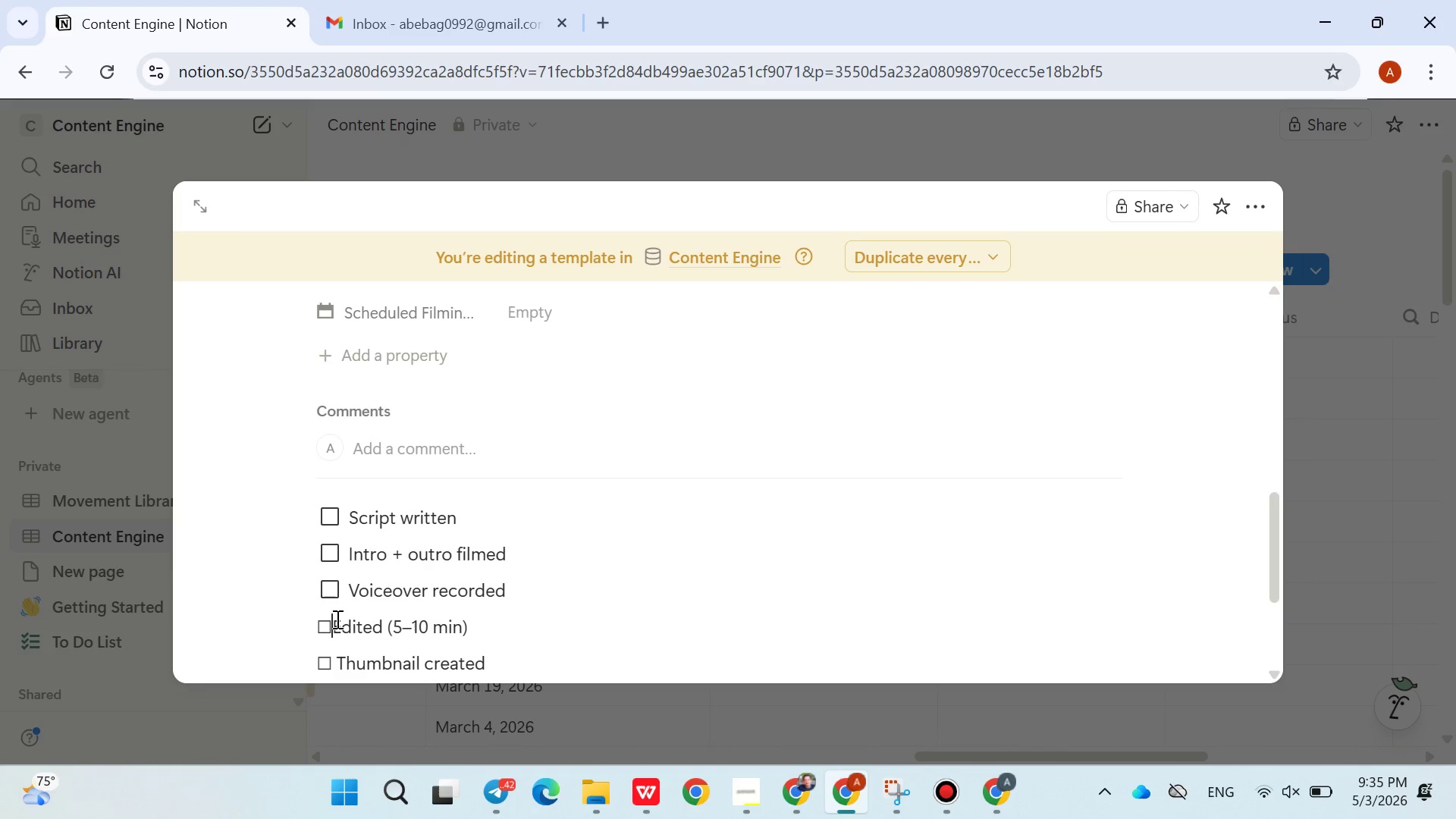 
key(Backspace)
 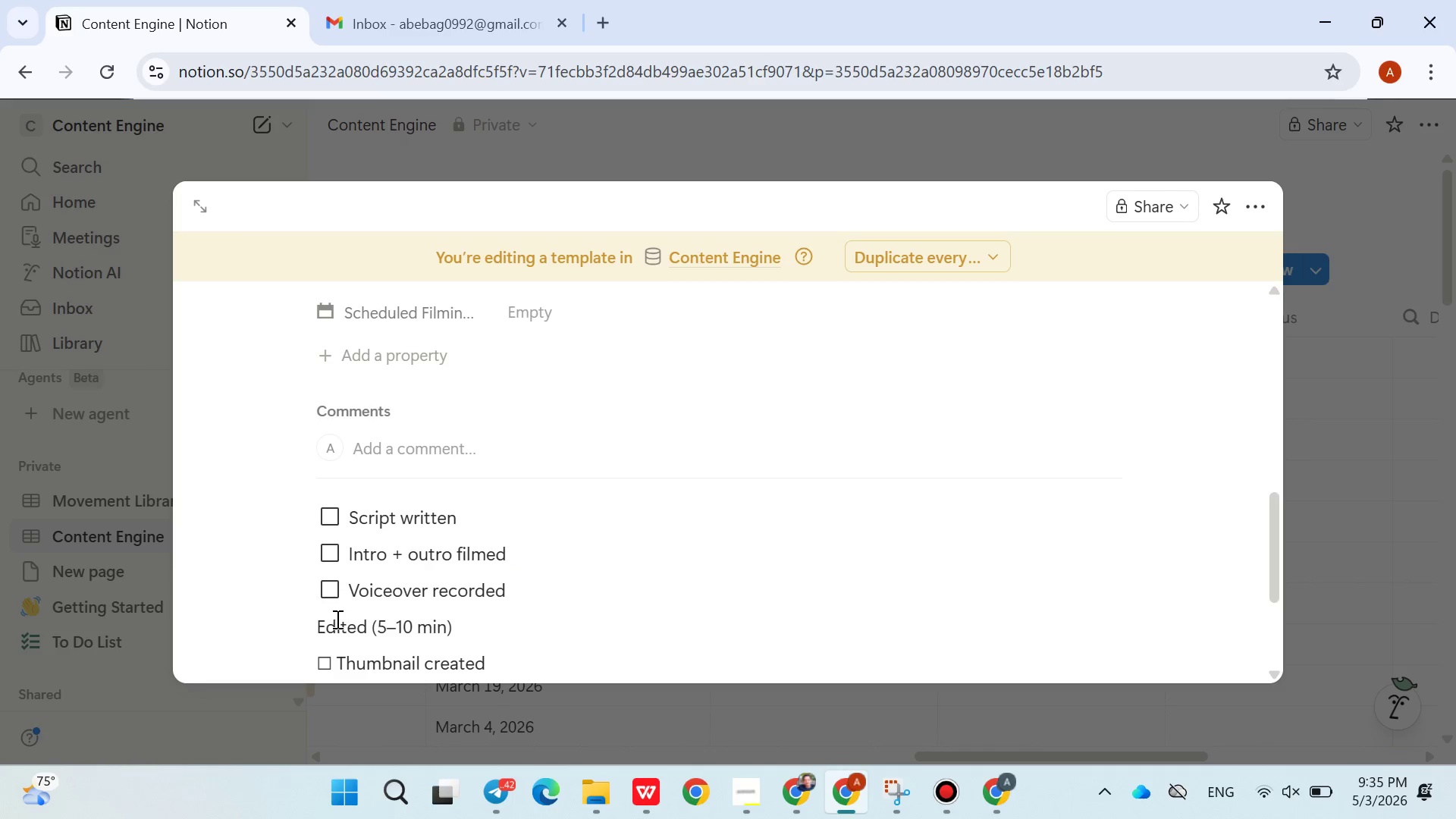 
key(Backspace)
 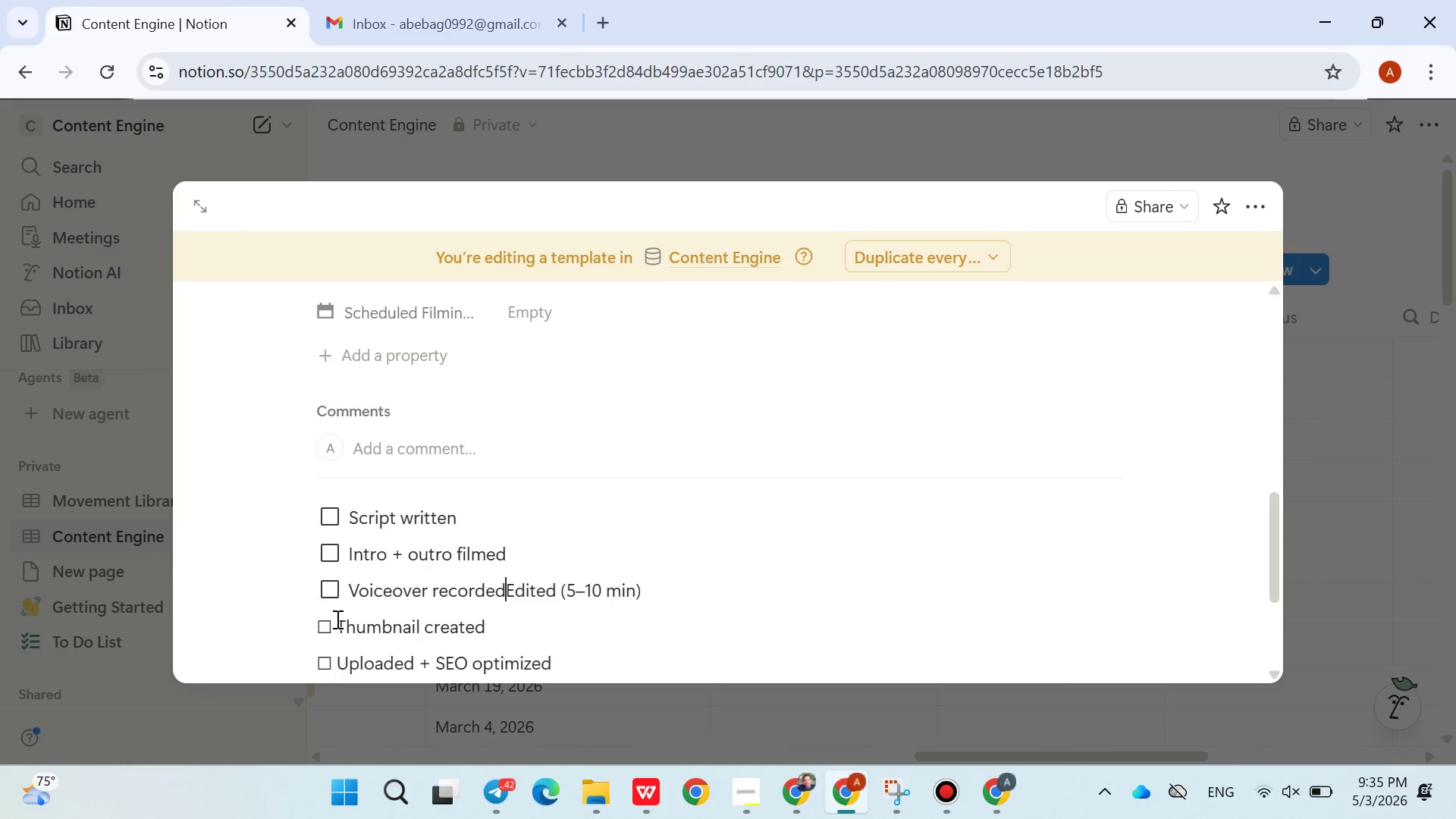 
key(Enter)
 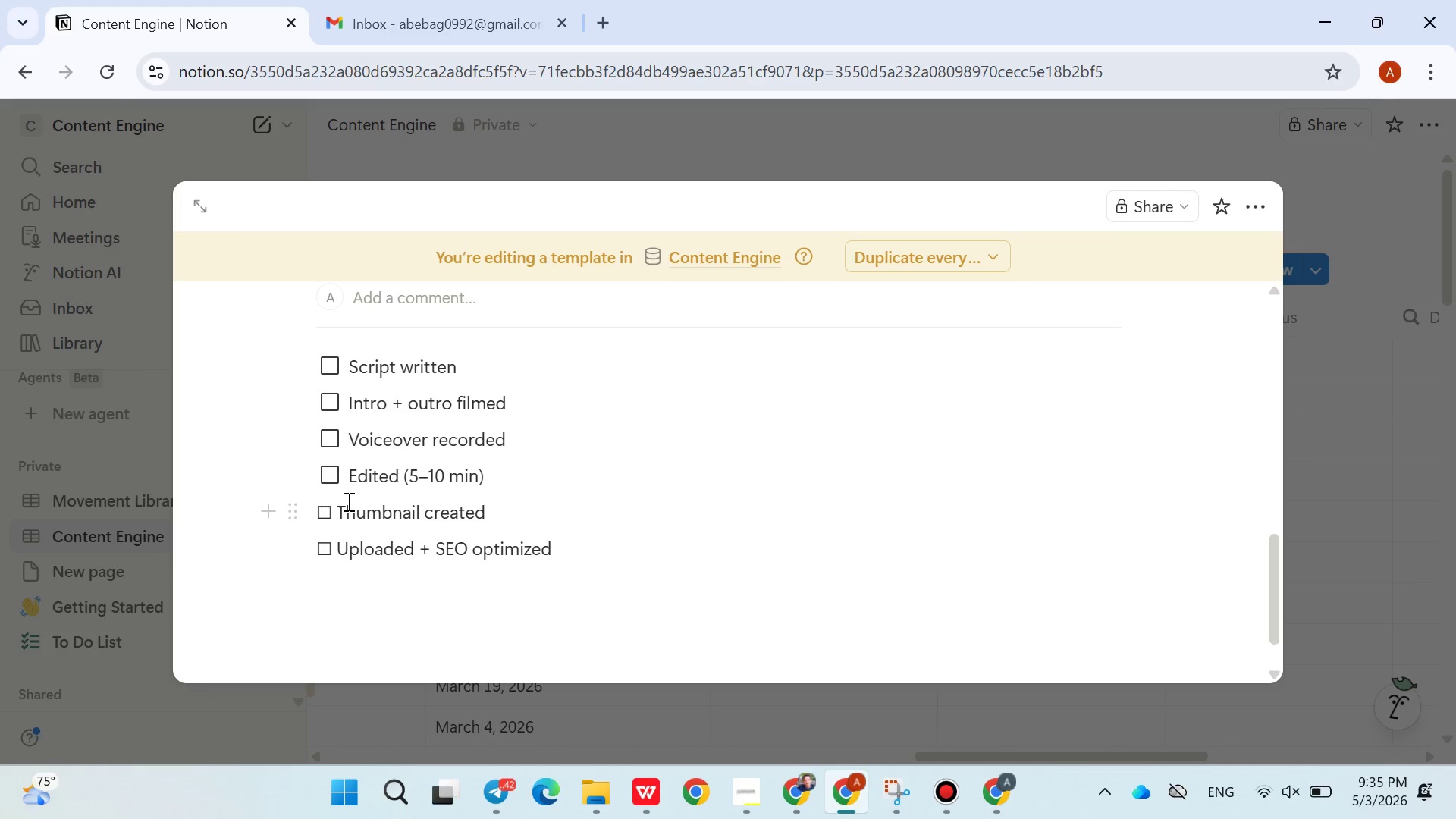 
left_click([336, 510])
 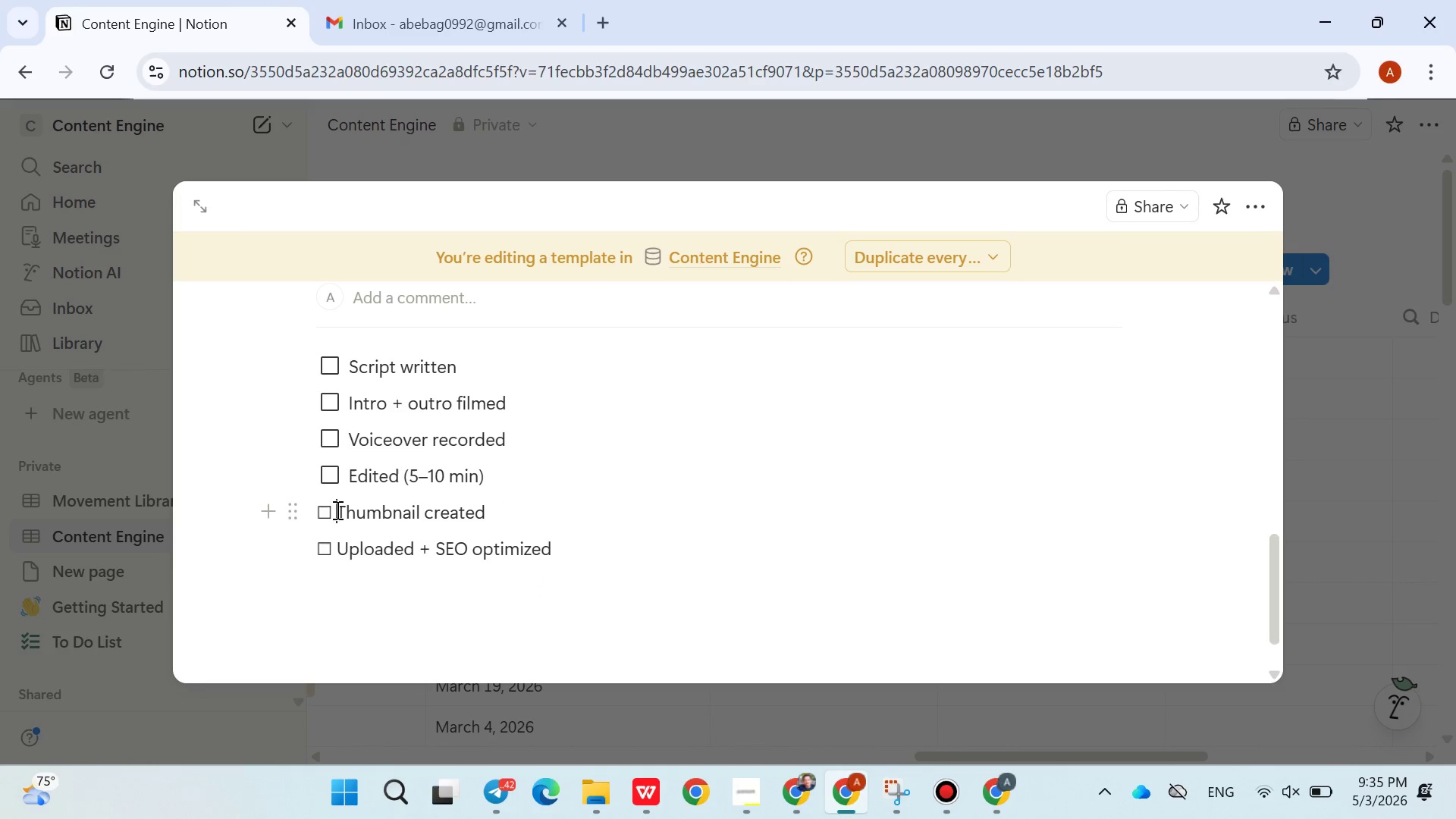 
key(Backspace)
 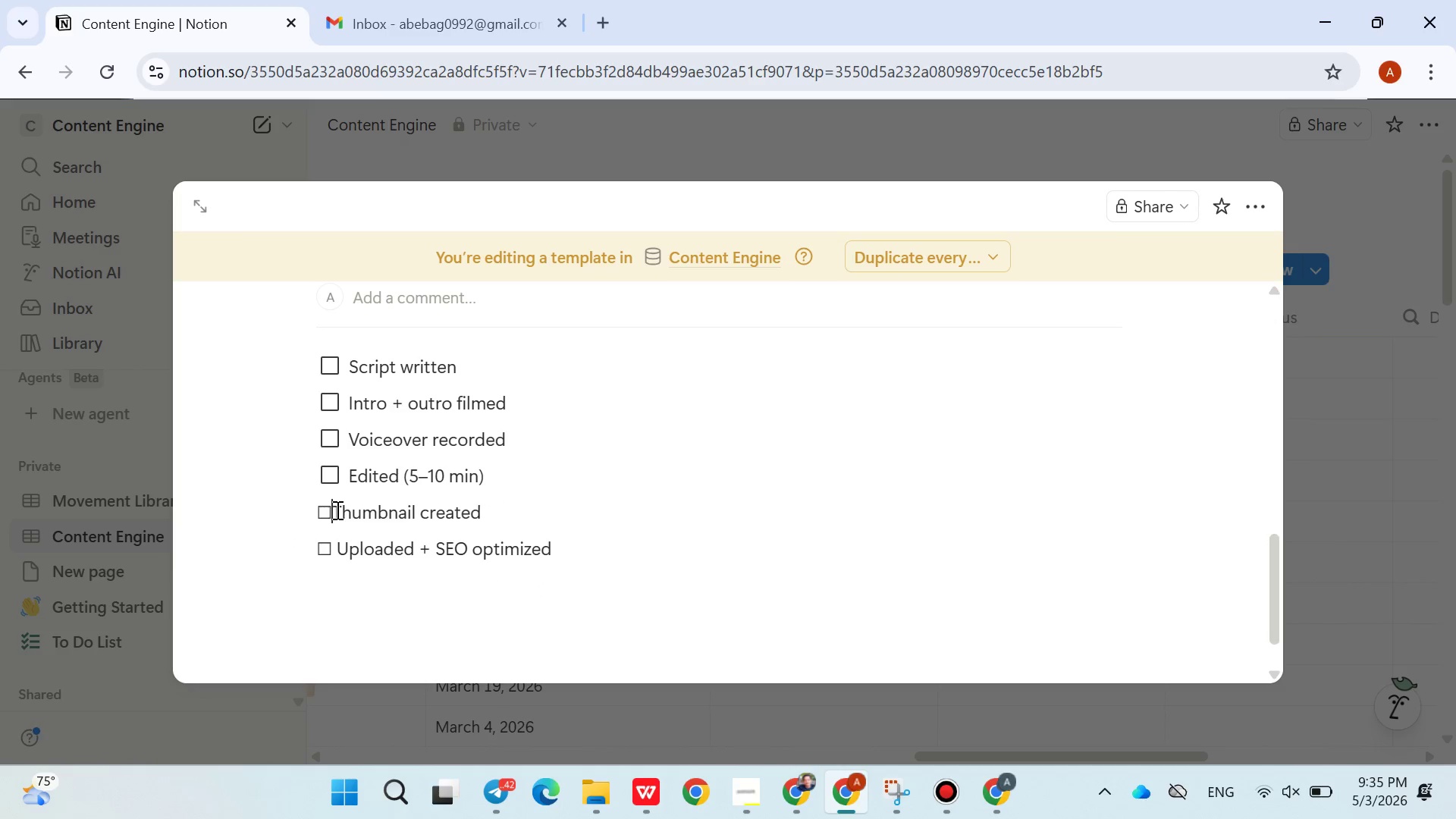 
key(Backspace)
 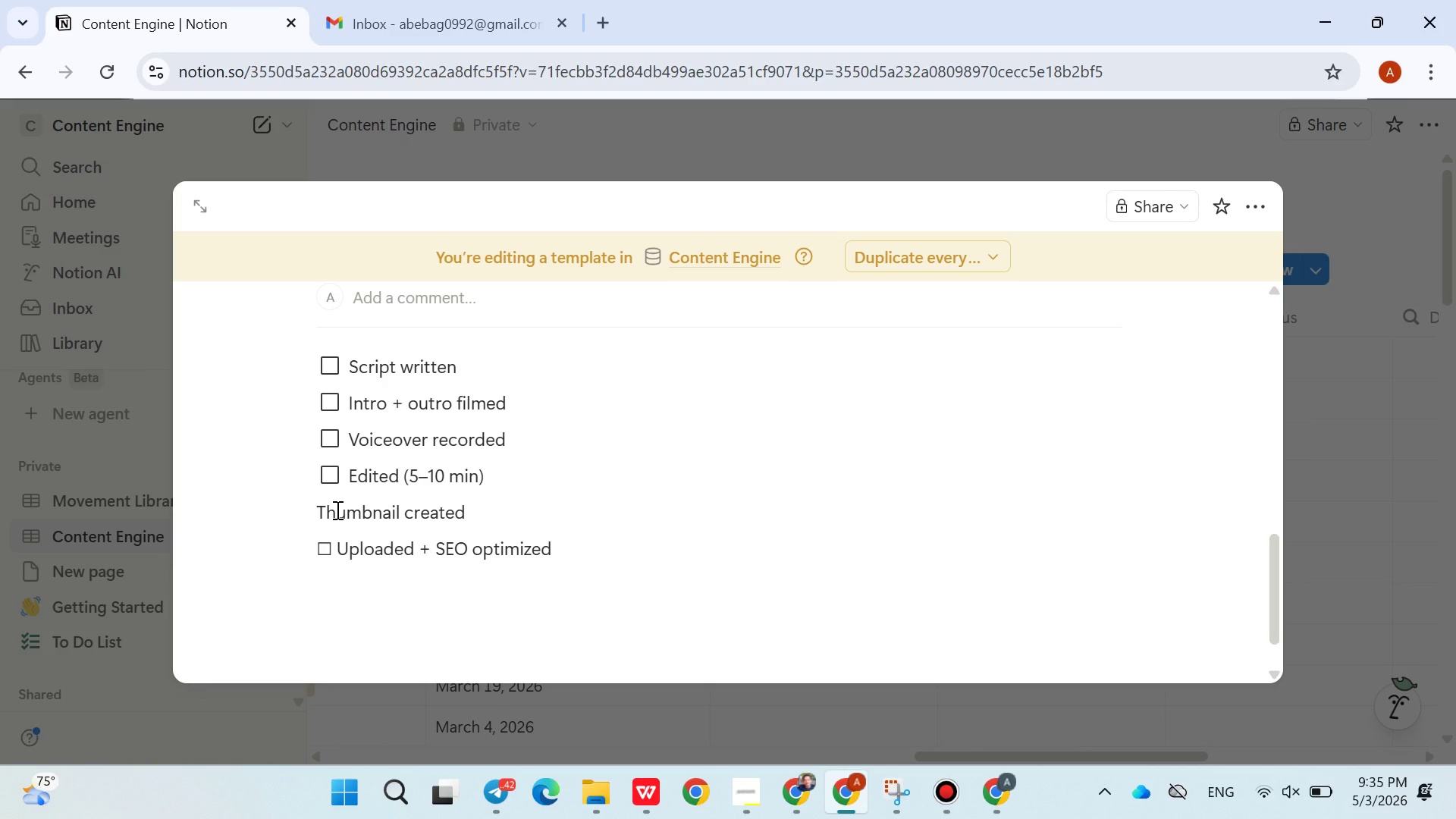 
key(Backspace)
 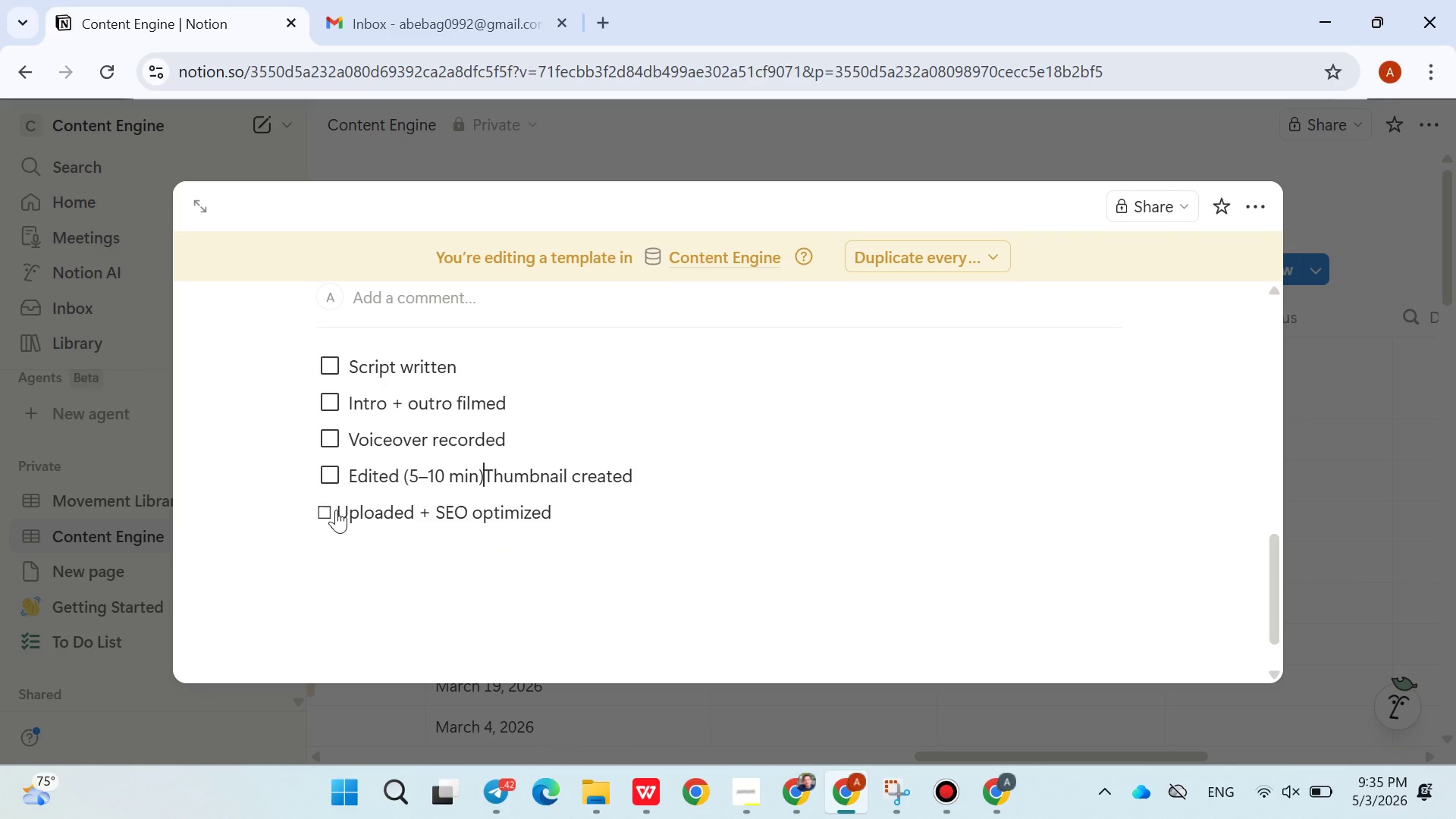 
key(Enter)
 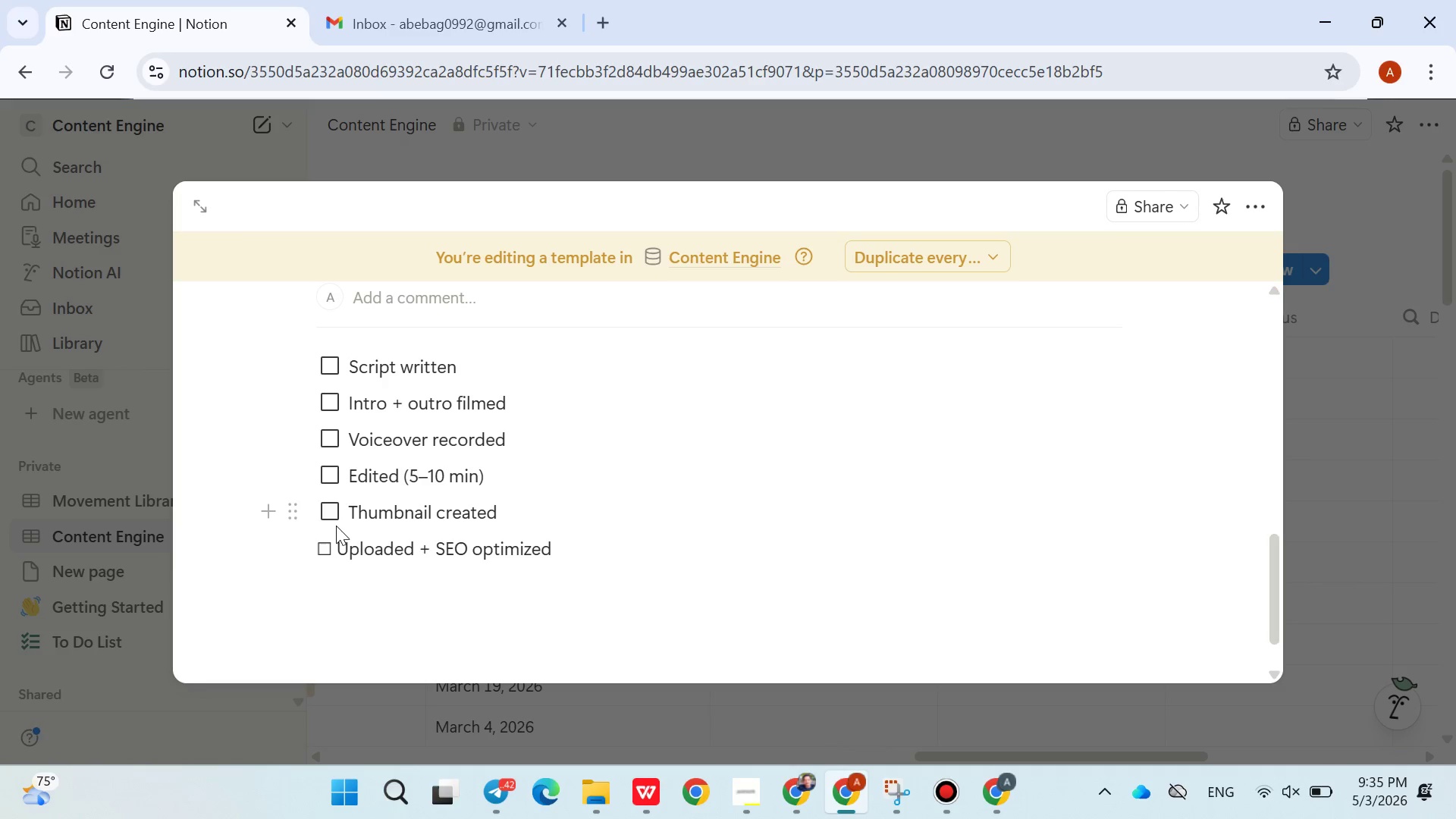 
left_click([336, 535])
 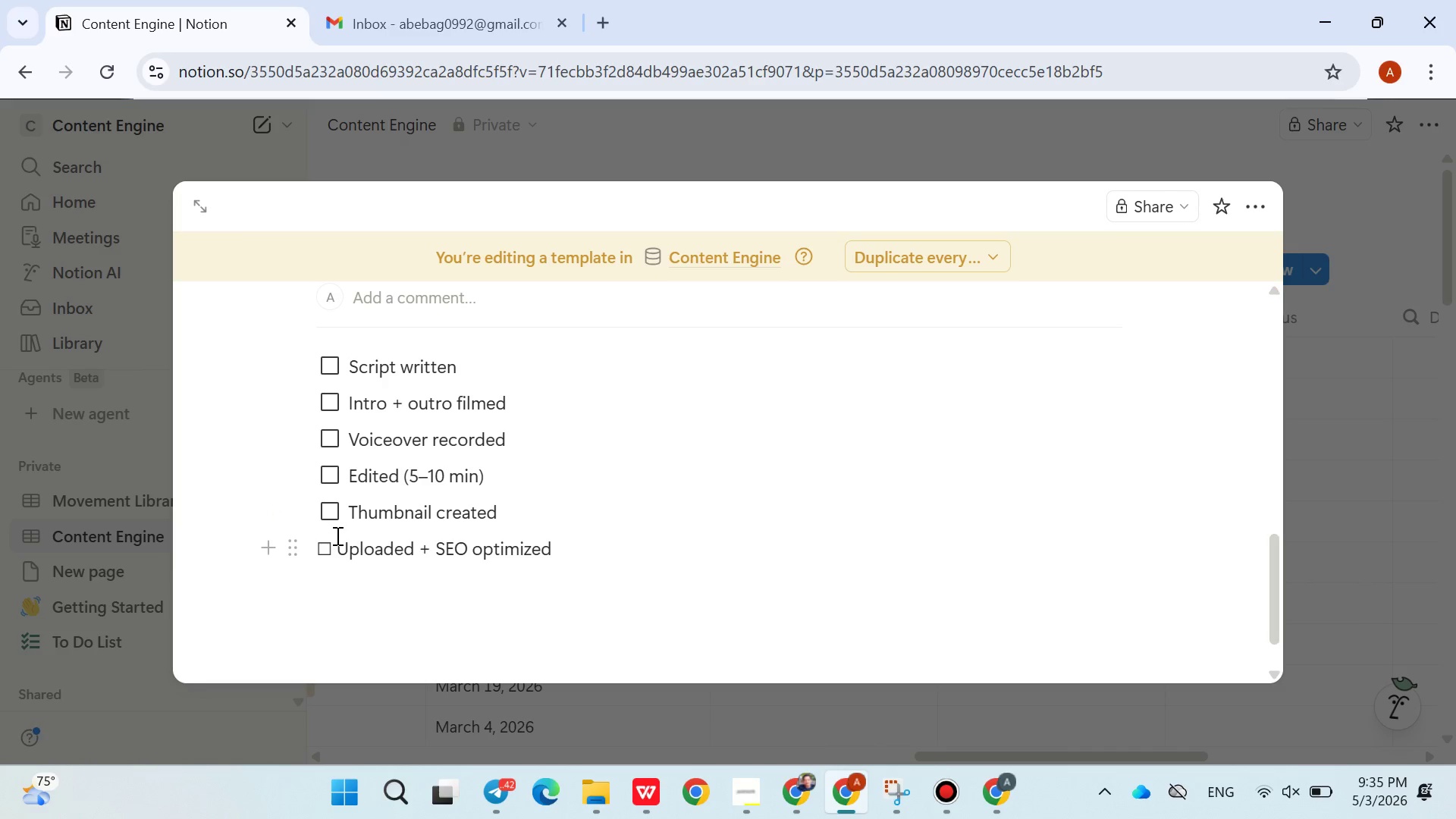 
key(Backspace)
 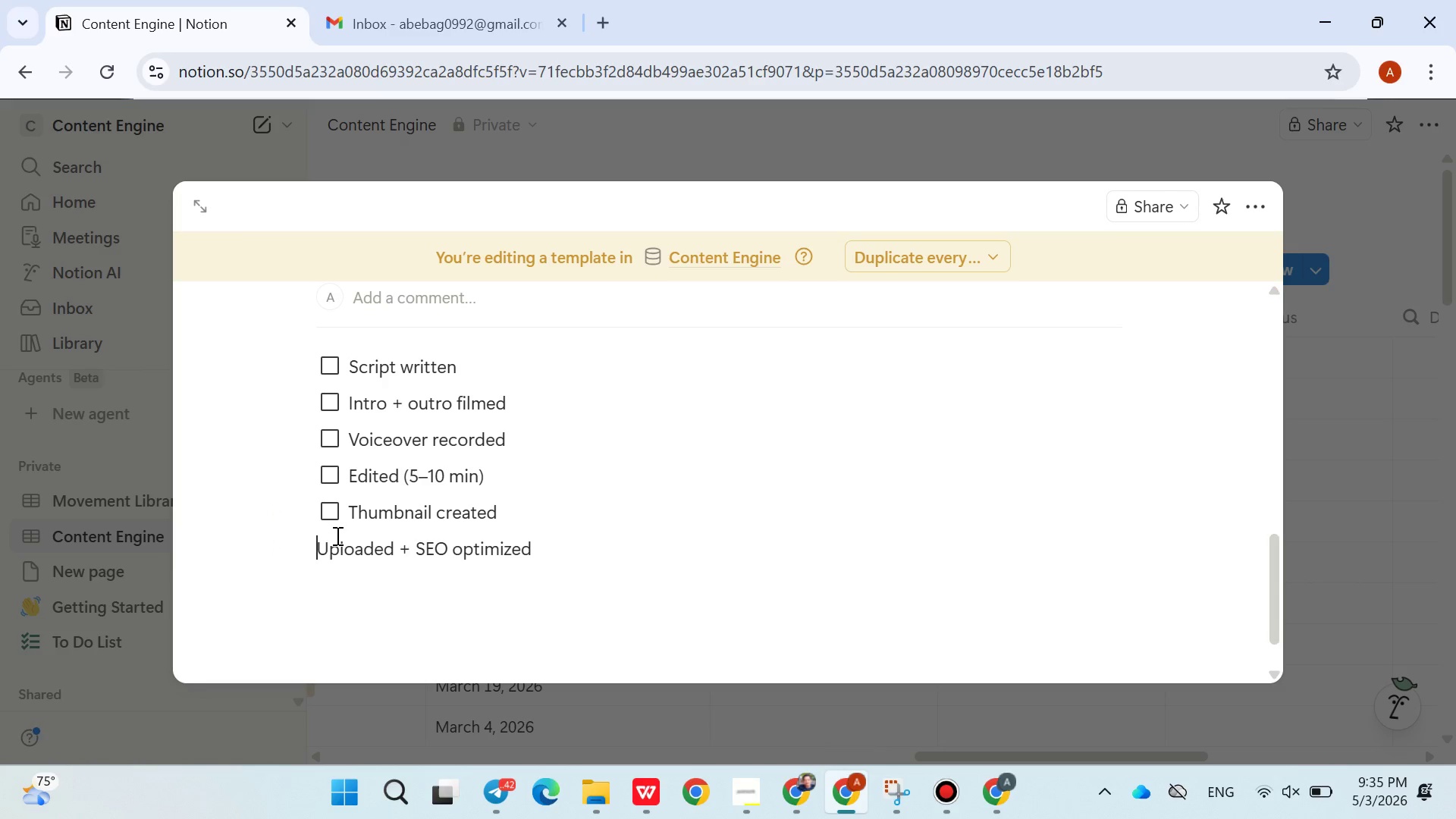 
key(Backspace)
 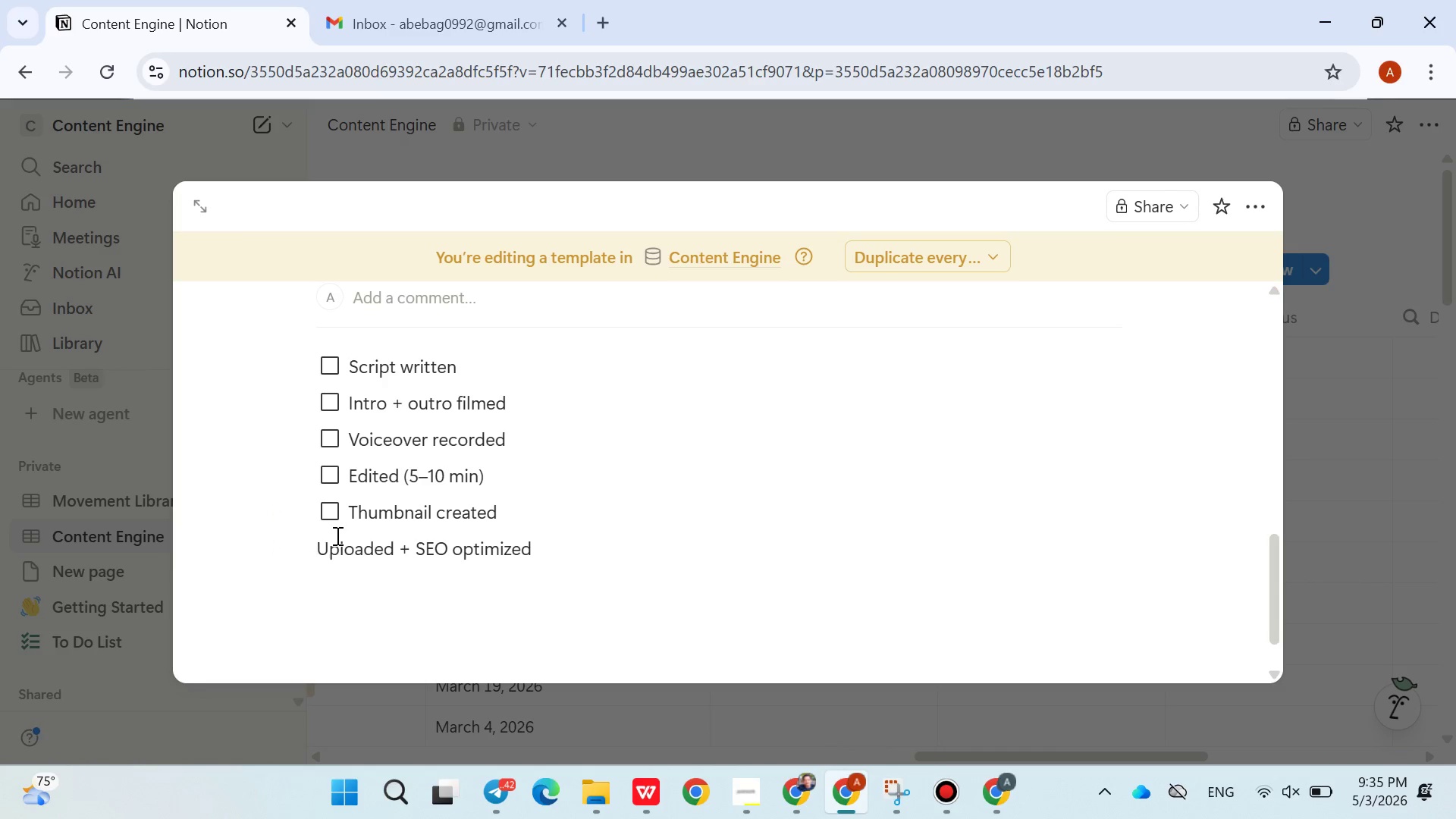 
key(Backspace)
 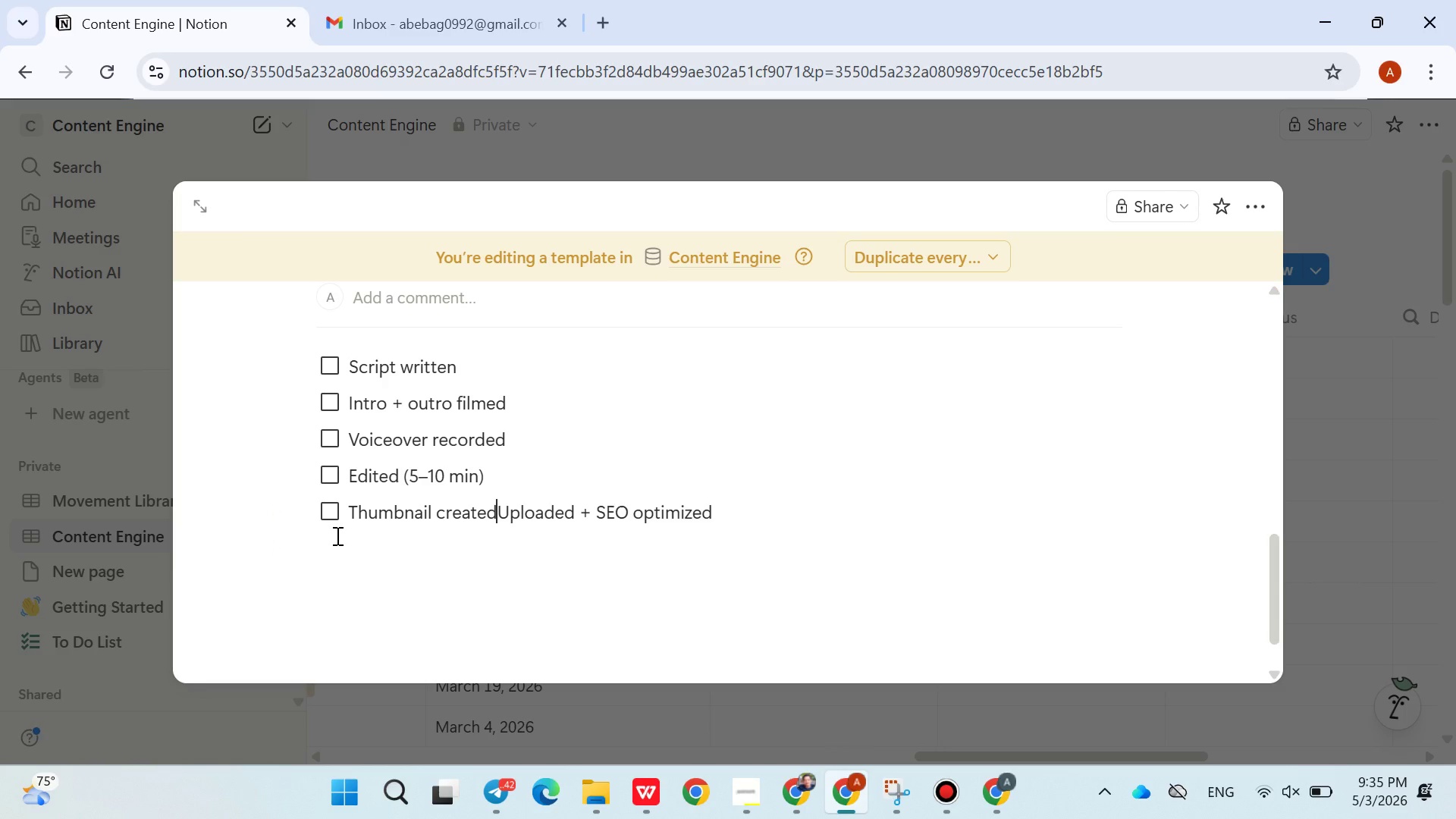 
key(Enter)
 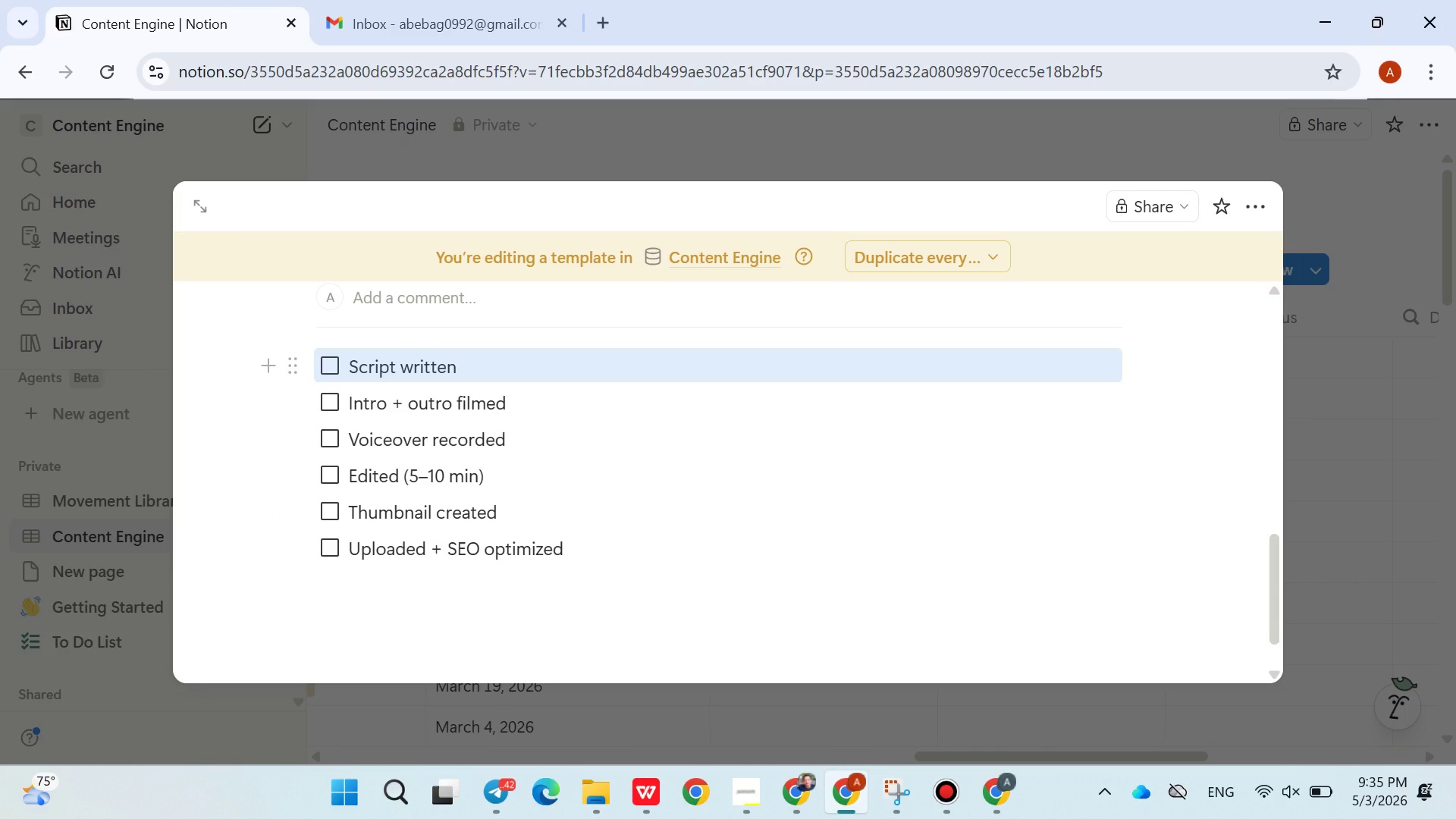 
wait(7.09)
 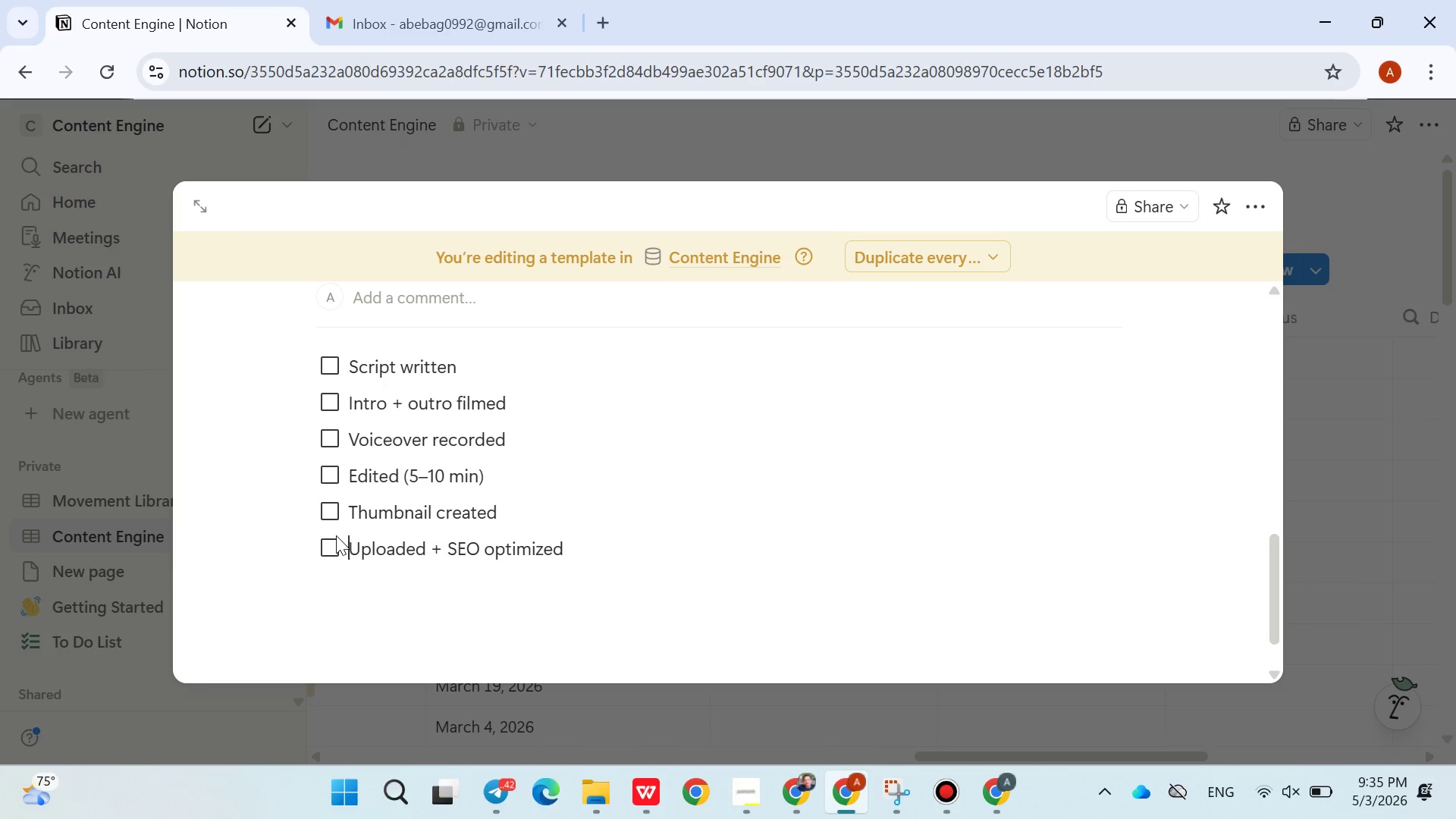 
left_click([333, 365])
 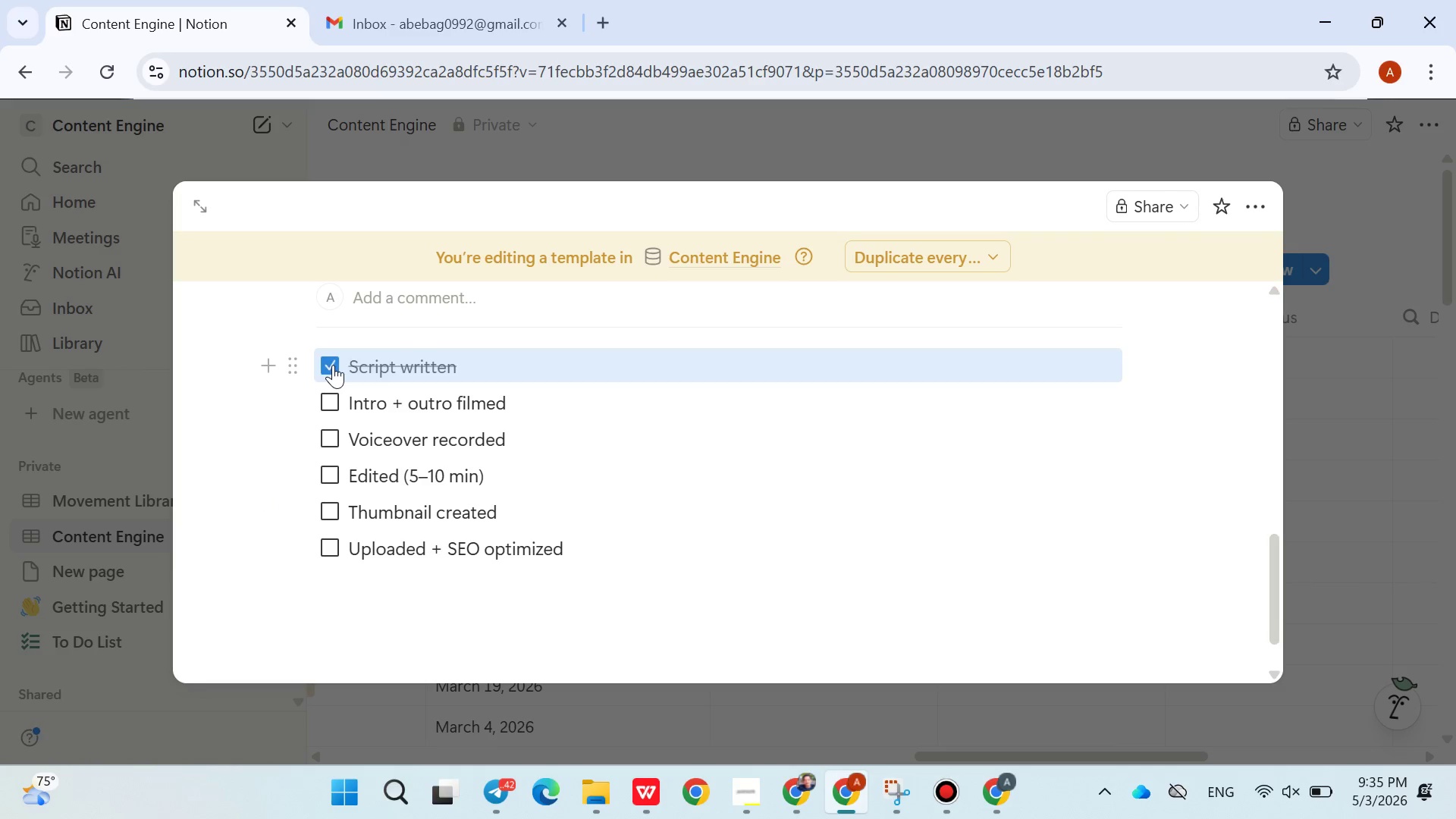 
left_click([333, 365])
 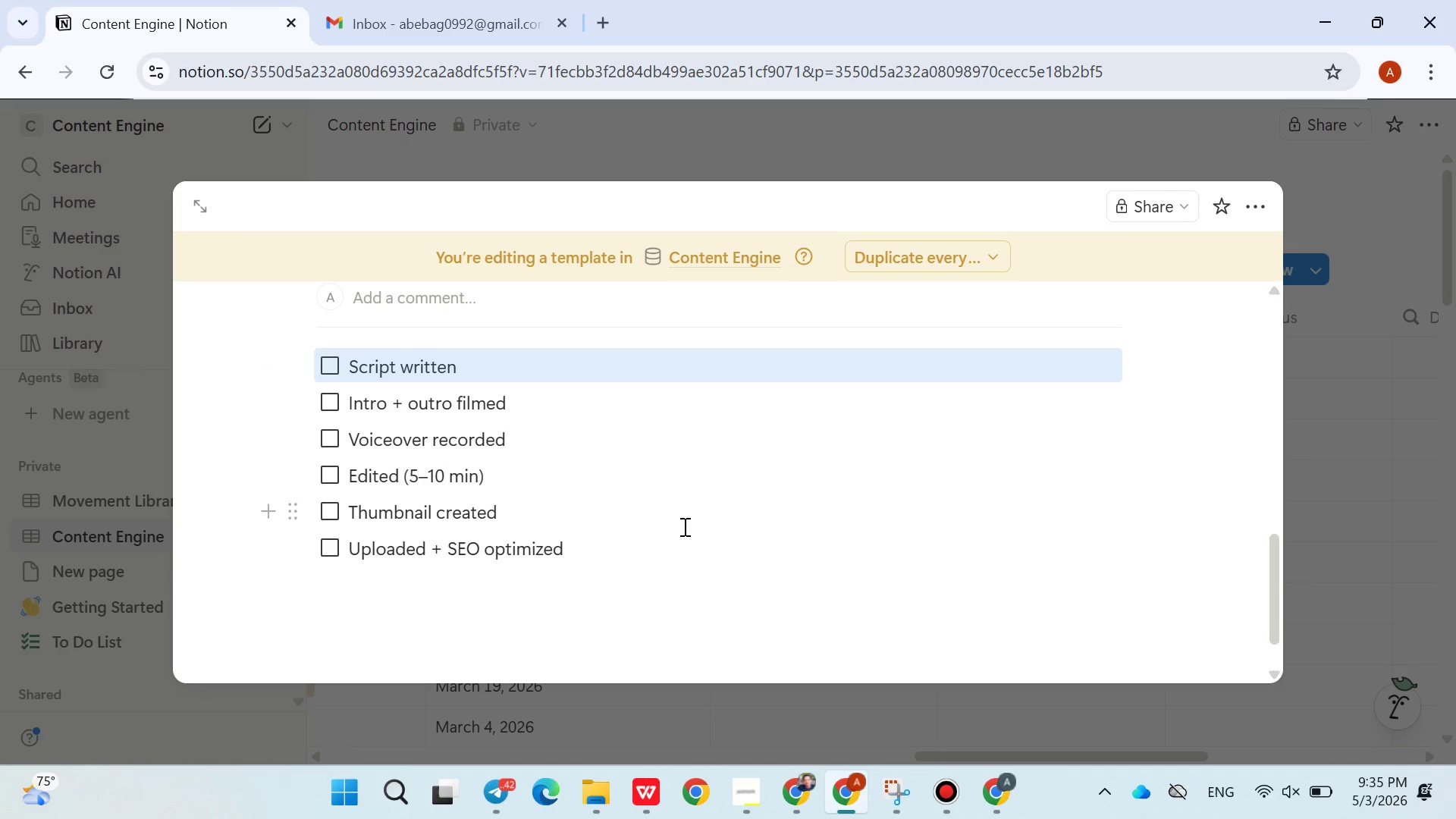 
left_click([610, 621])
 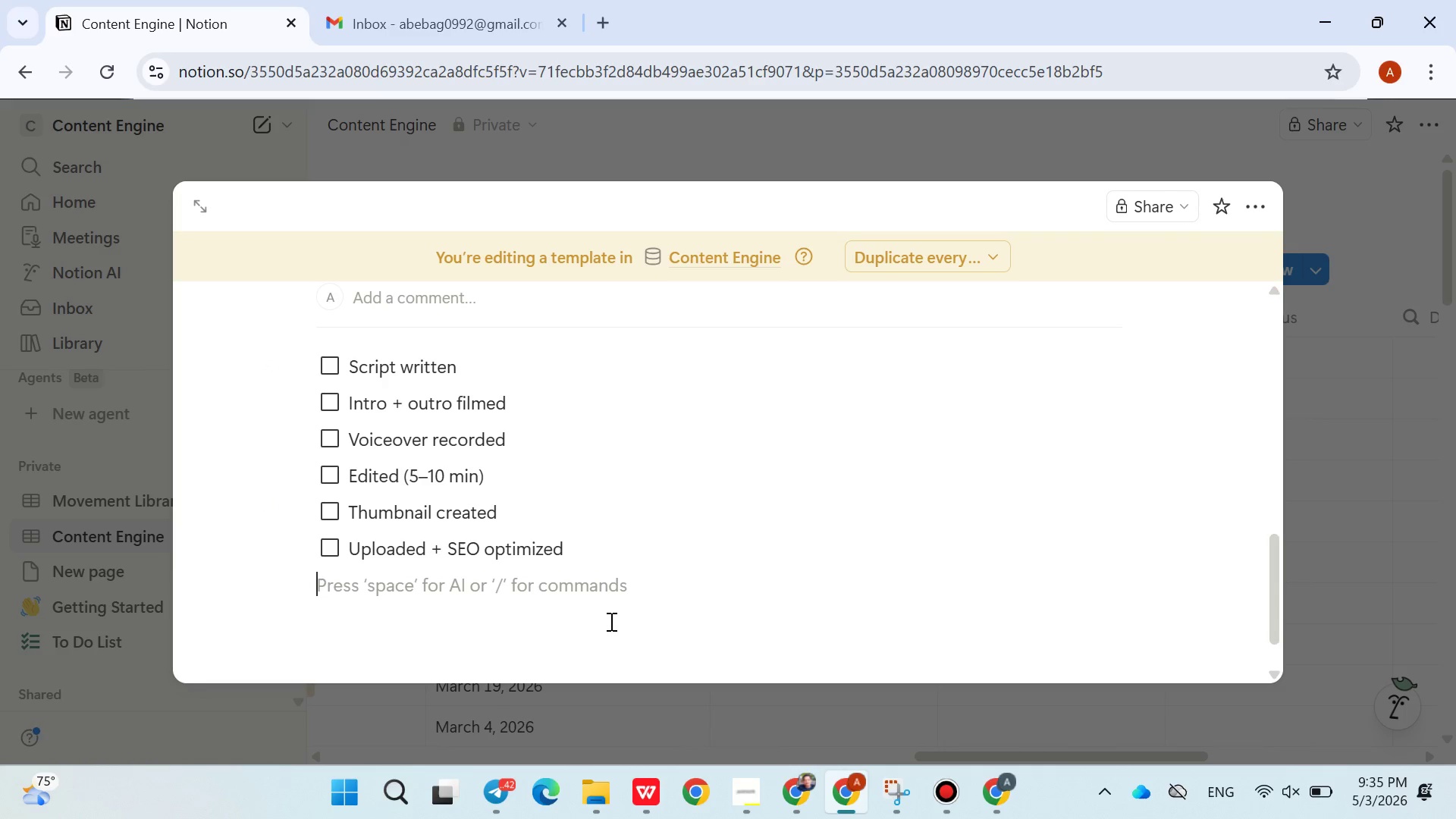 
wait(7.31)
 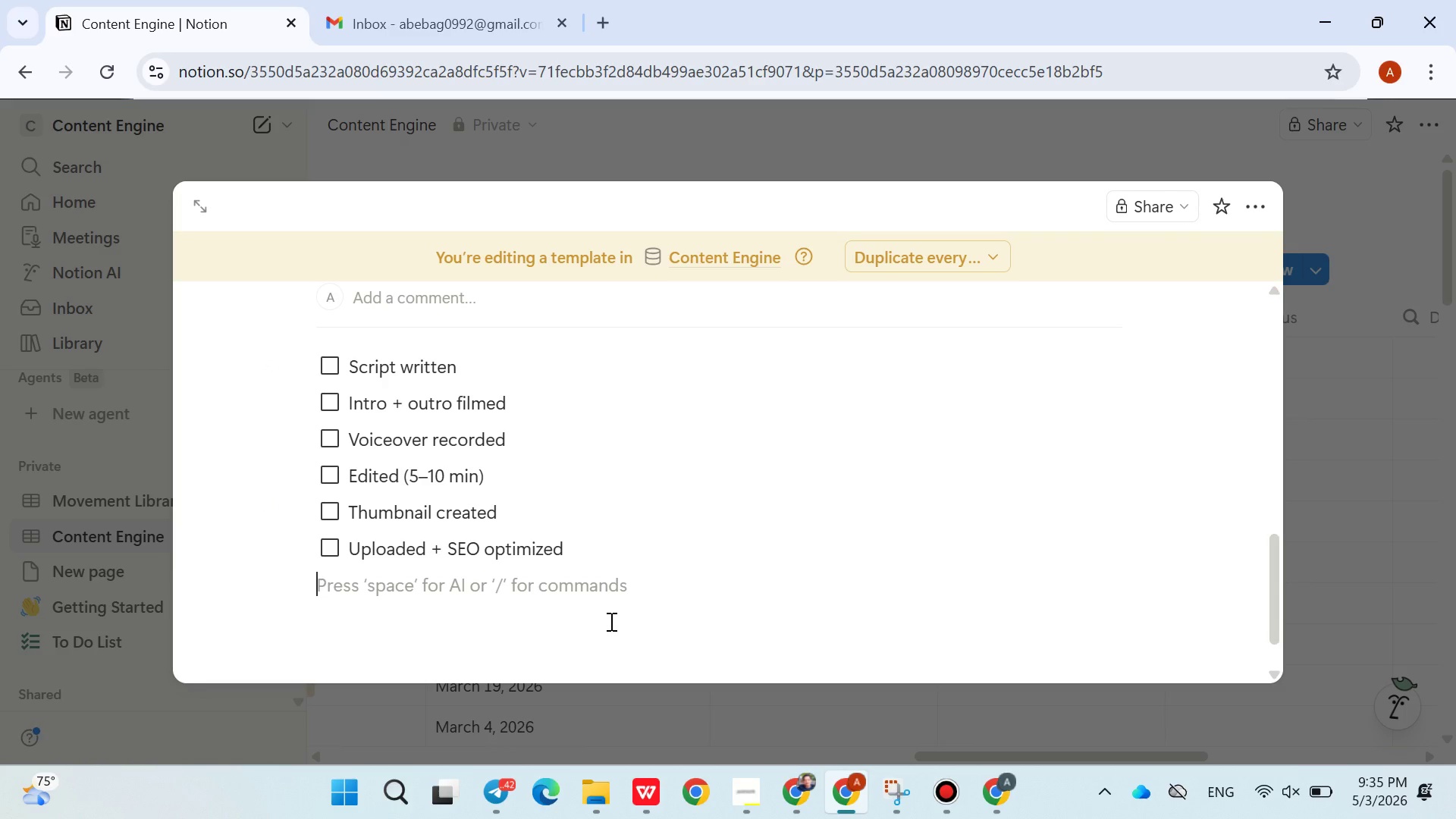 
left_click([1348, 541])
 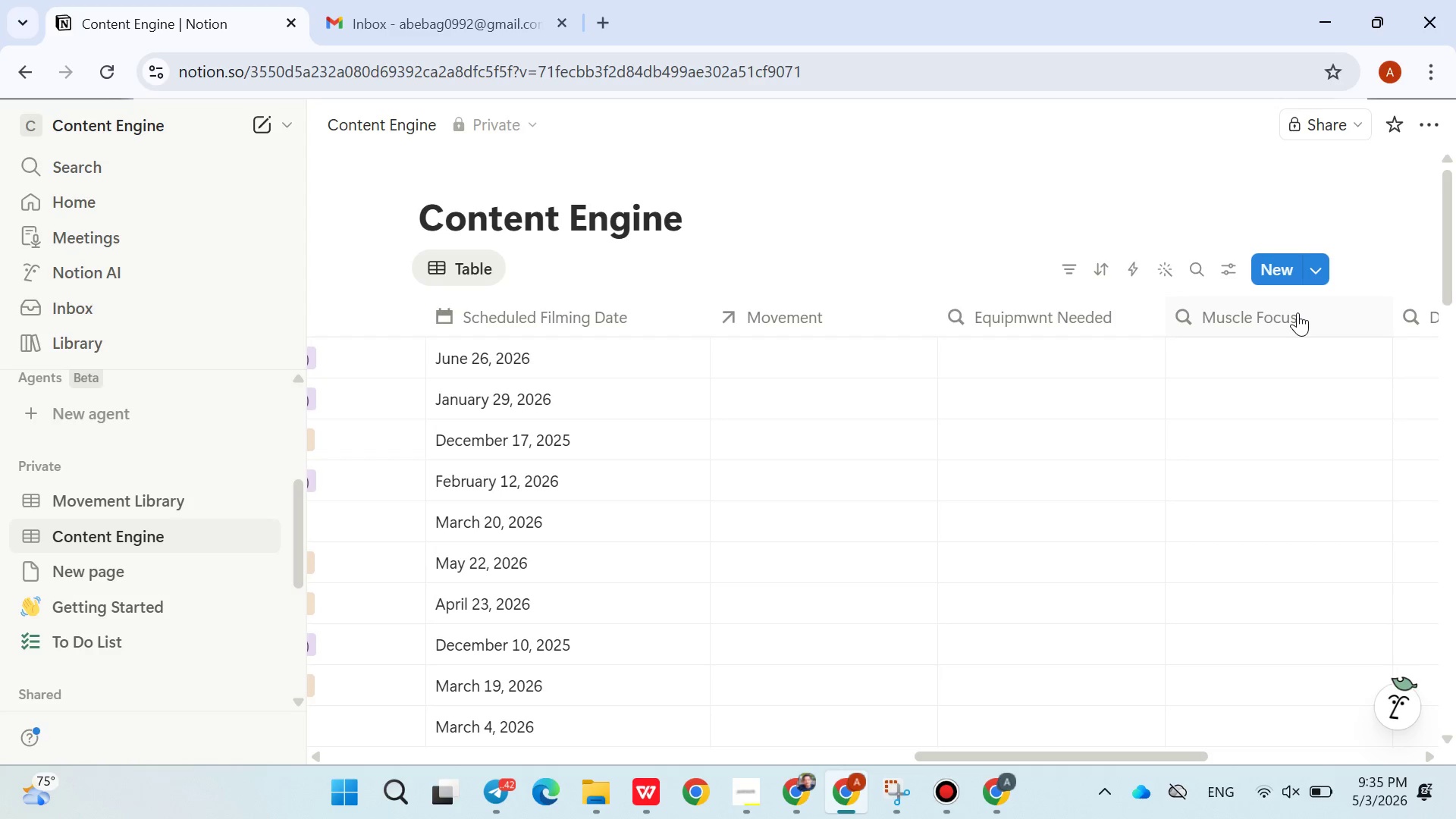 
wait(6.47)
 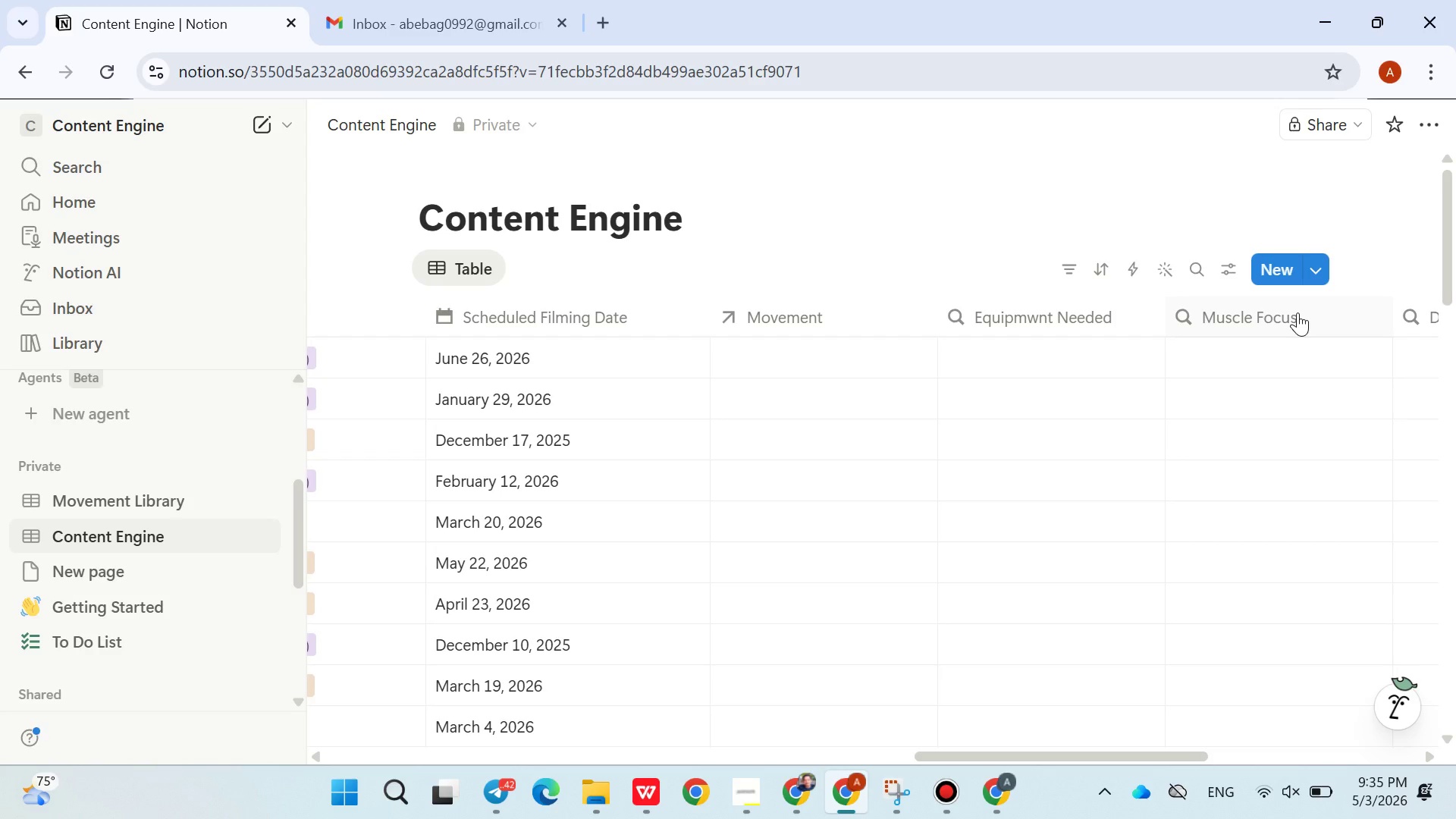 
left_click([1316, 282])
 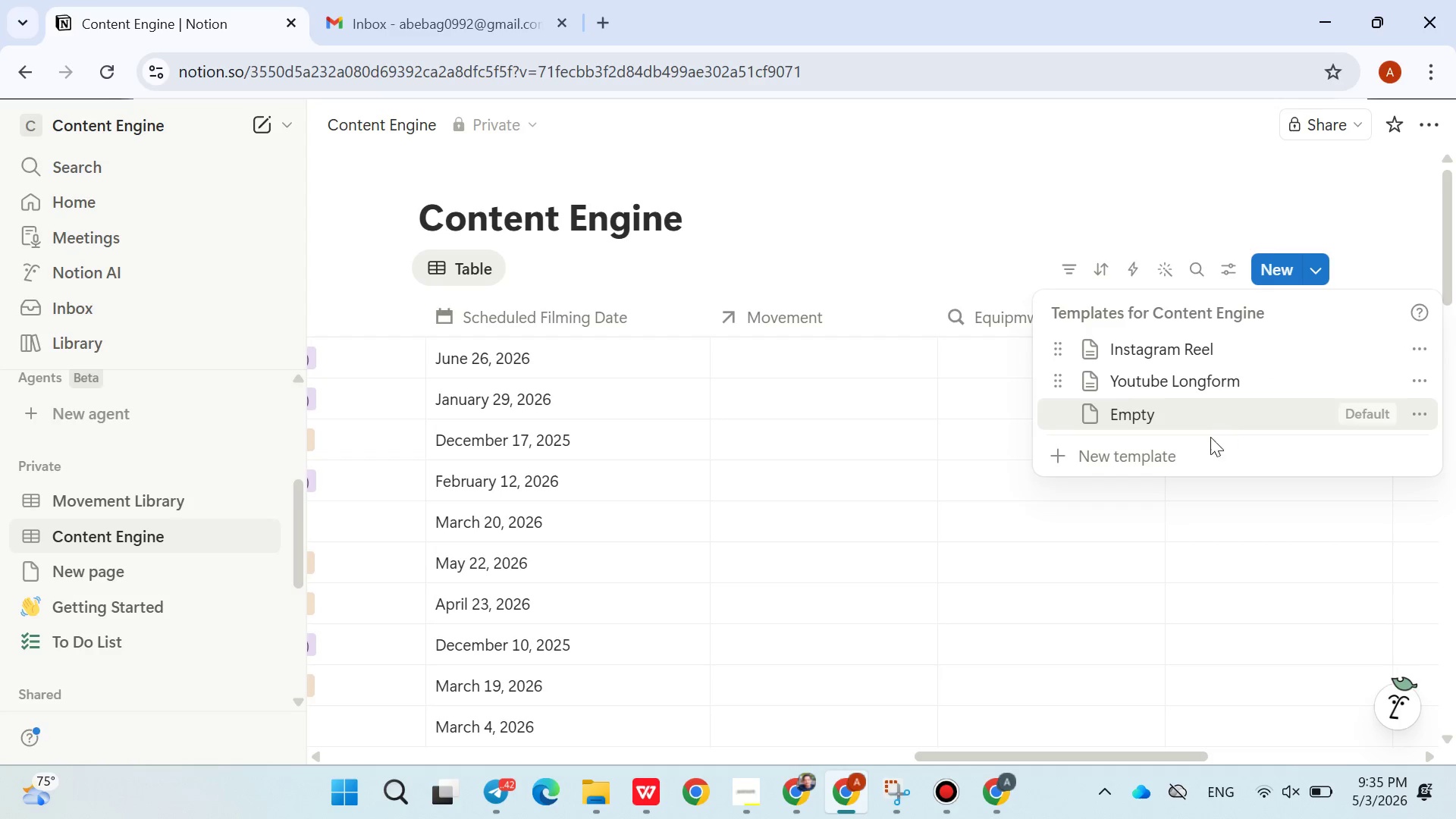 
left_click([1202, 447])
 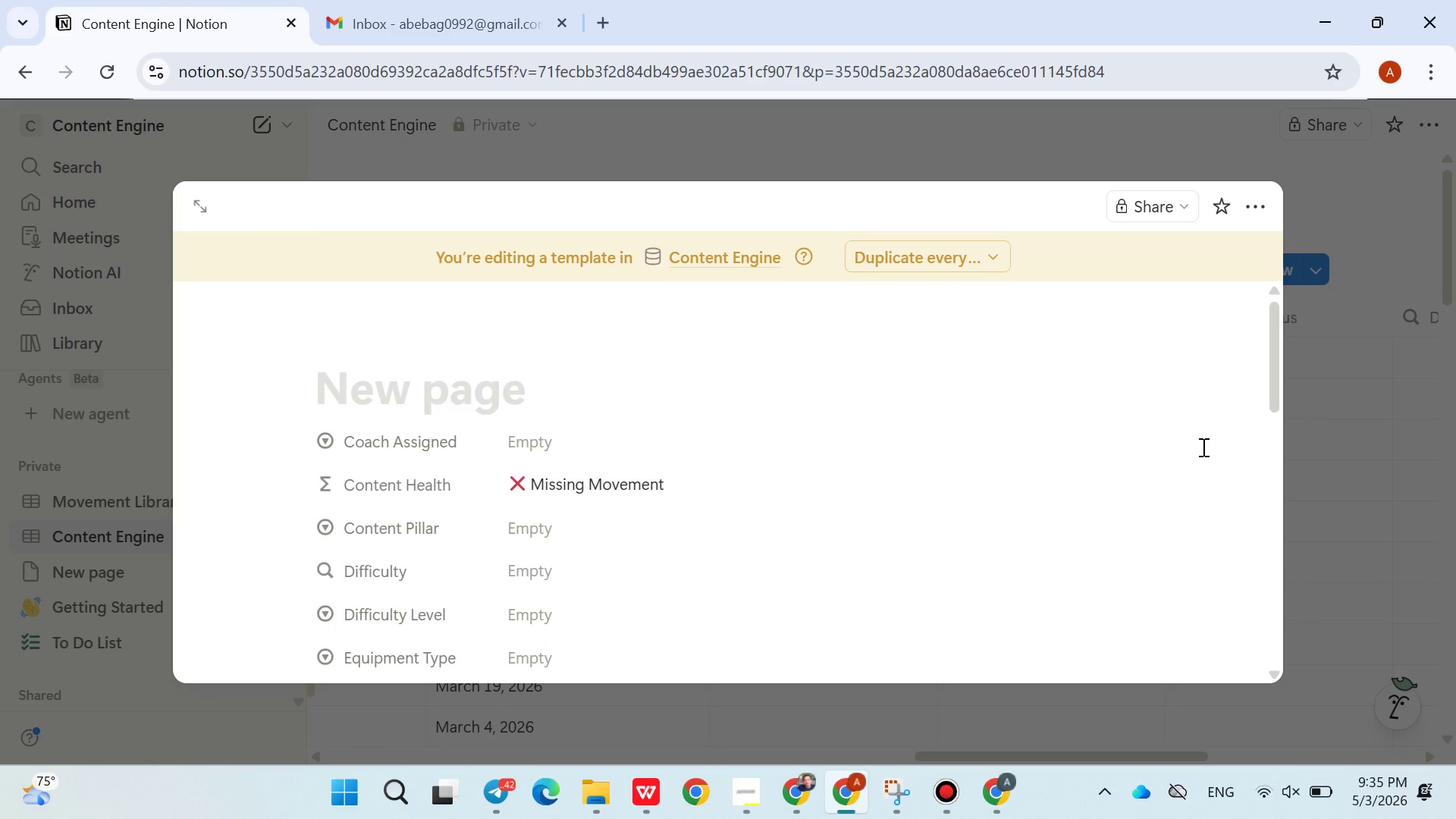 
type(Member Contet)
 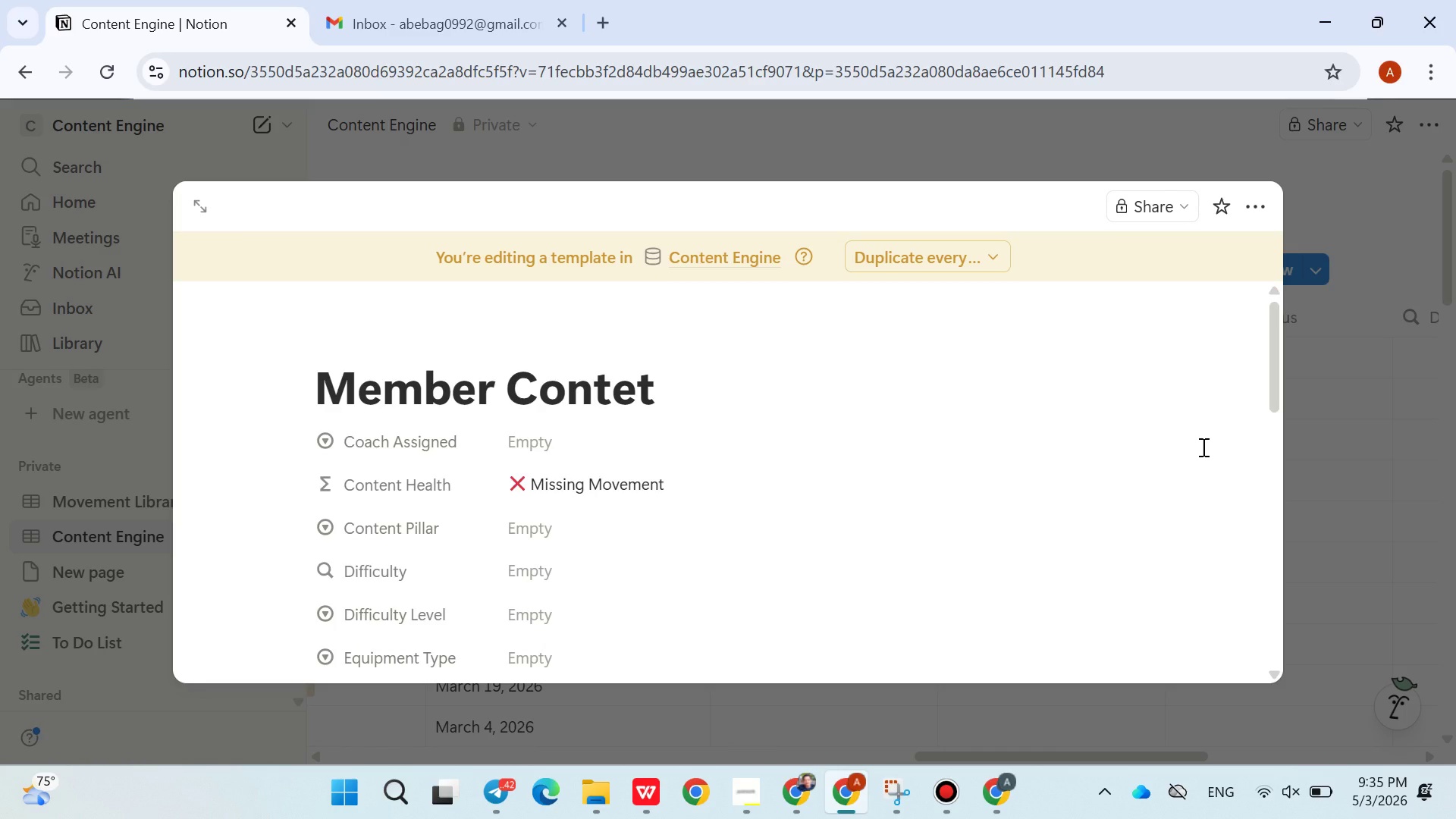 
key(Enter)
 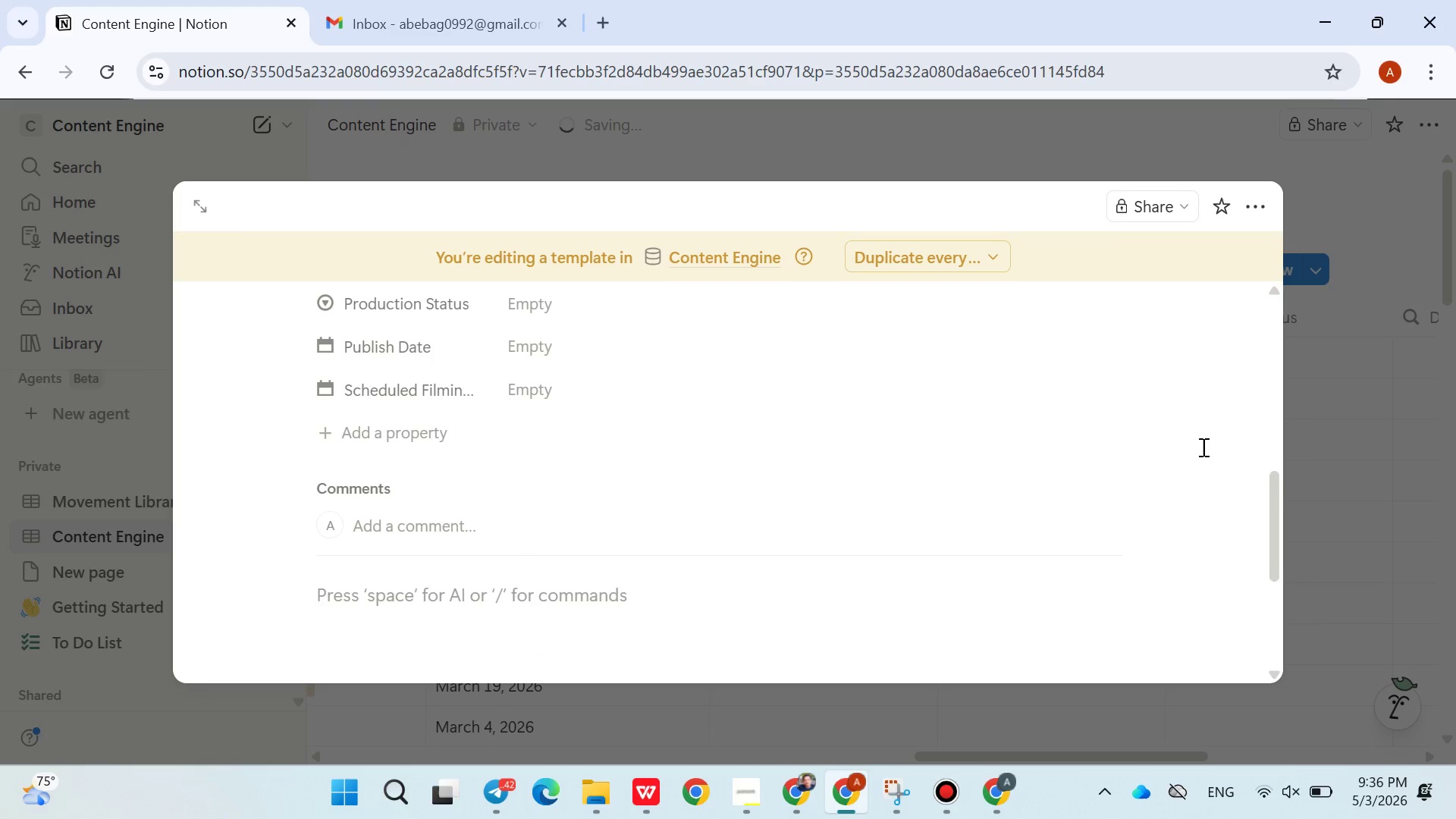 
hold_key(key=ControlLeft, duration=0.7)
 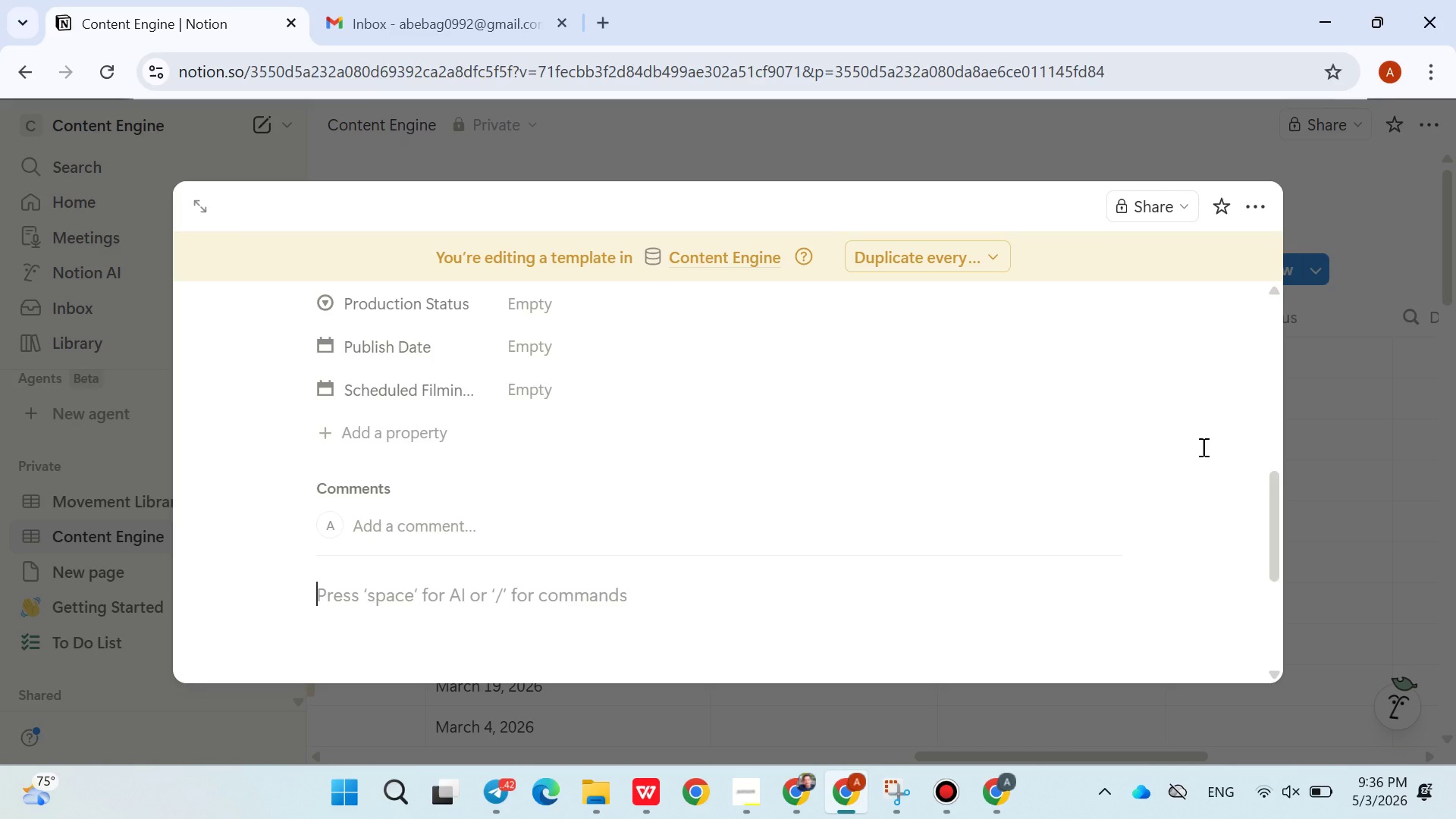 
wait(7.69)
 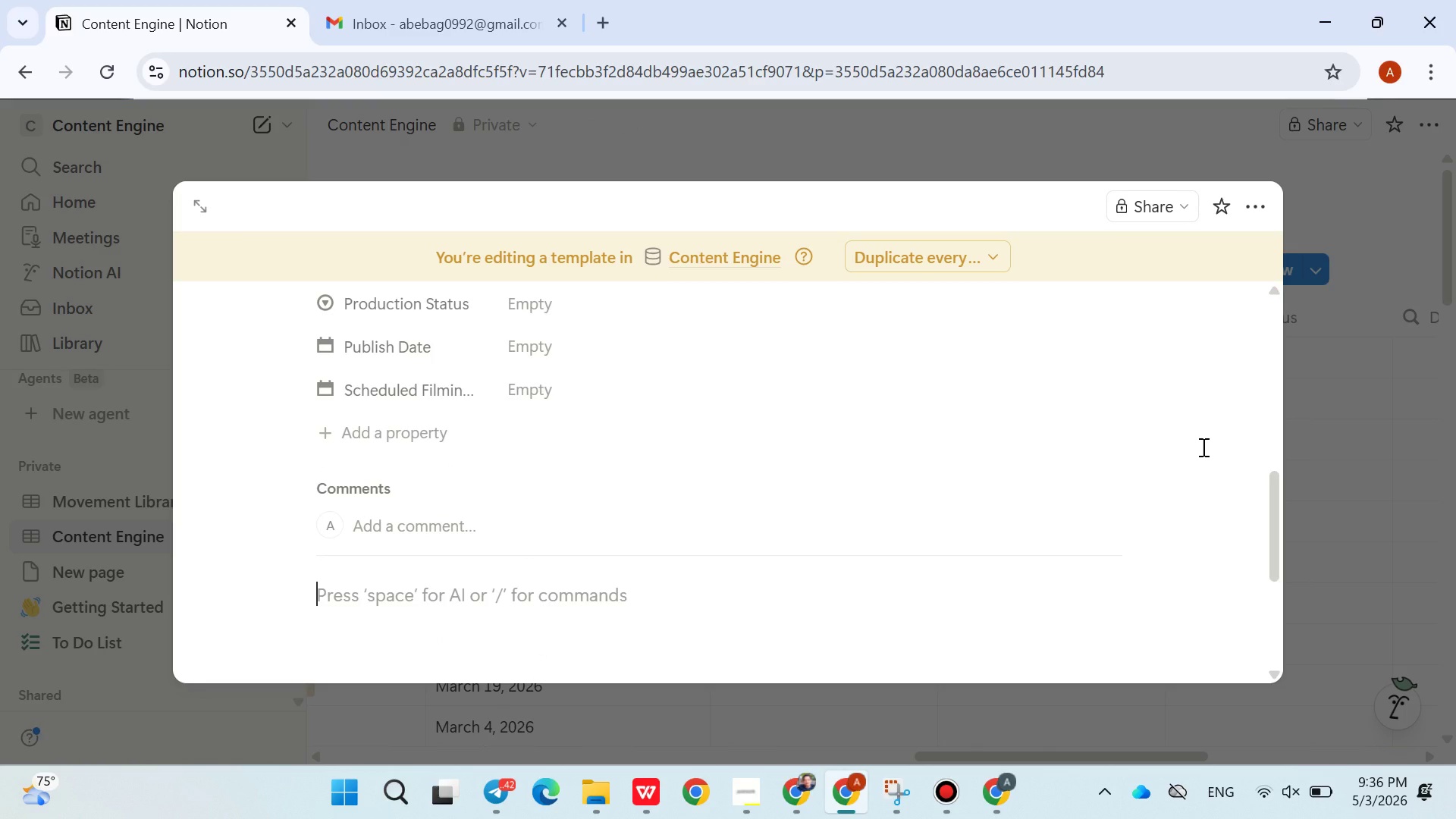 
left_click([504, 783])
 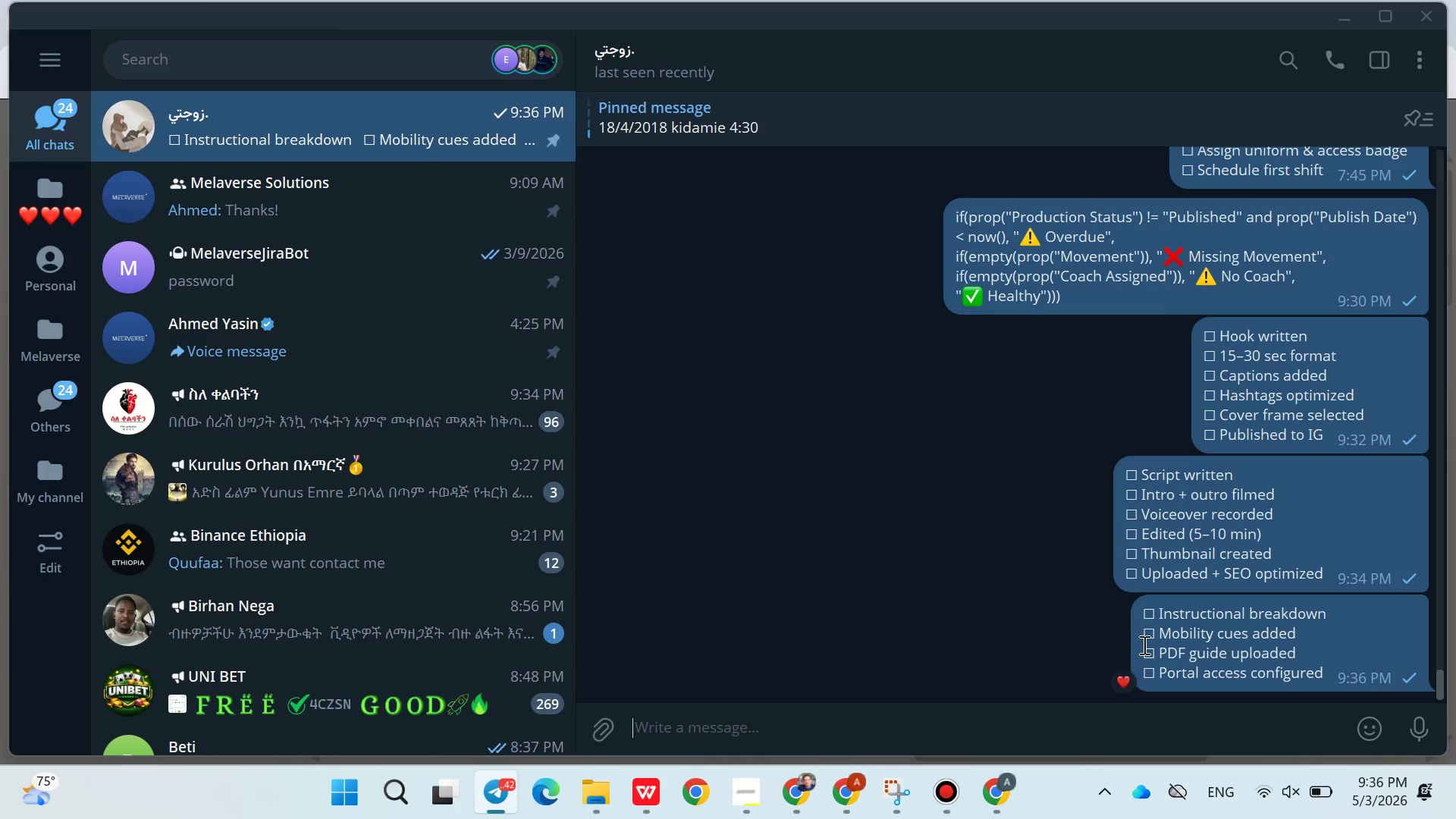 
right_click([1143, 645])
 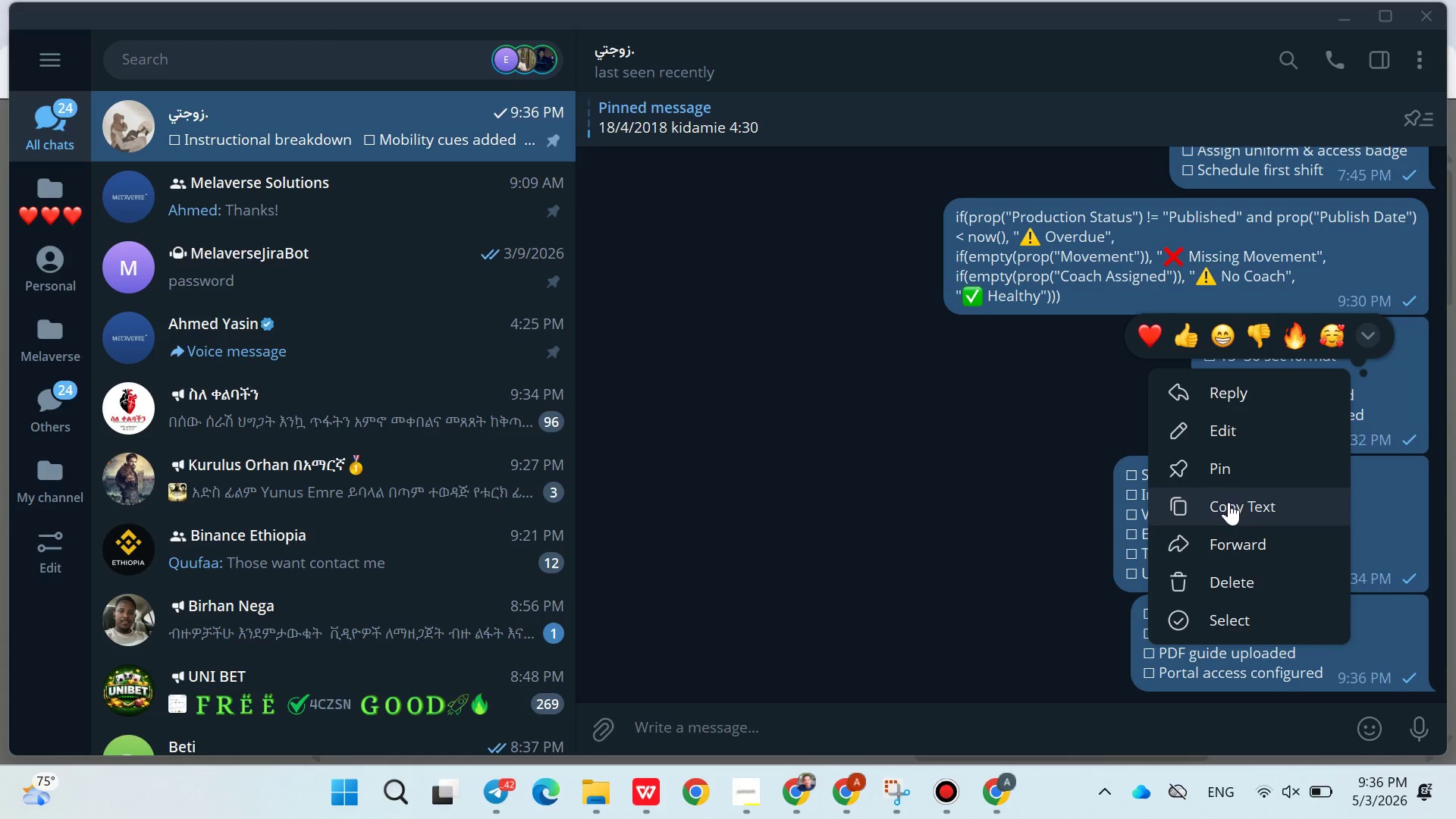 
left_click([1229, 510])
 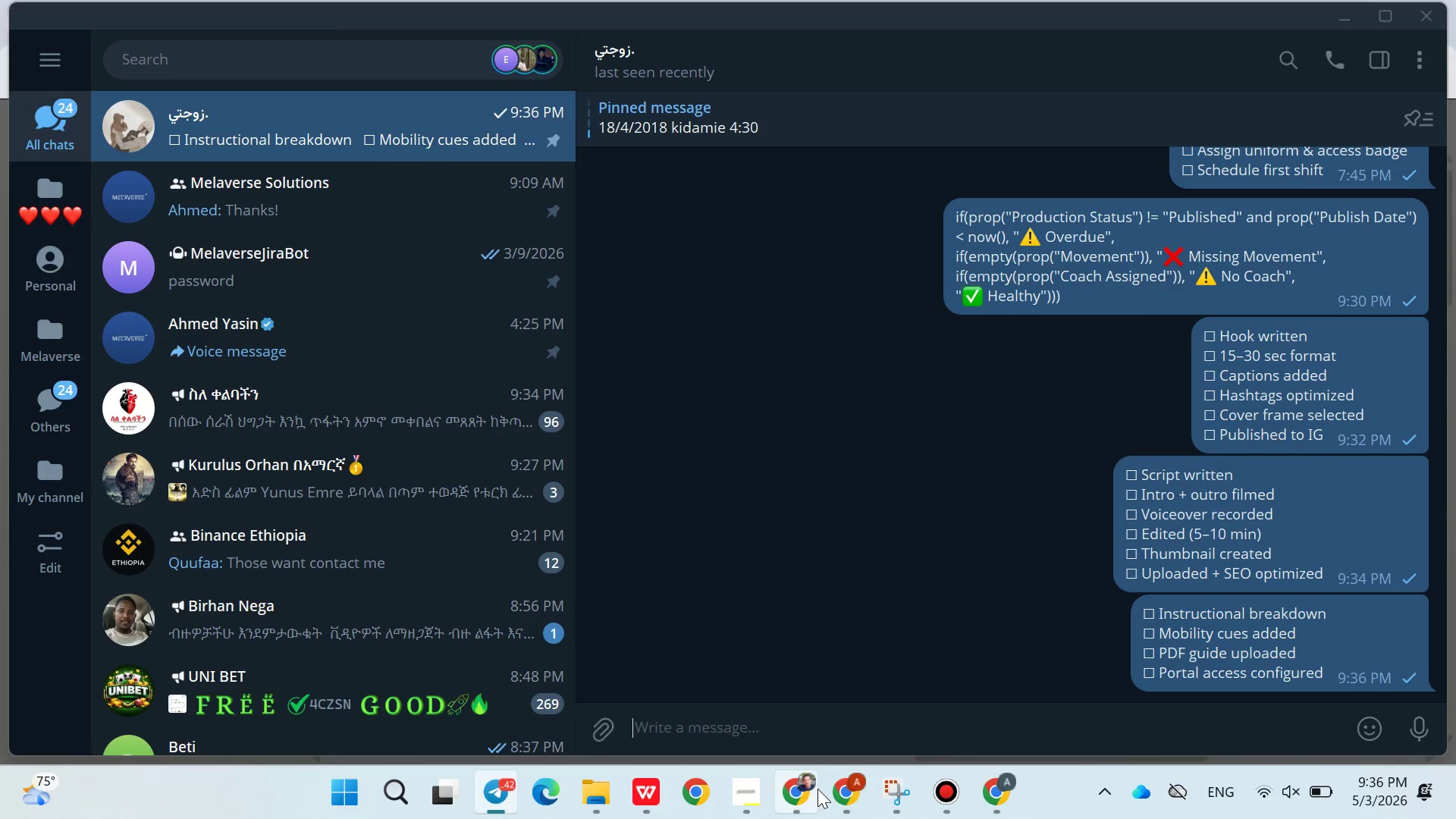 
left_click([846, 795])
 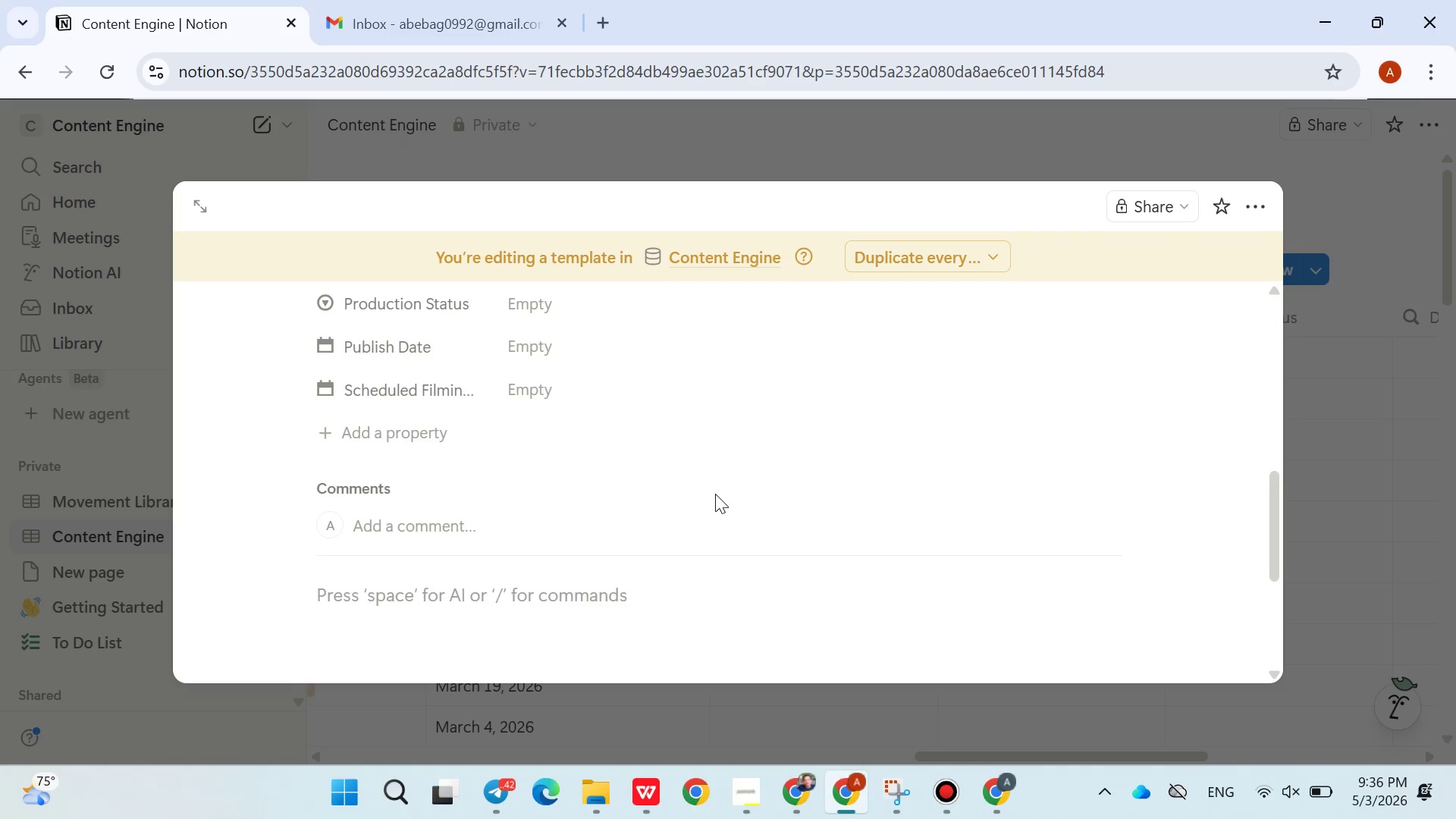 
key(Control+V)
 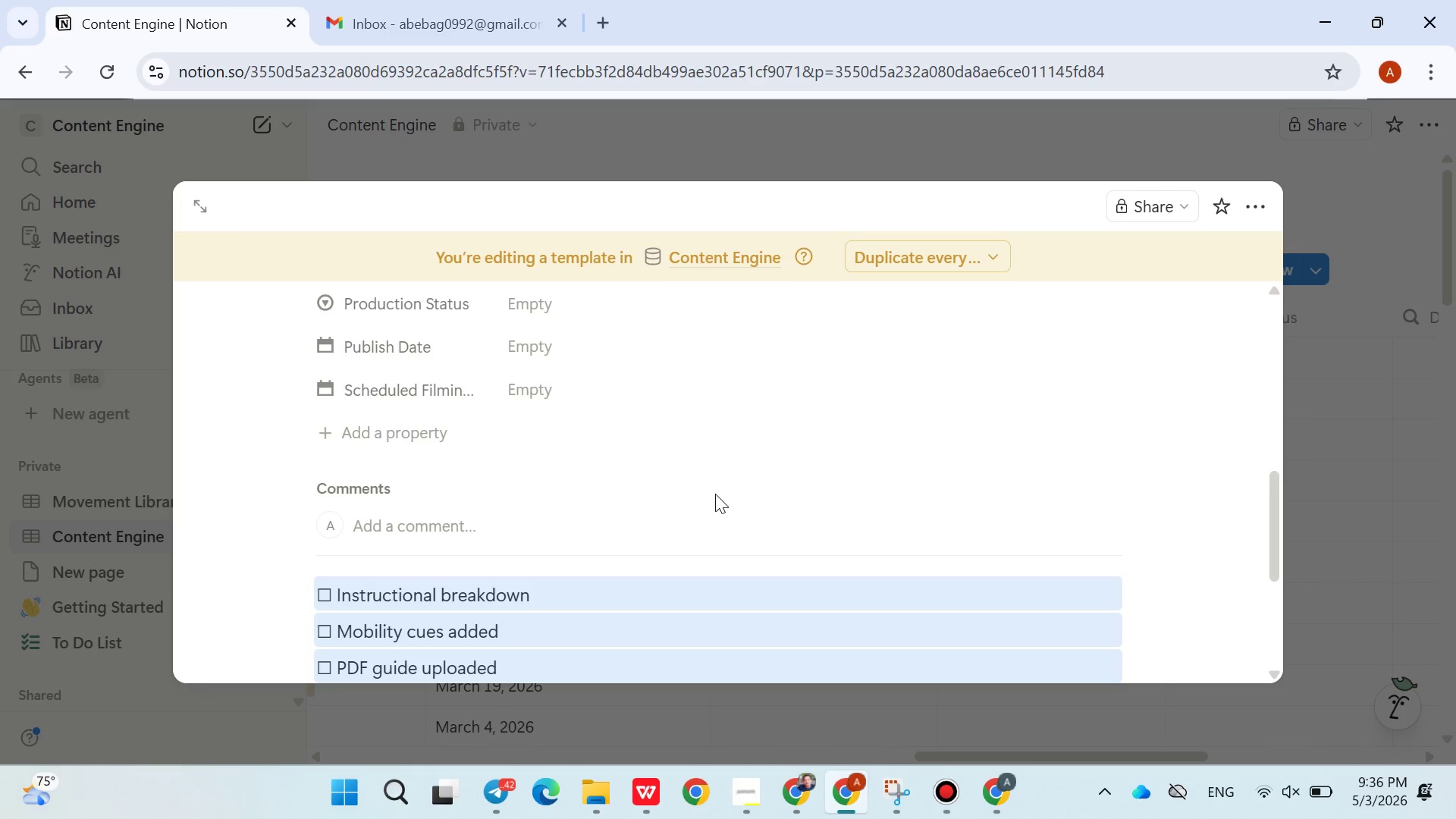 
key(ArrowLeft)
 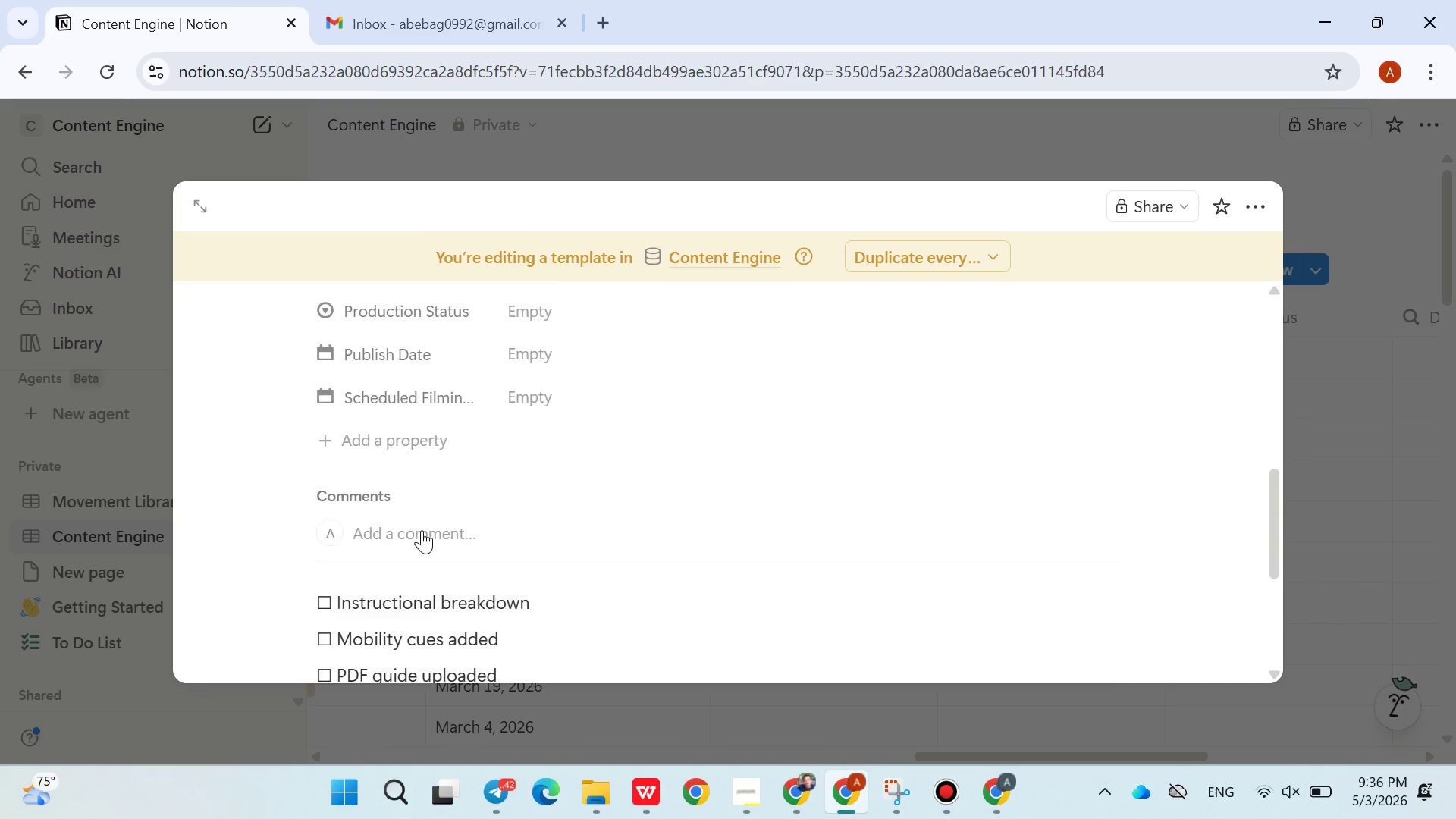 
left_click([349, 548])
 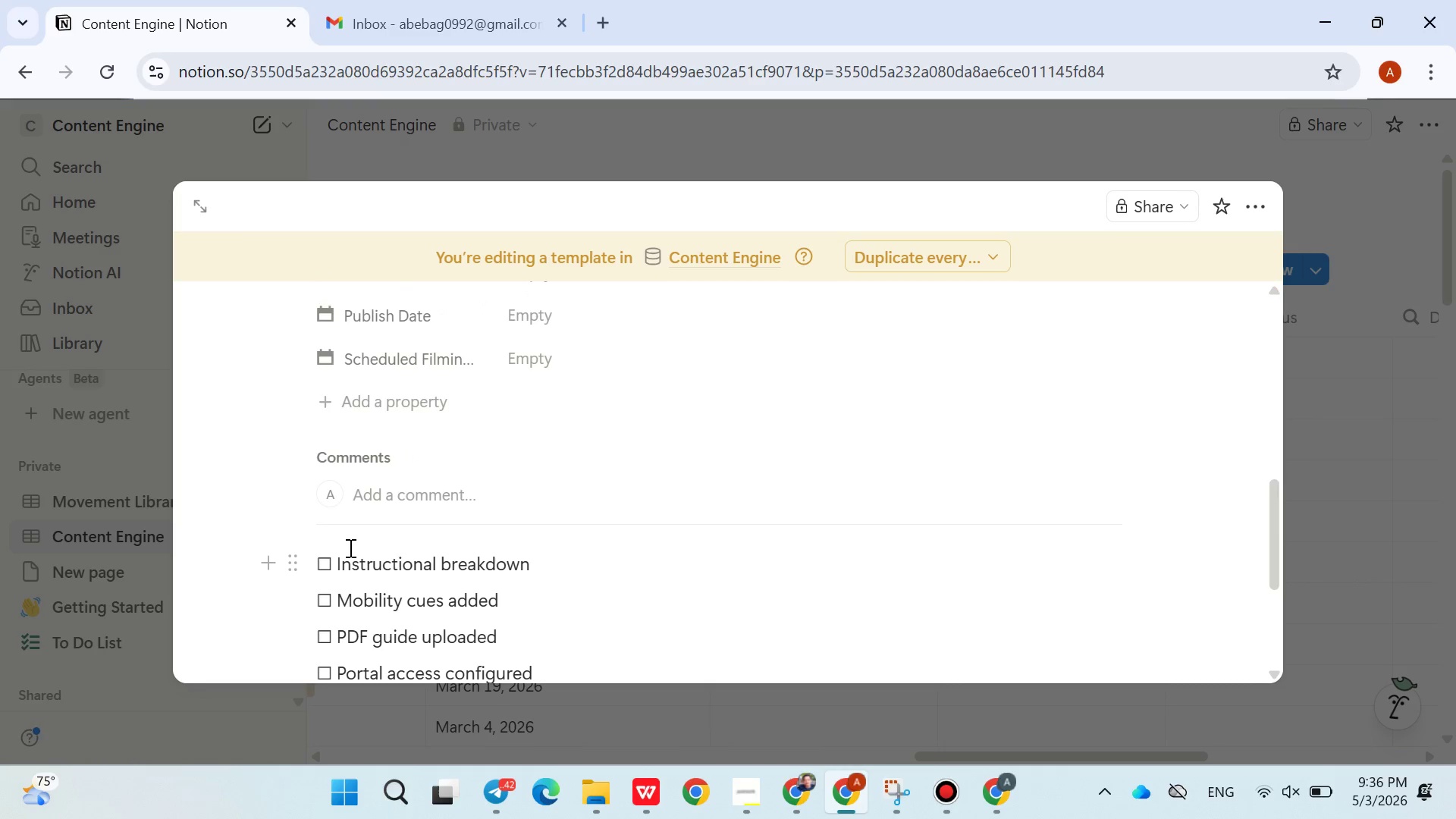 
key(ArrowLeft)
 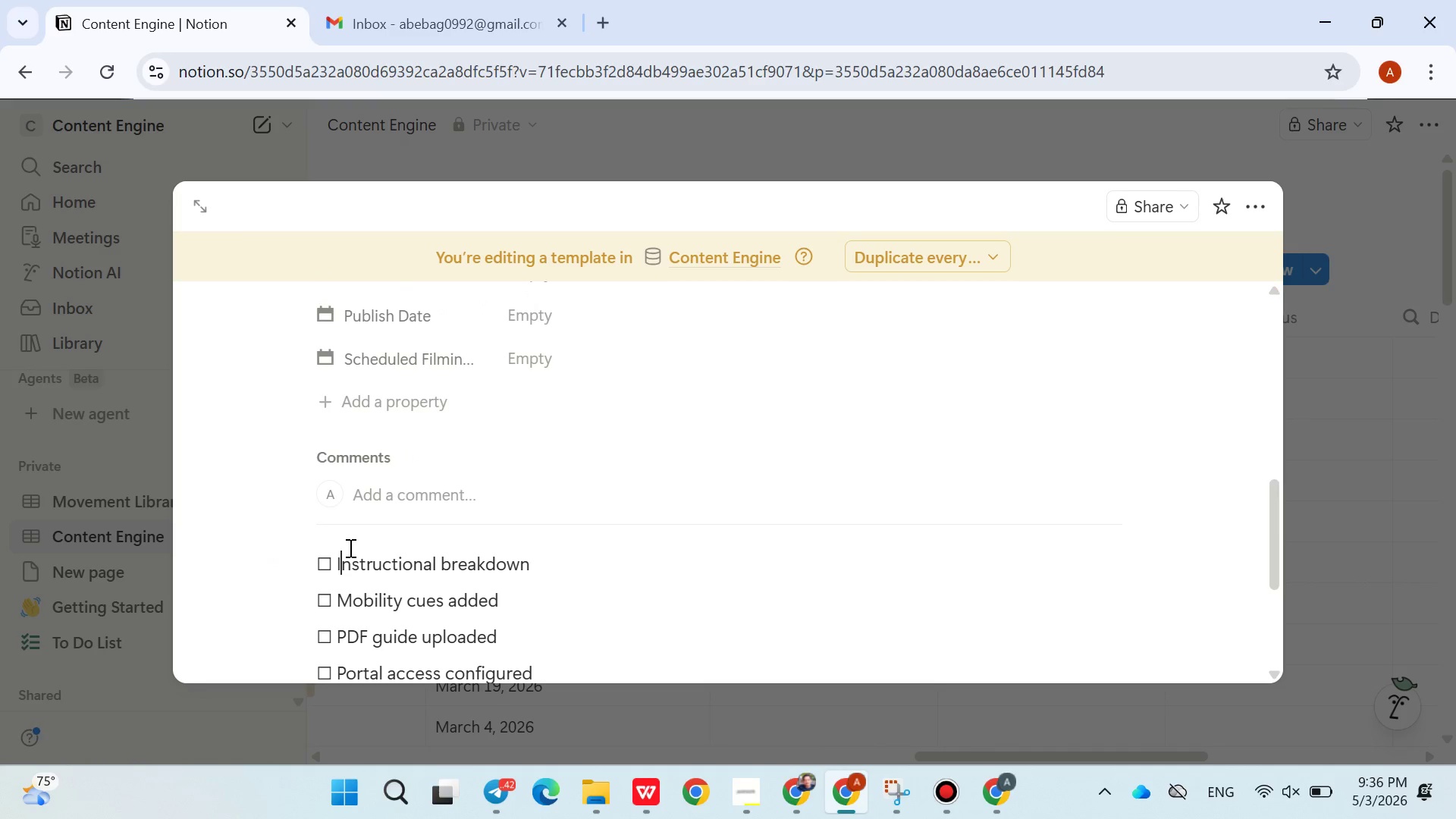 
key(ArrowLeft)
 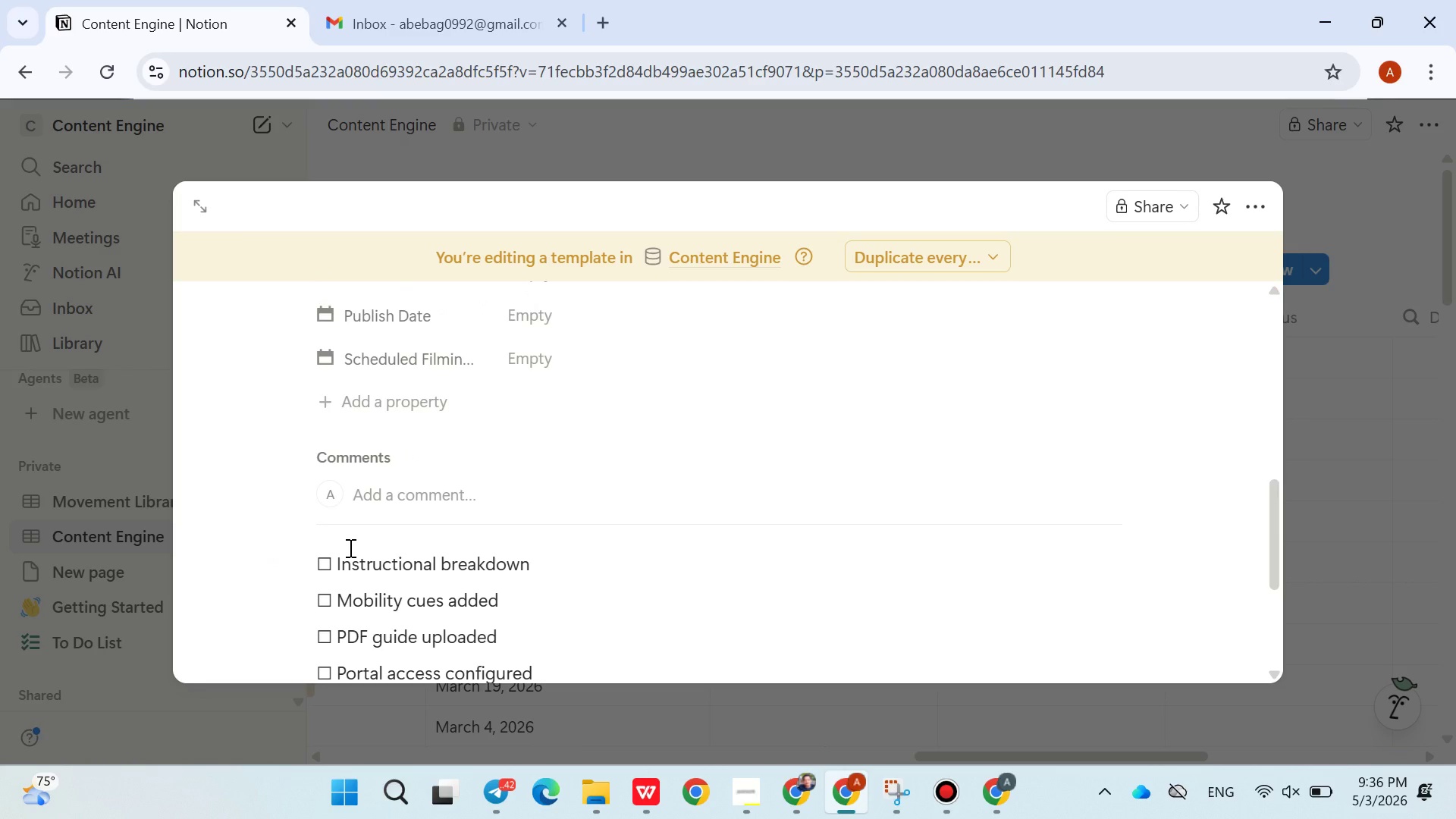 
key(ArrowLeft)
 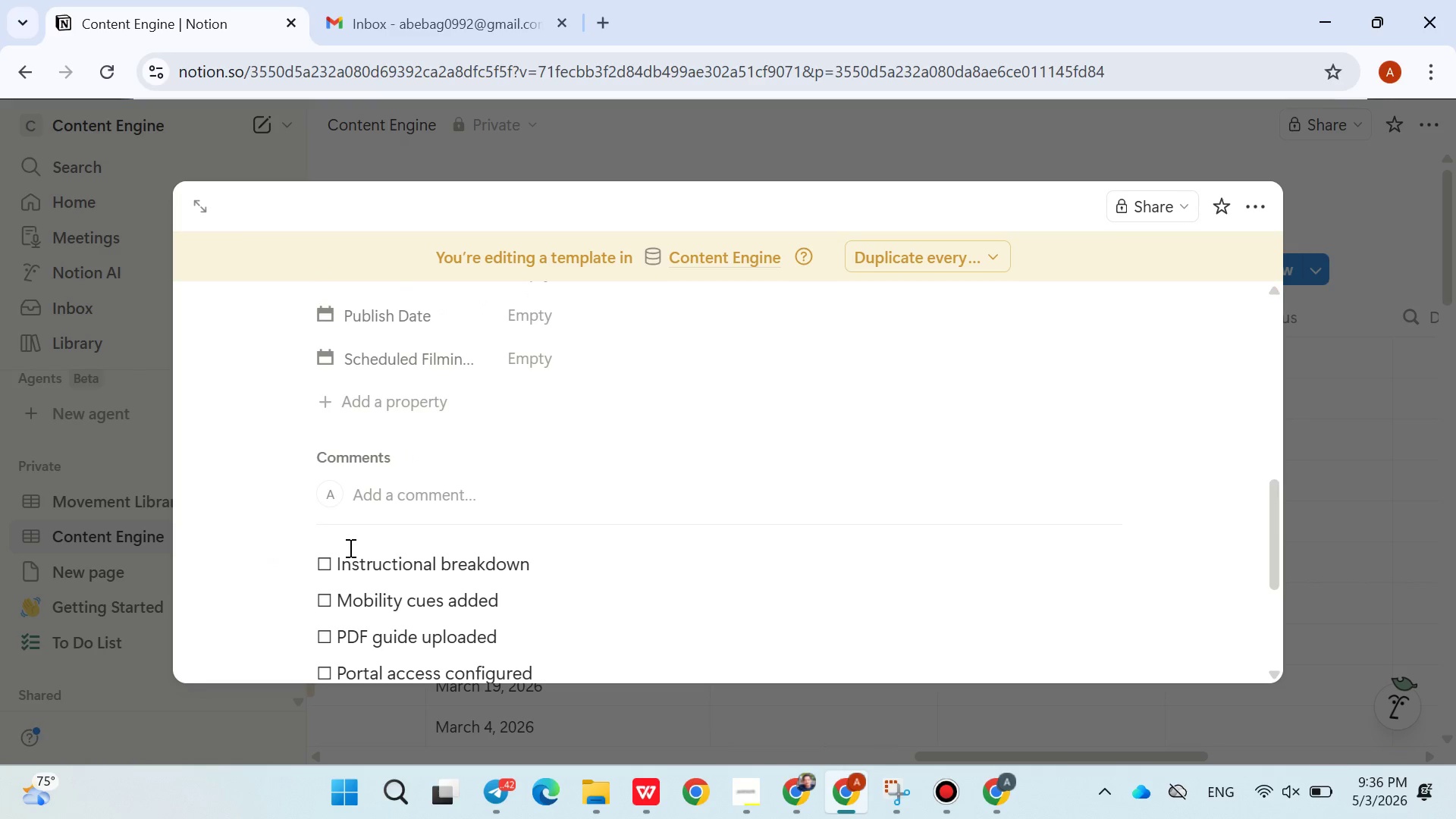 
key(Enter)
 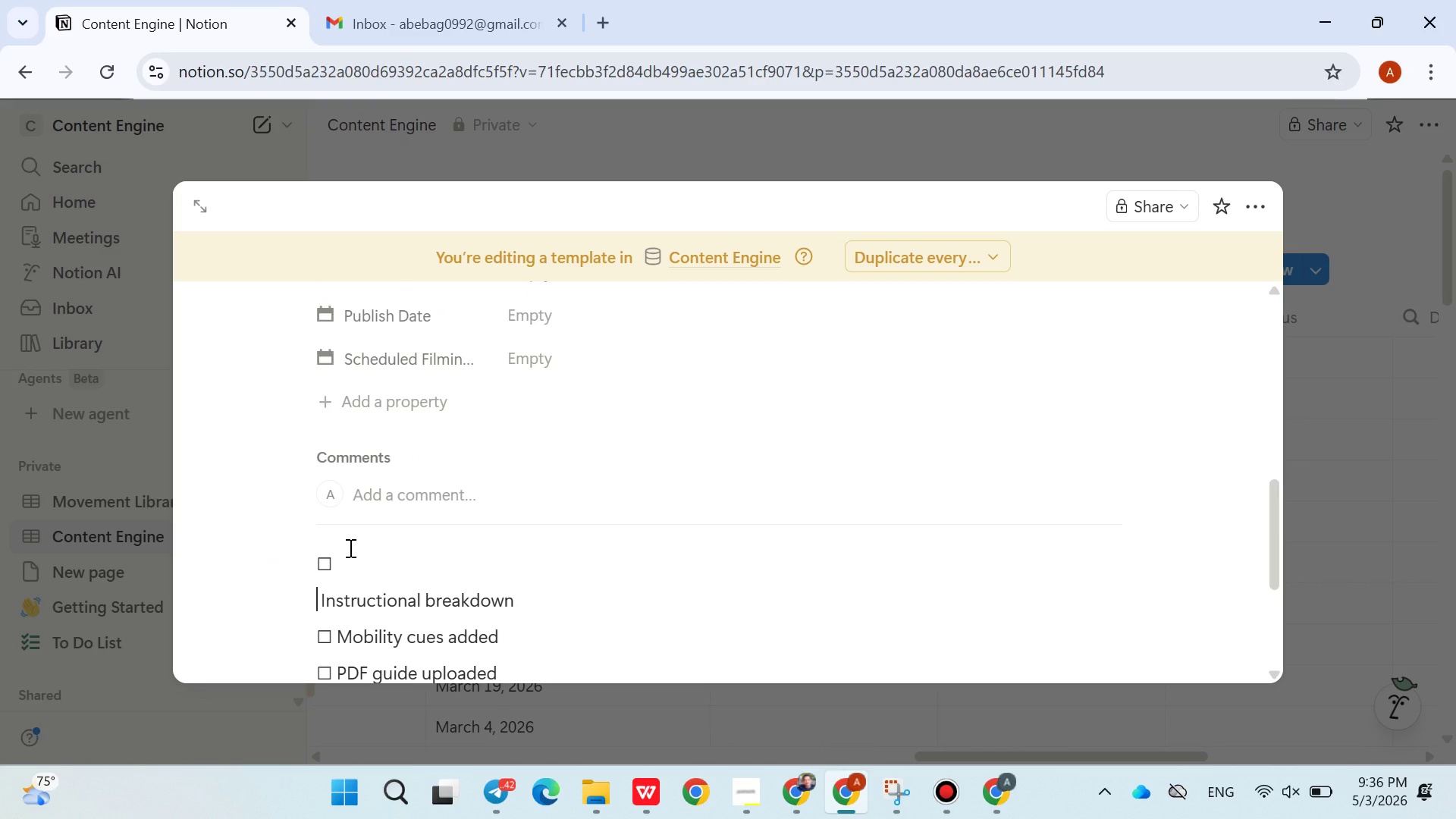 
key(ArrowUp)
 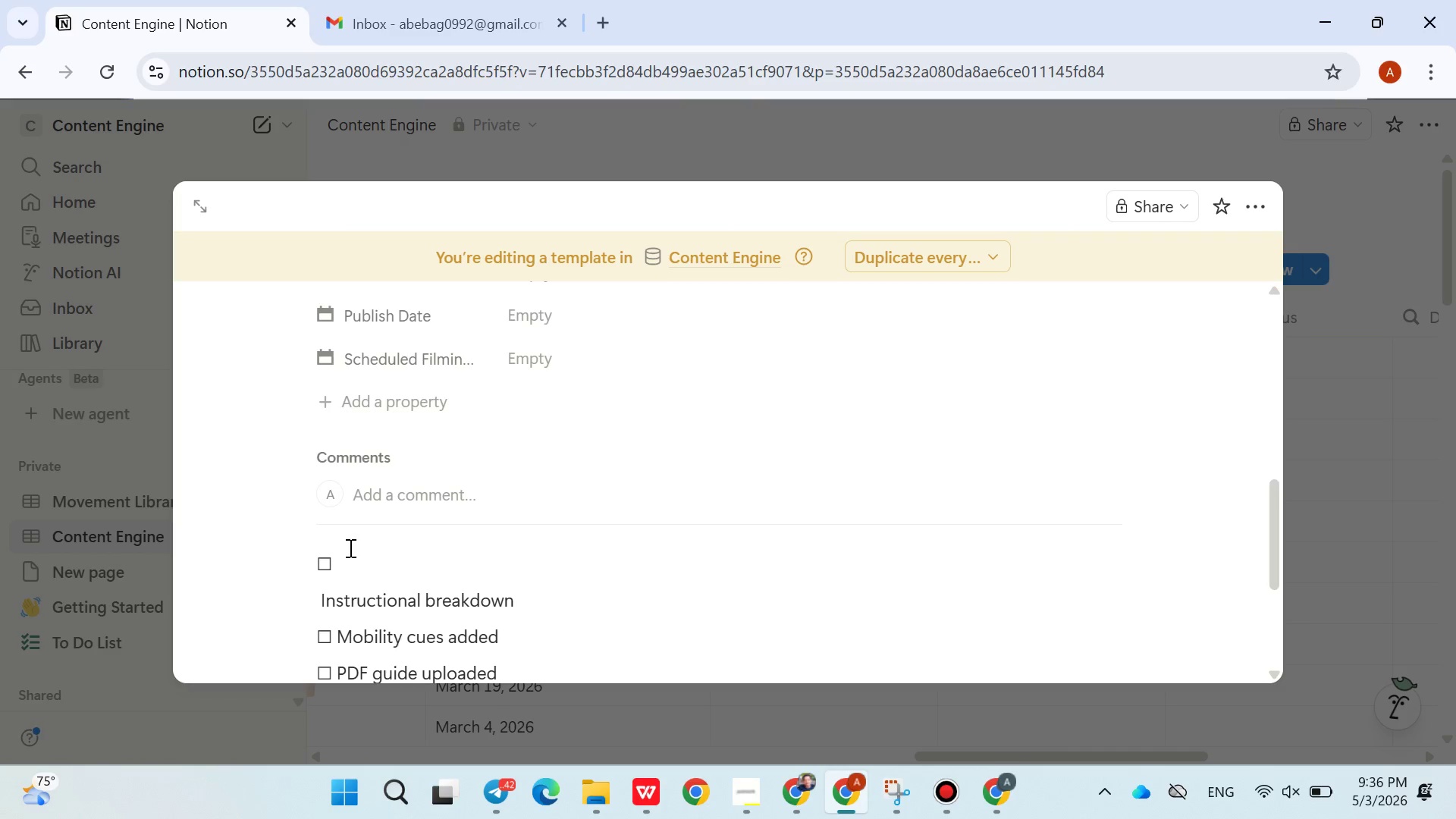 
key(Backspace)
 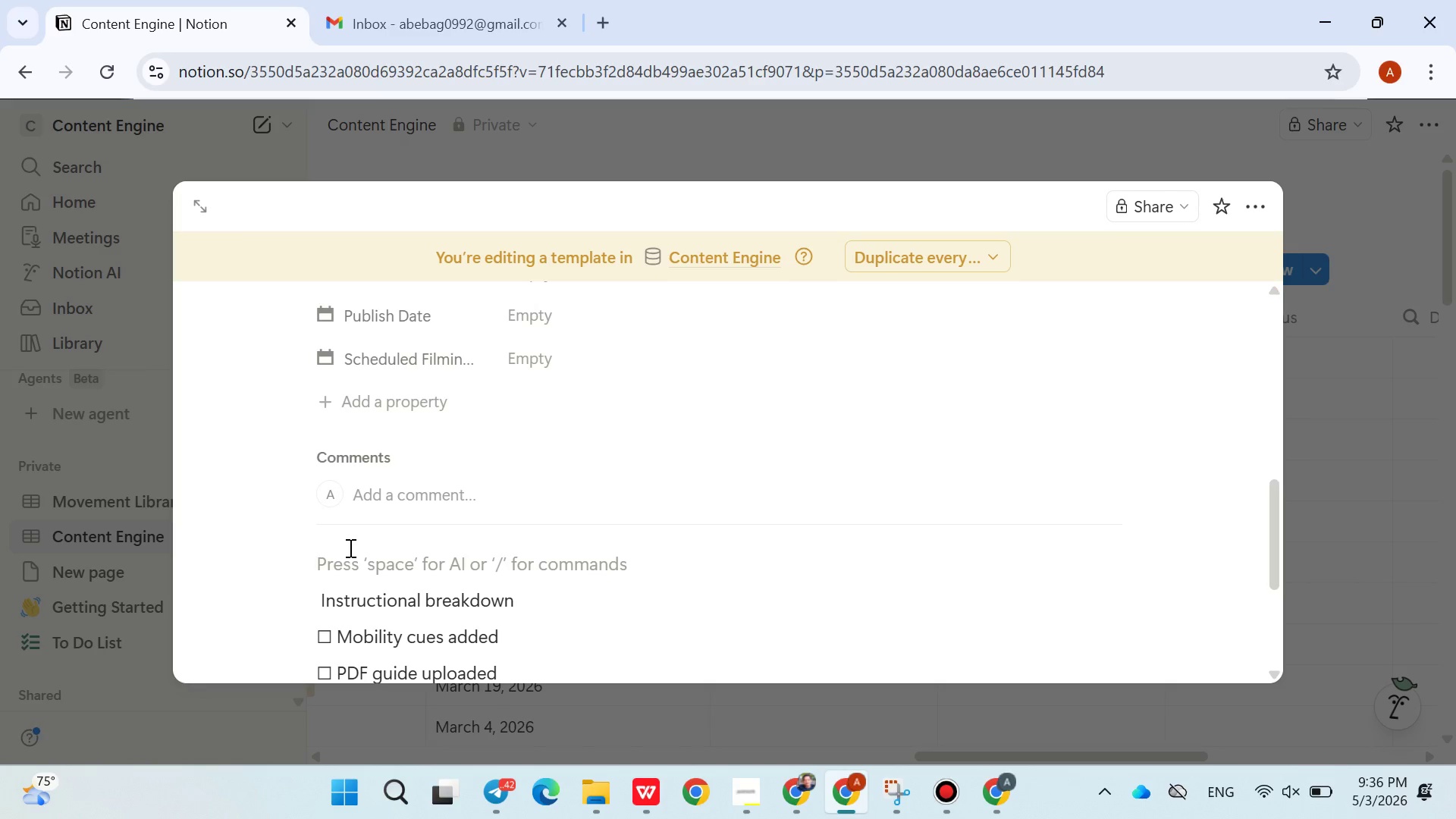 
key(Slash)
 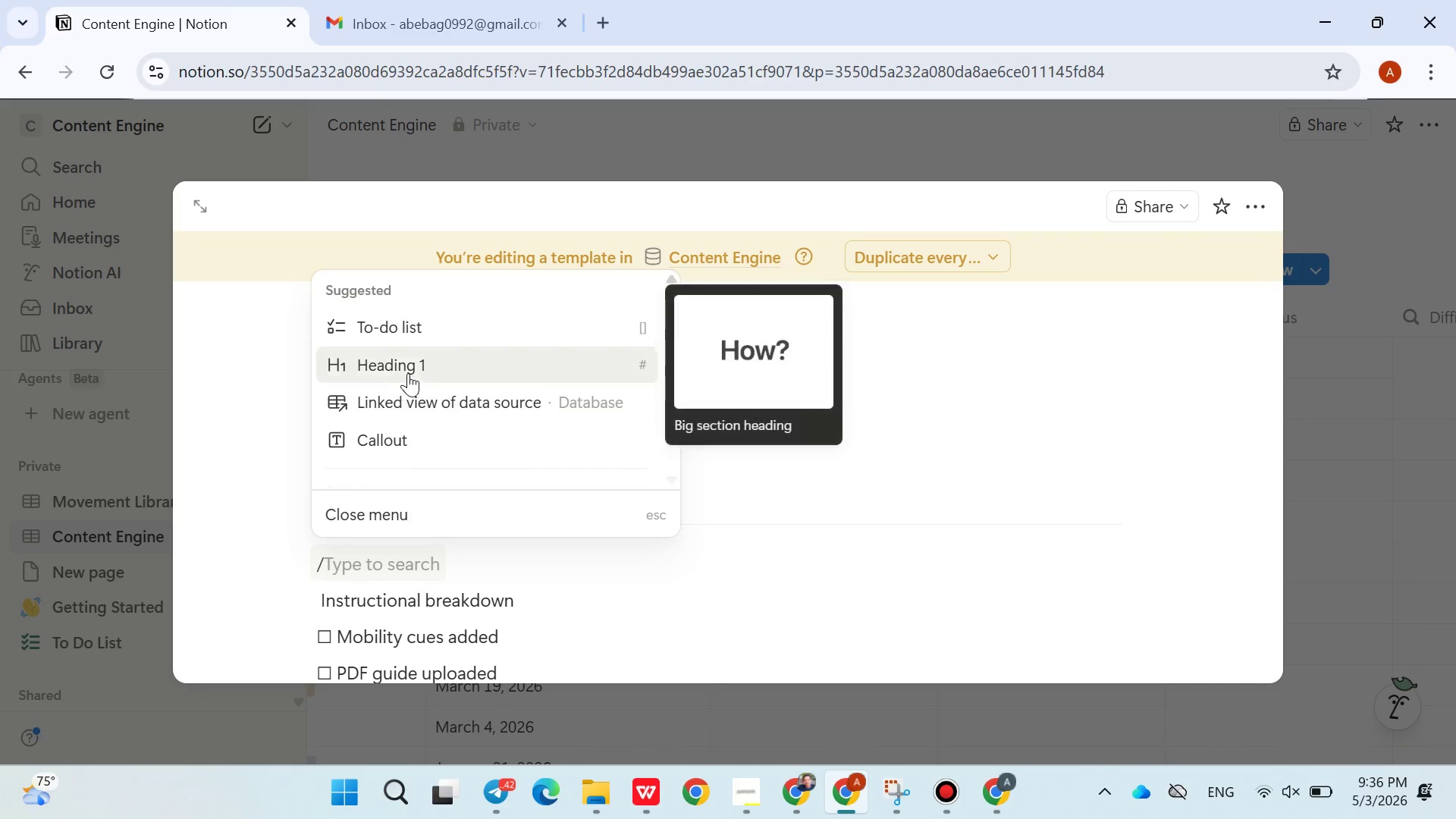 
left_click([428, 340])
 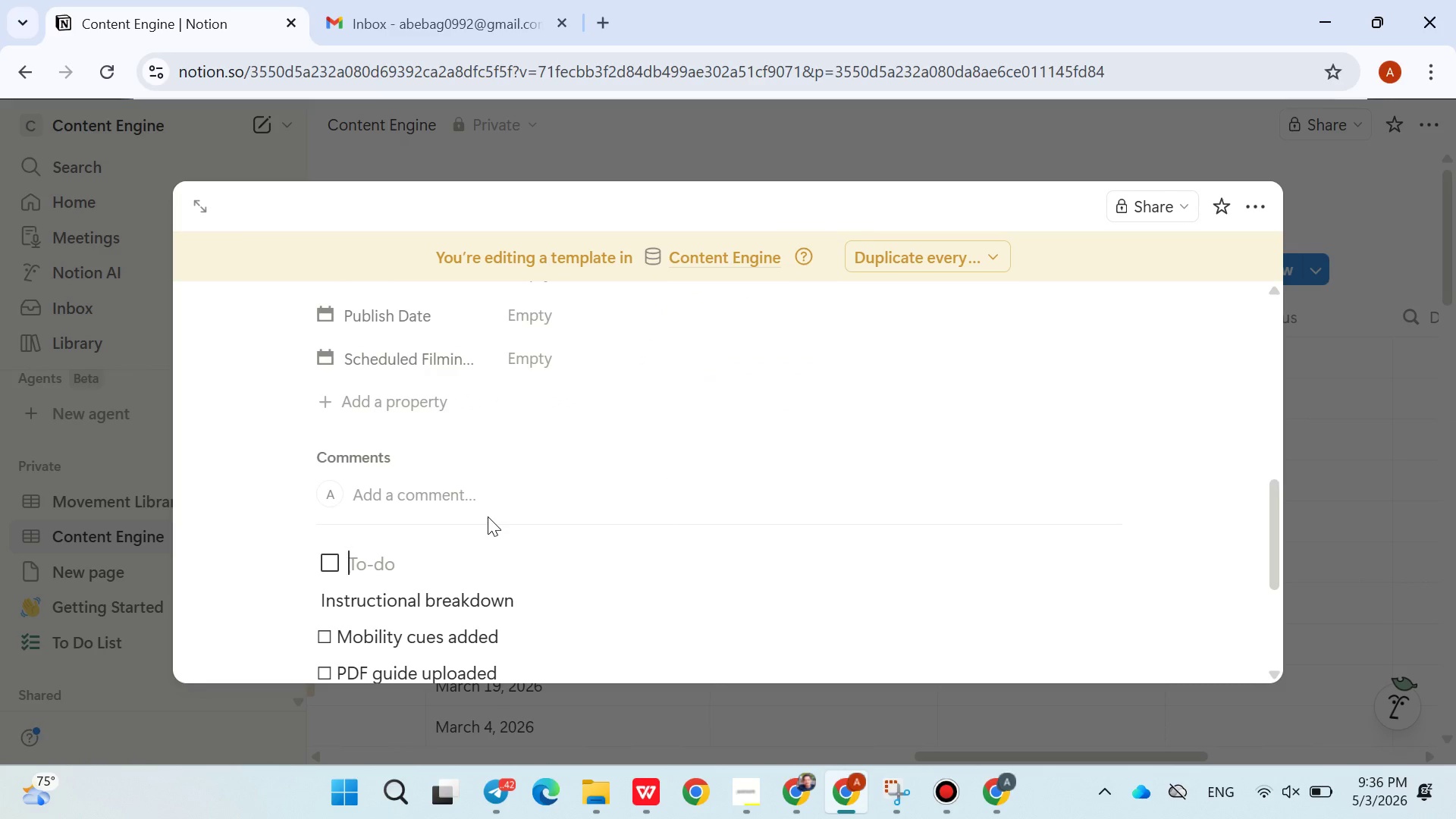 
key(ArrowDown)
 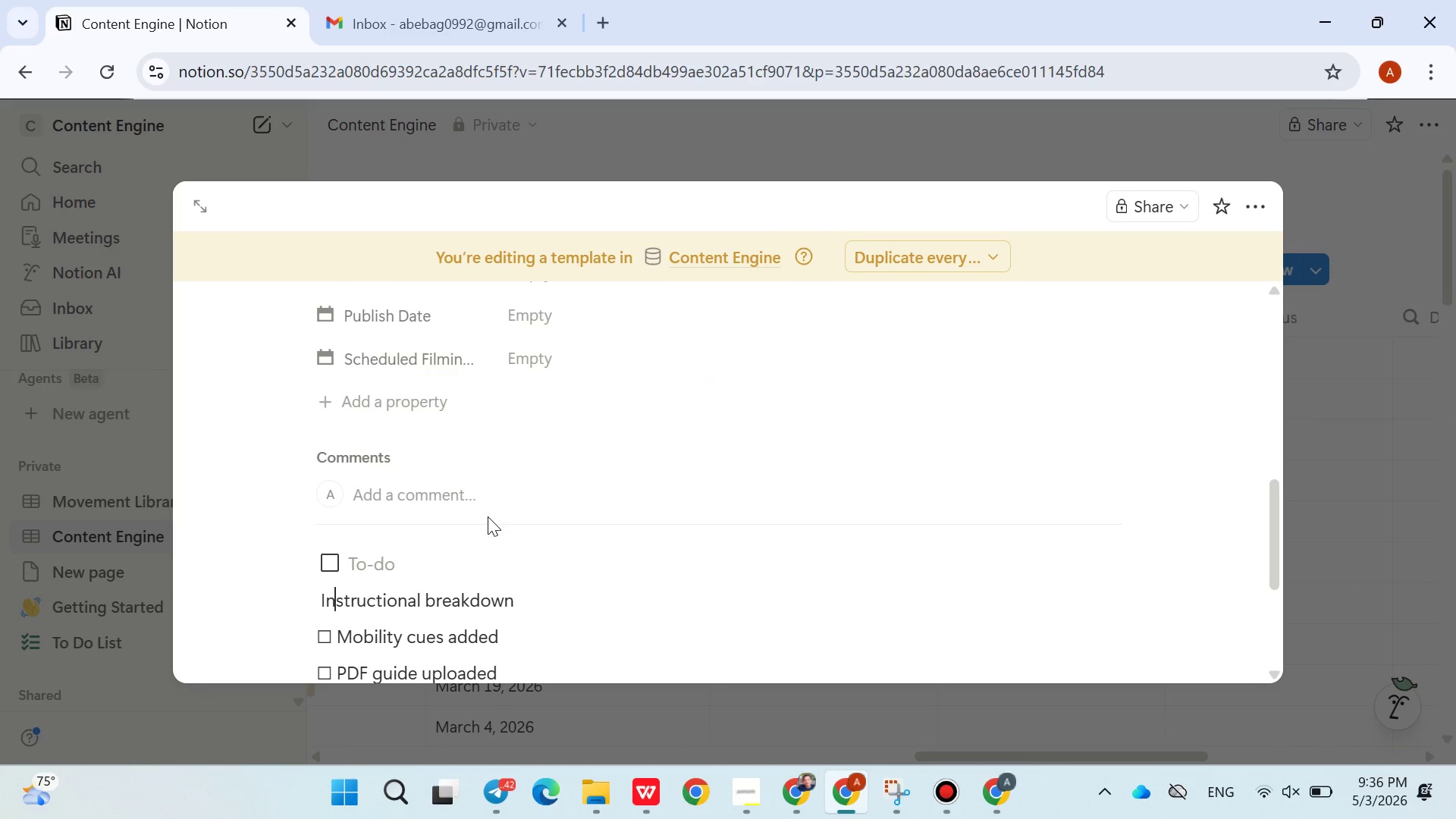 
key(ArrowLeft)
 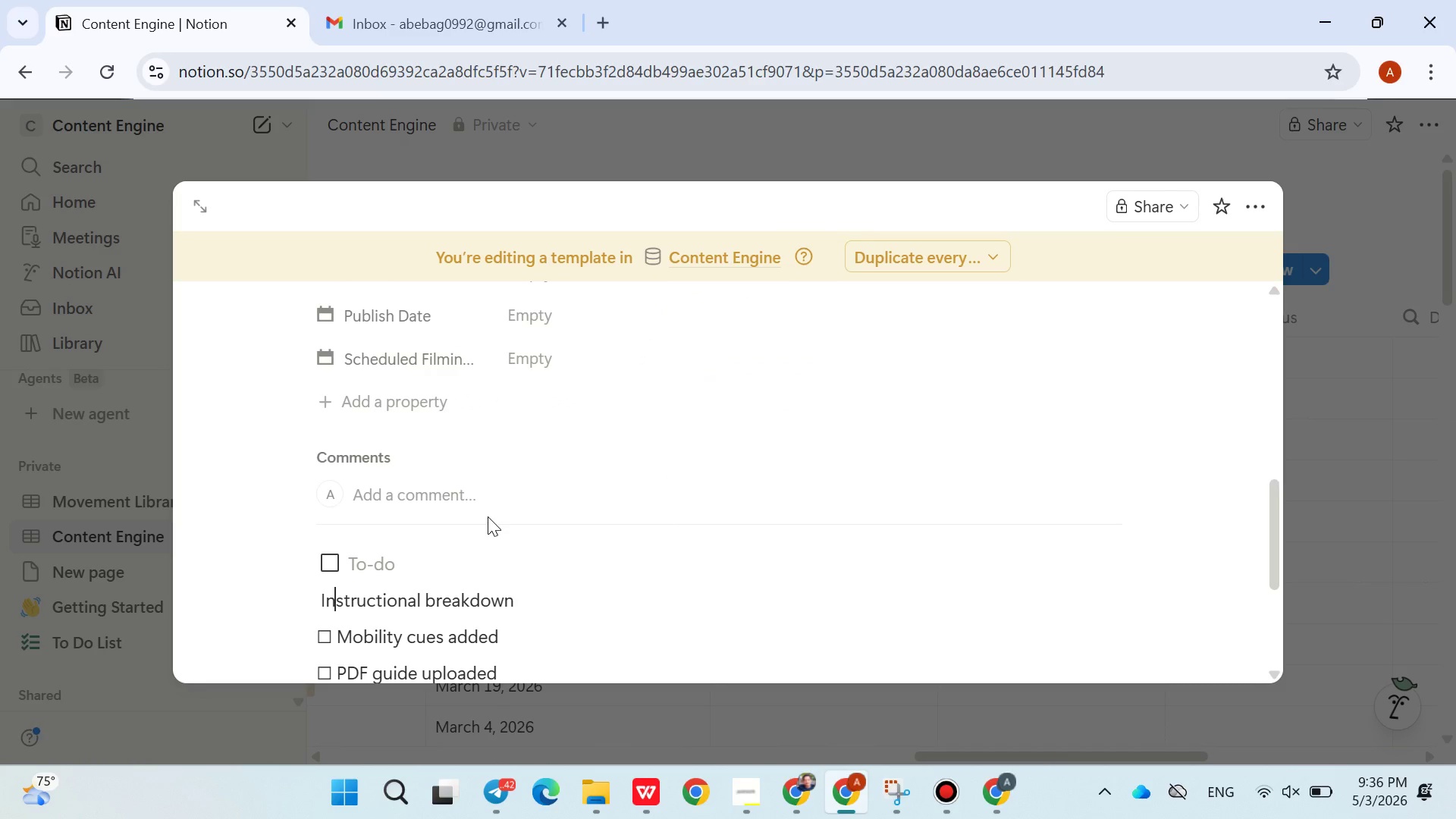 
key(ArrowLeft)
 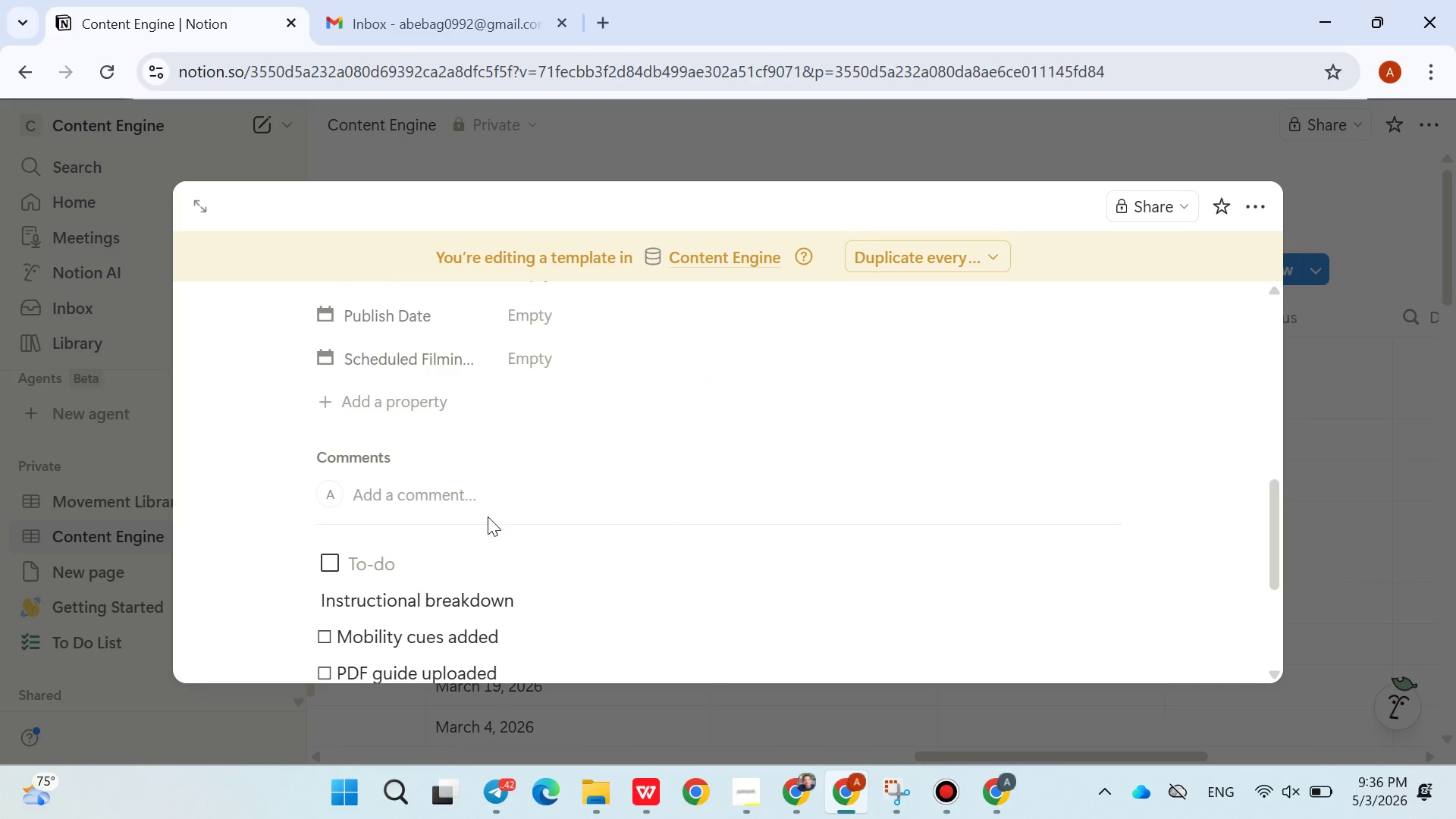 
key(Backspace)
 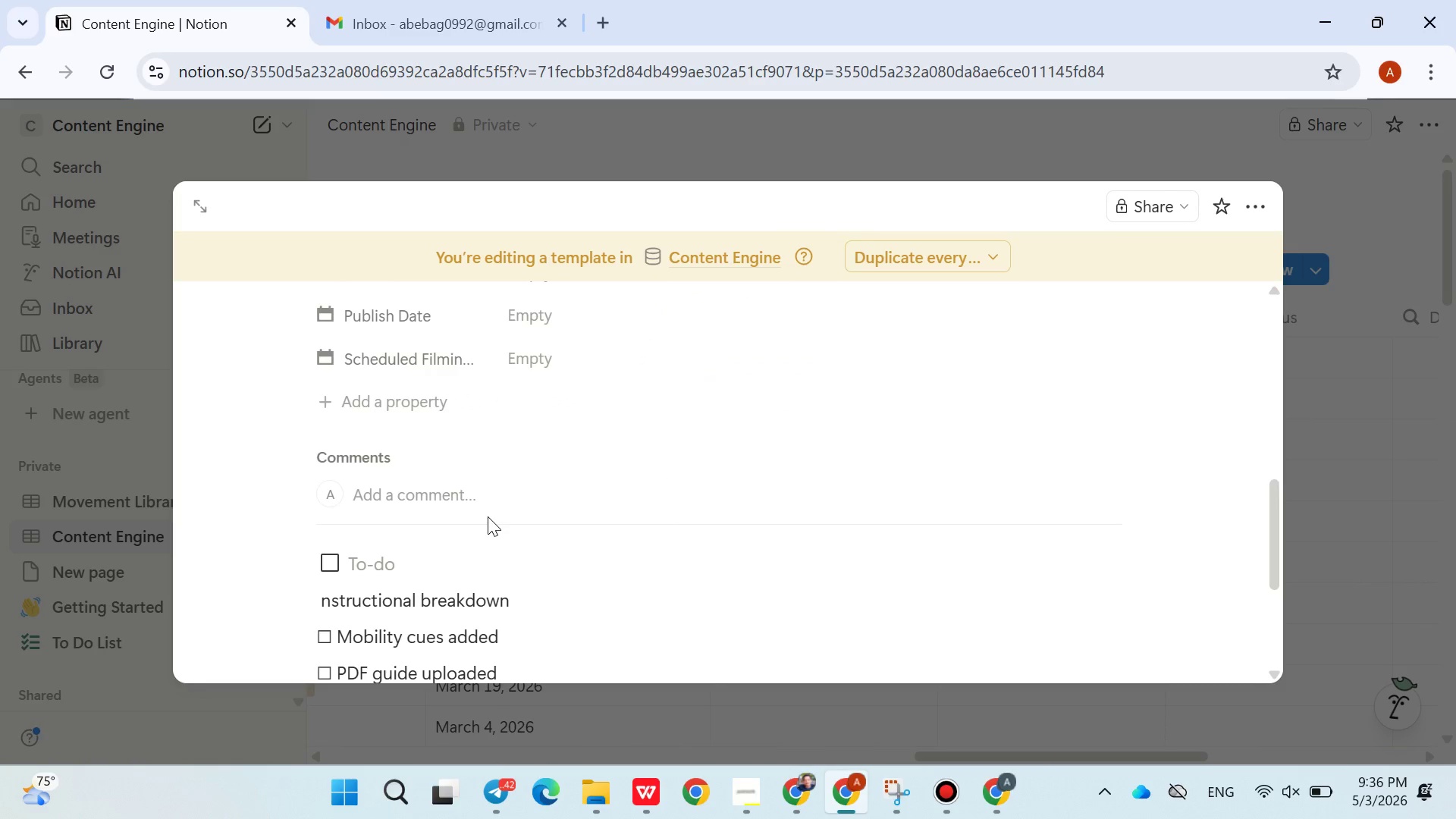 
key(Backspace)
 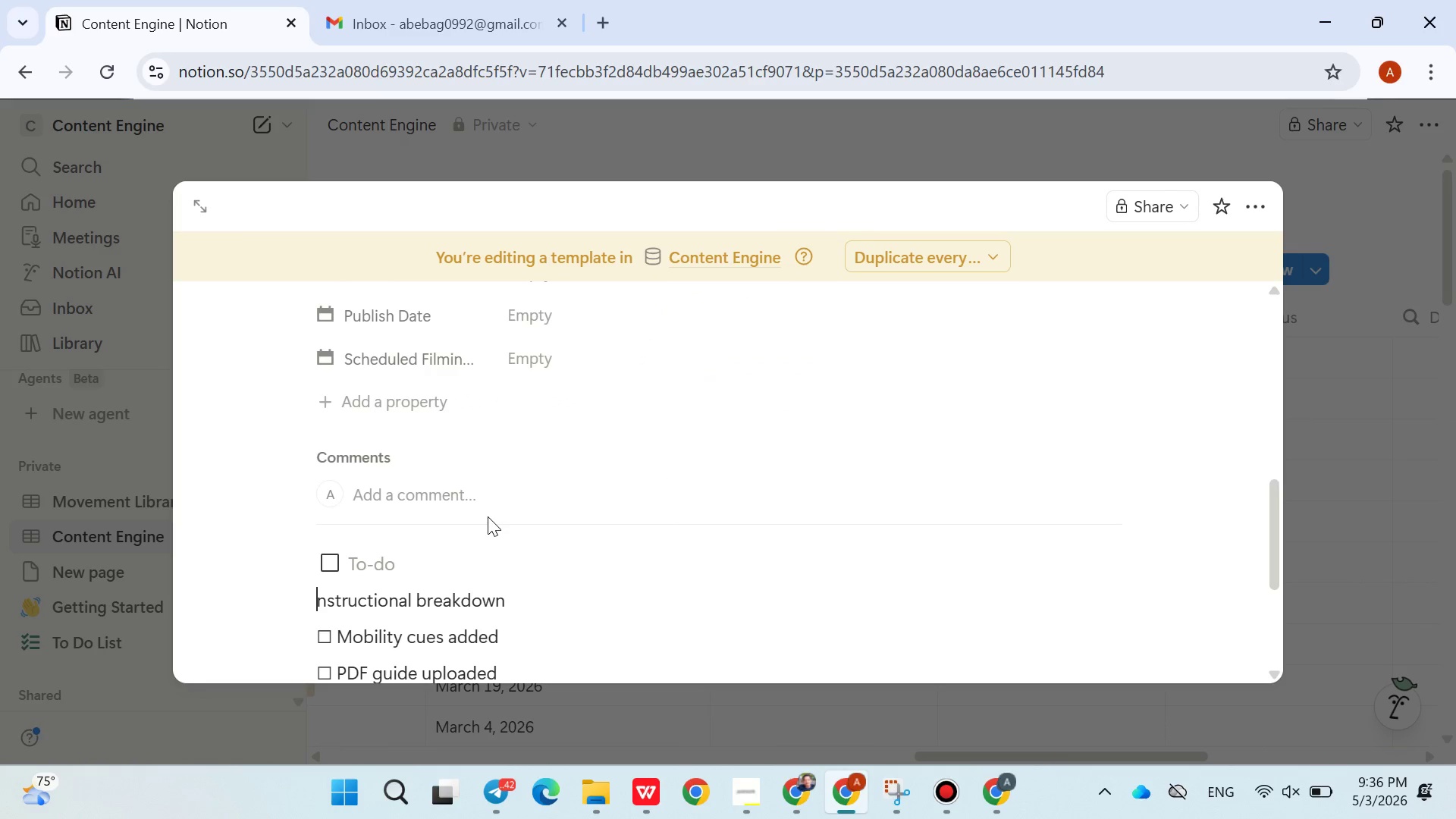 
key(Backspace)
 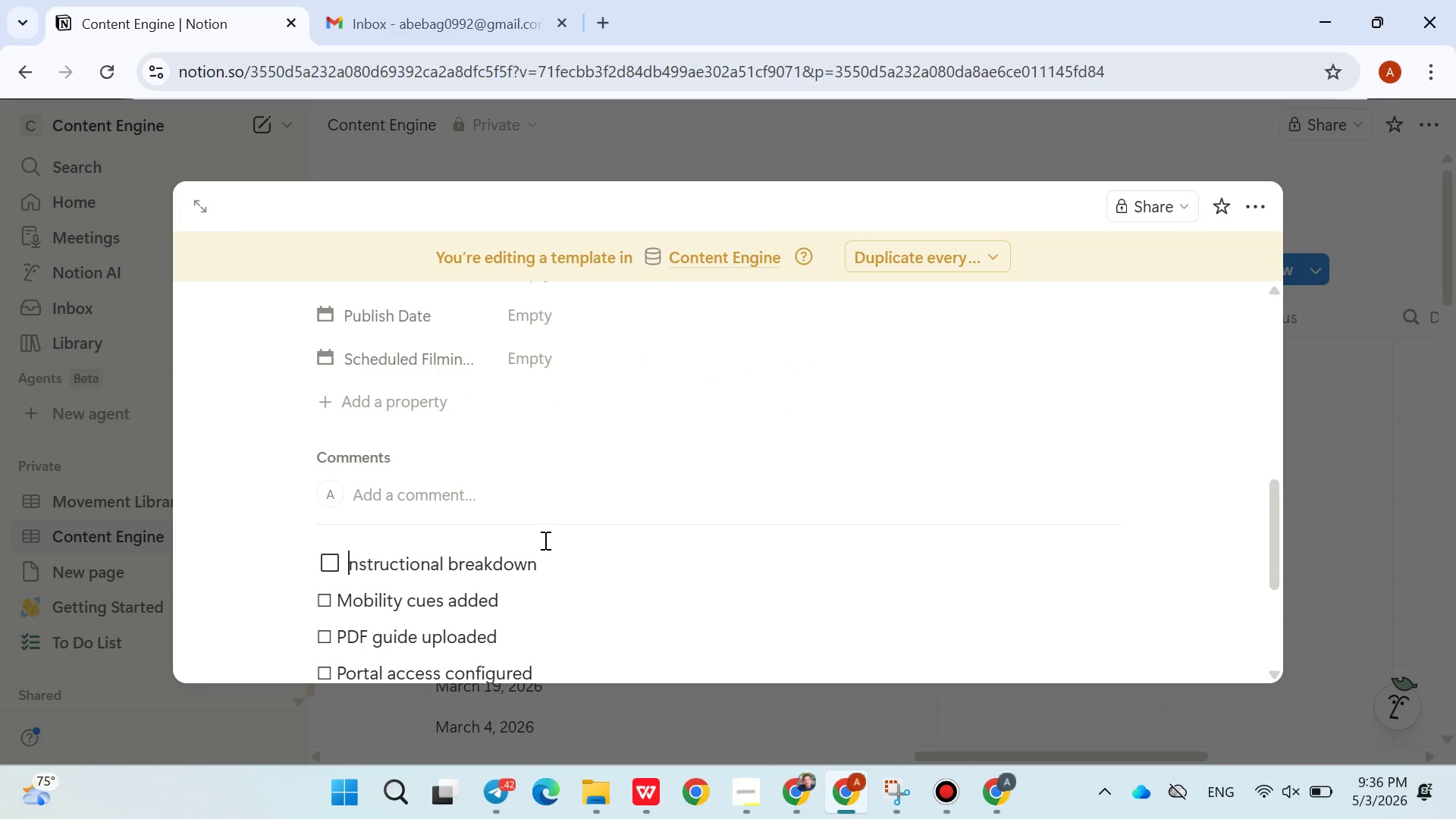 
key(Shift+I)
 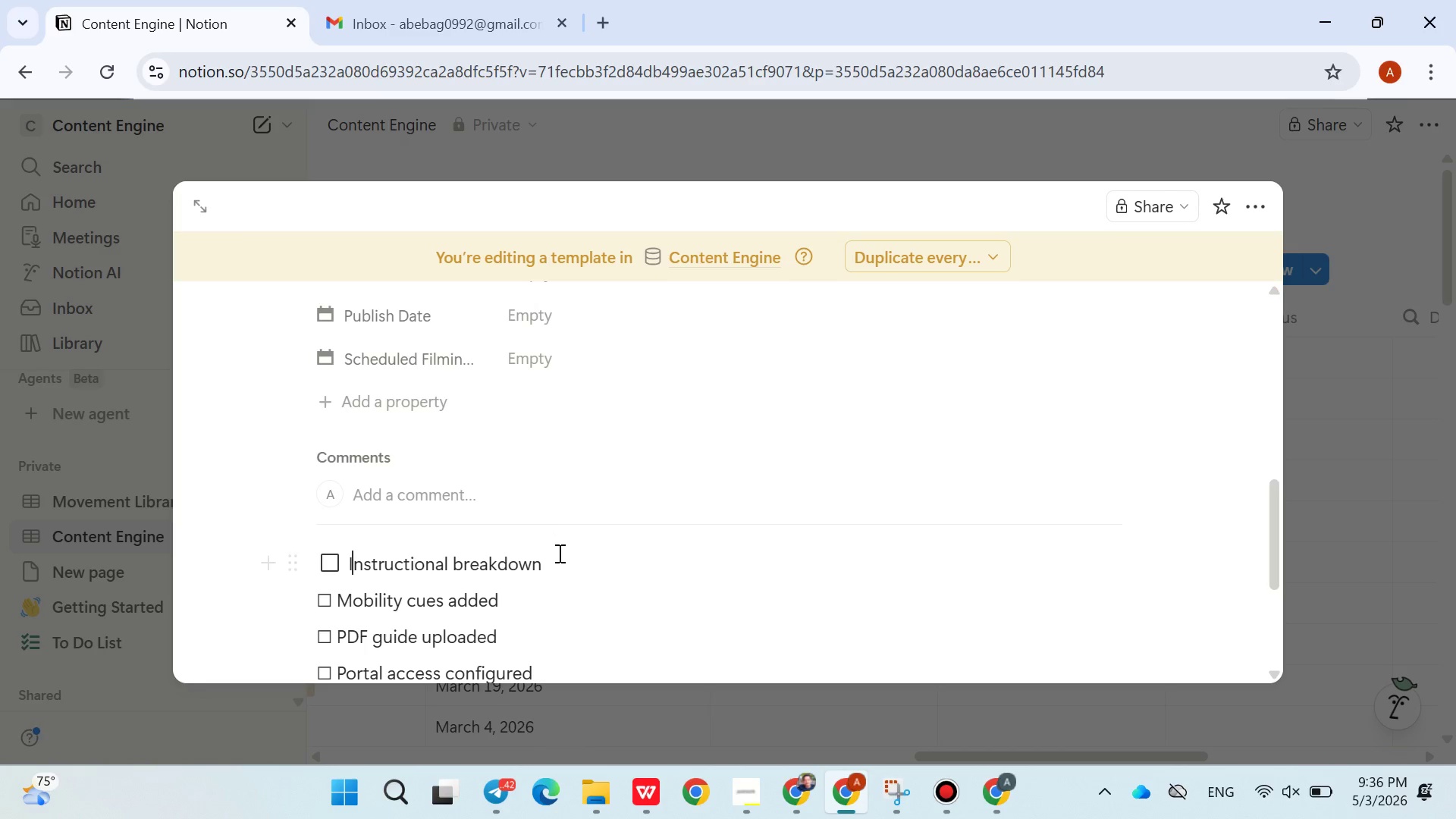 
left_click([560, 556])
 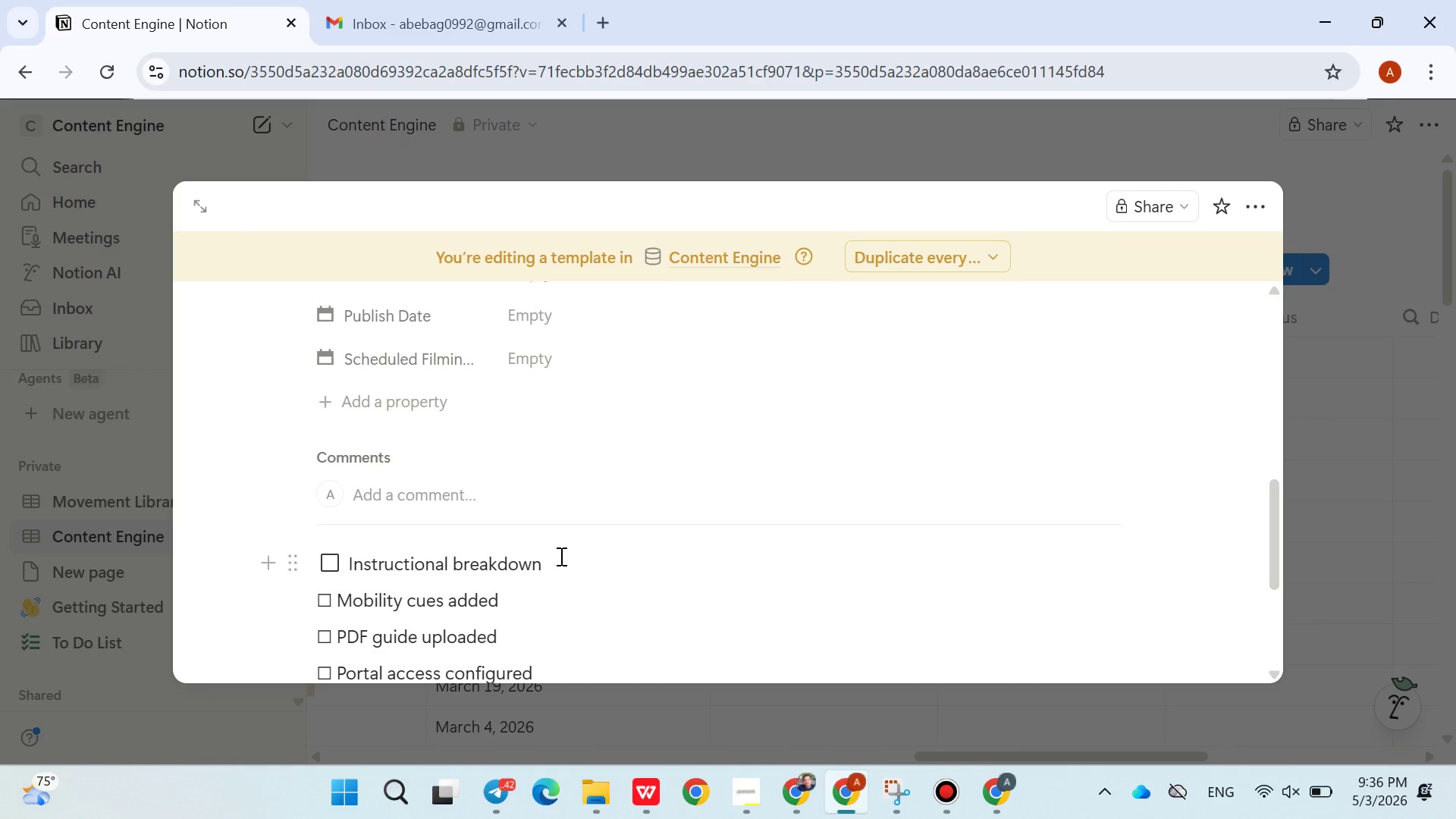 
key(Enter)
 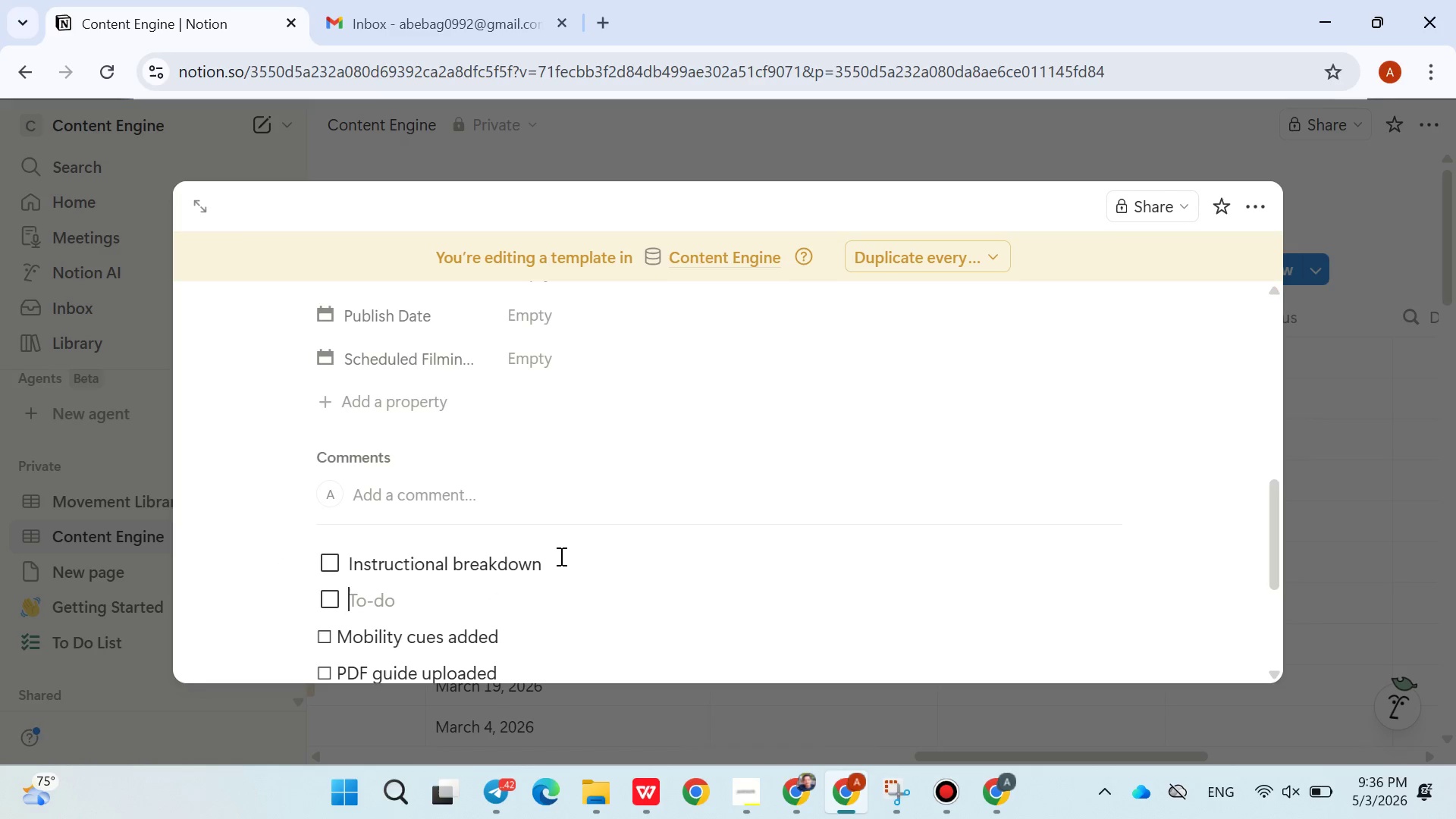 
key(Backspace)
 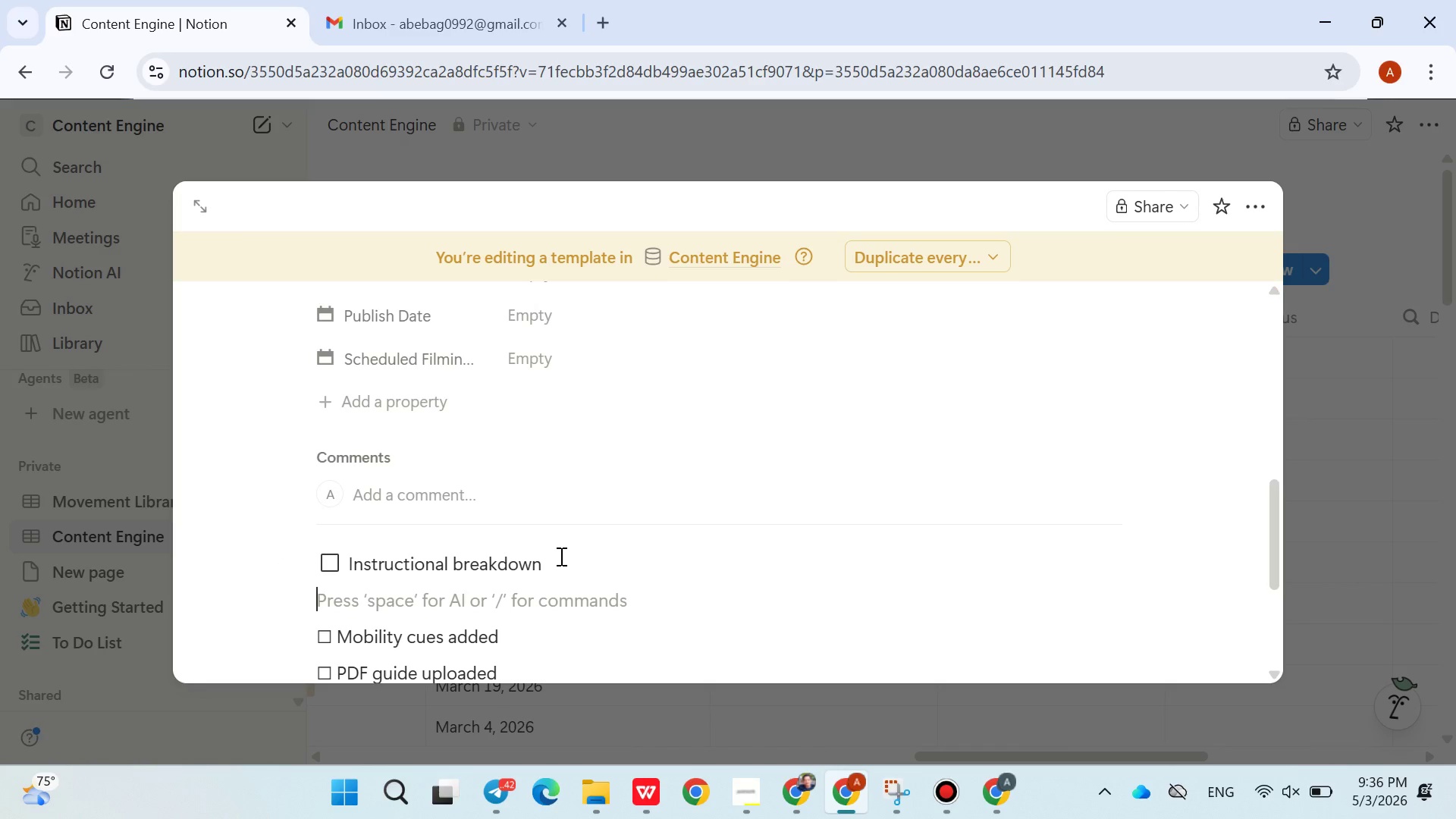 
key(ArrowDown)
 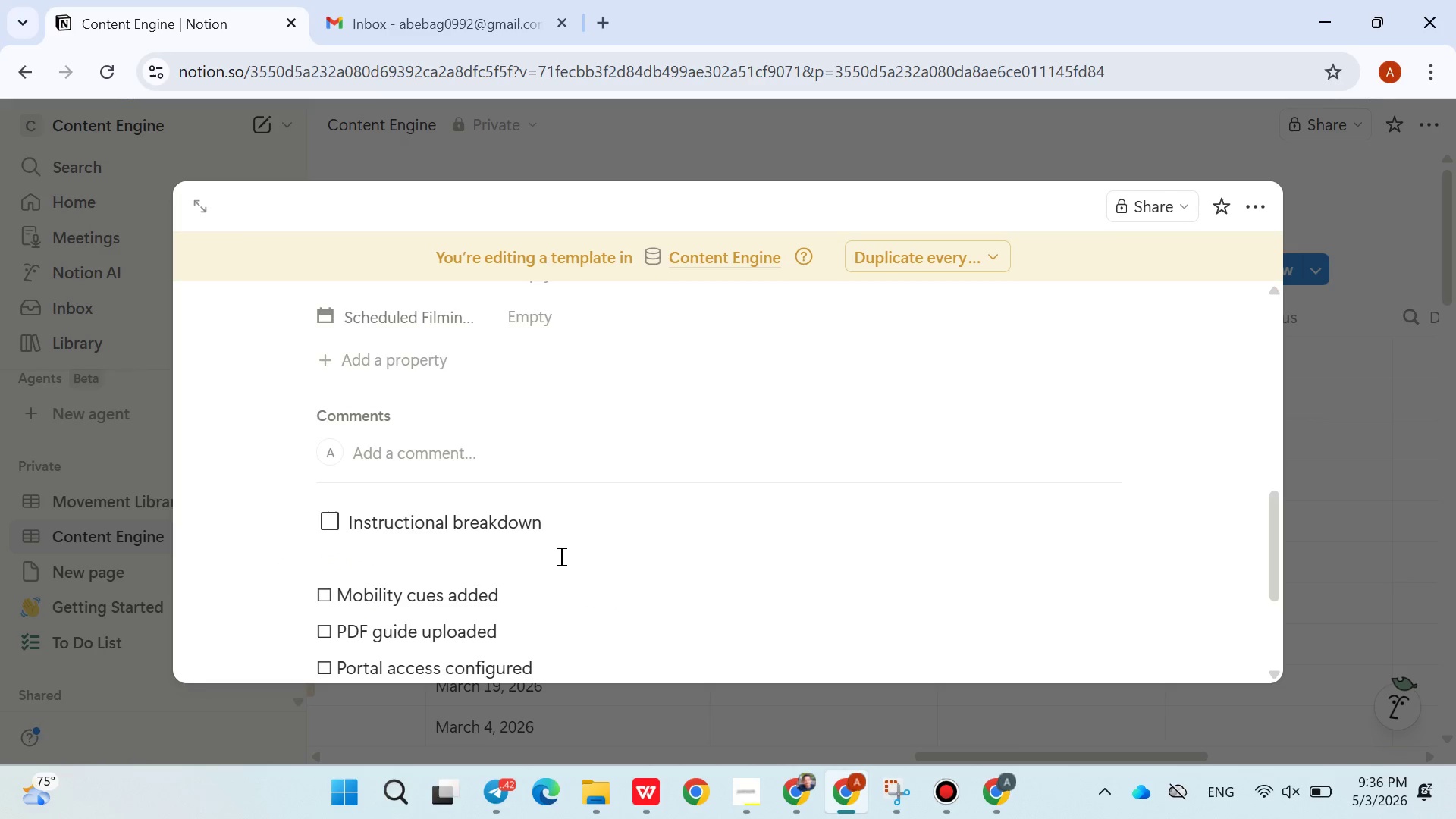 
hold_key(key=ArrowLeft, duration=1.01)
 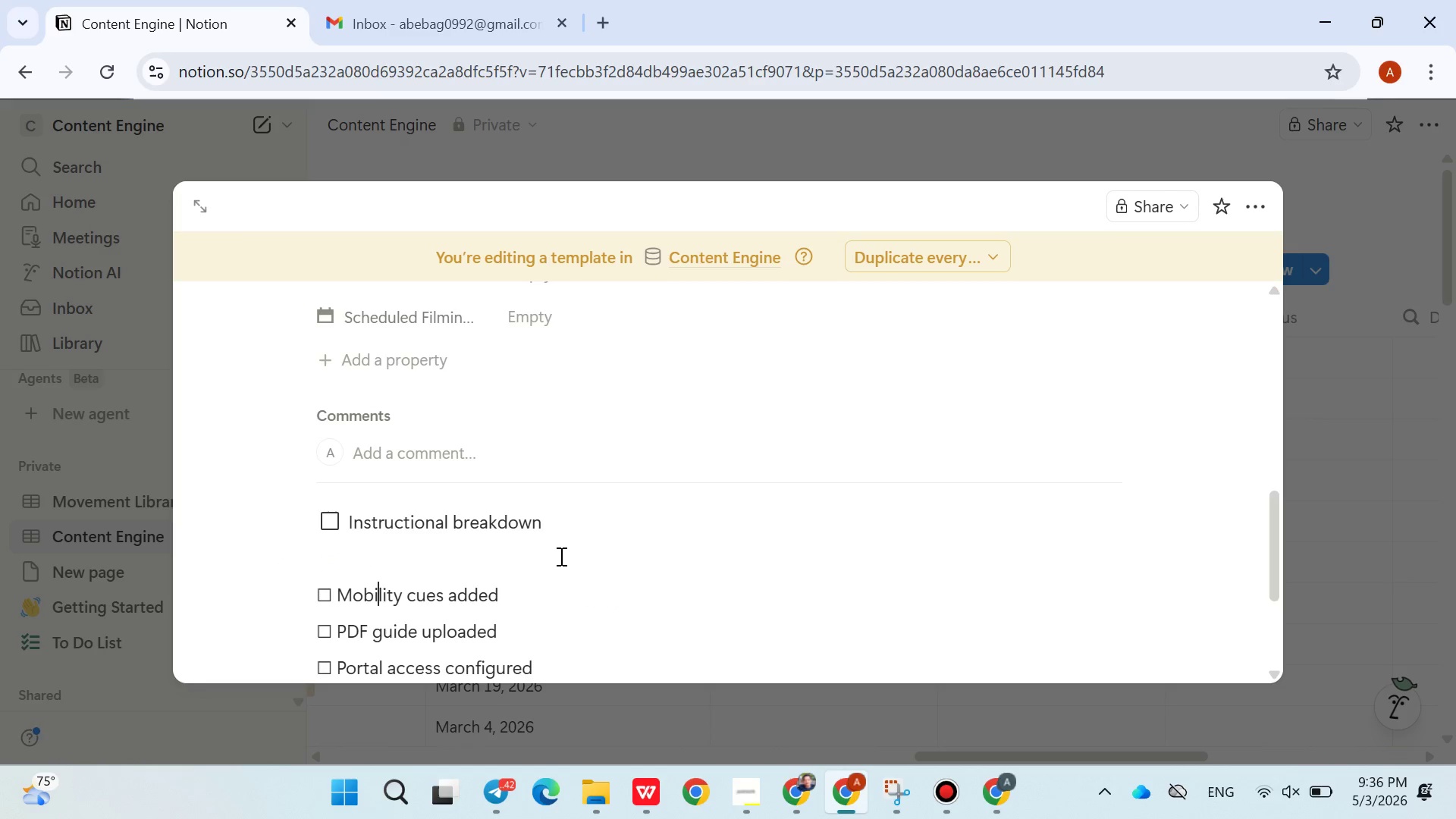 
key(ArrowLeft)
 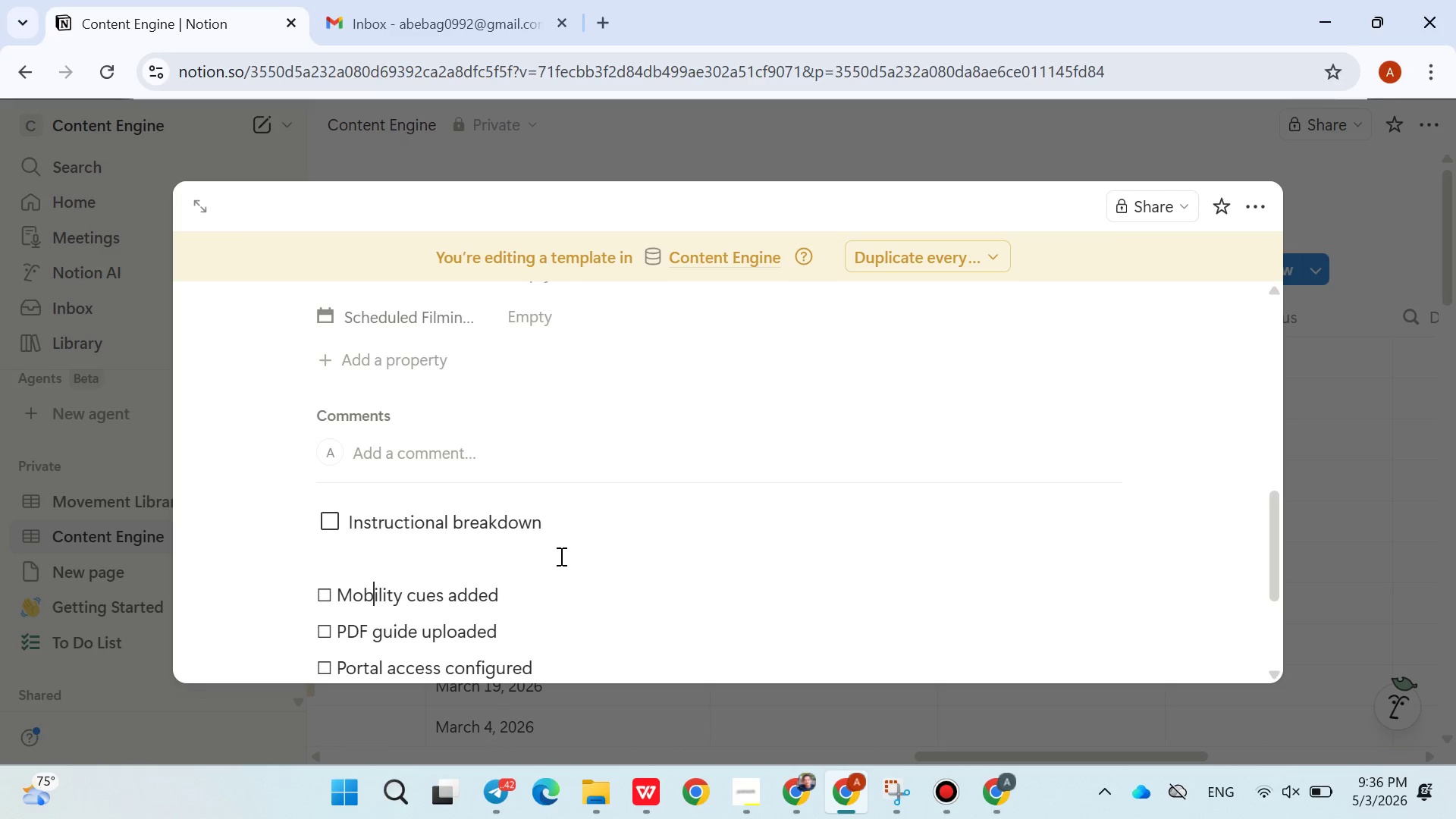 
key(ArrowLeft)
 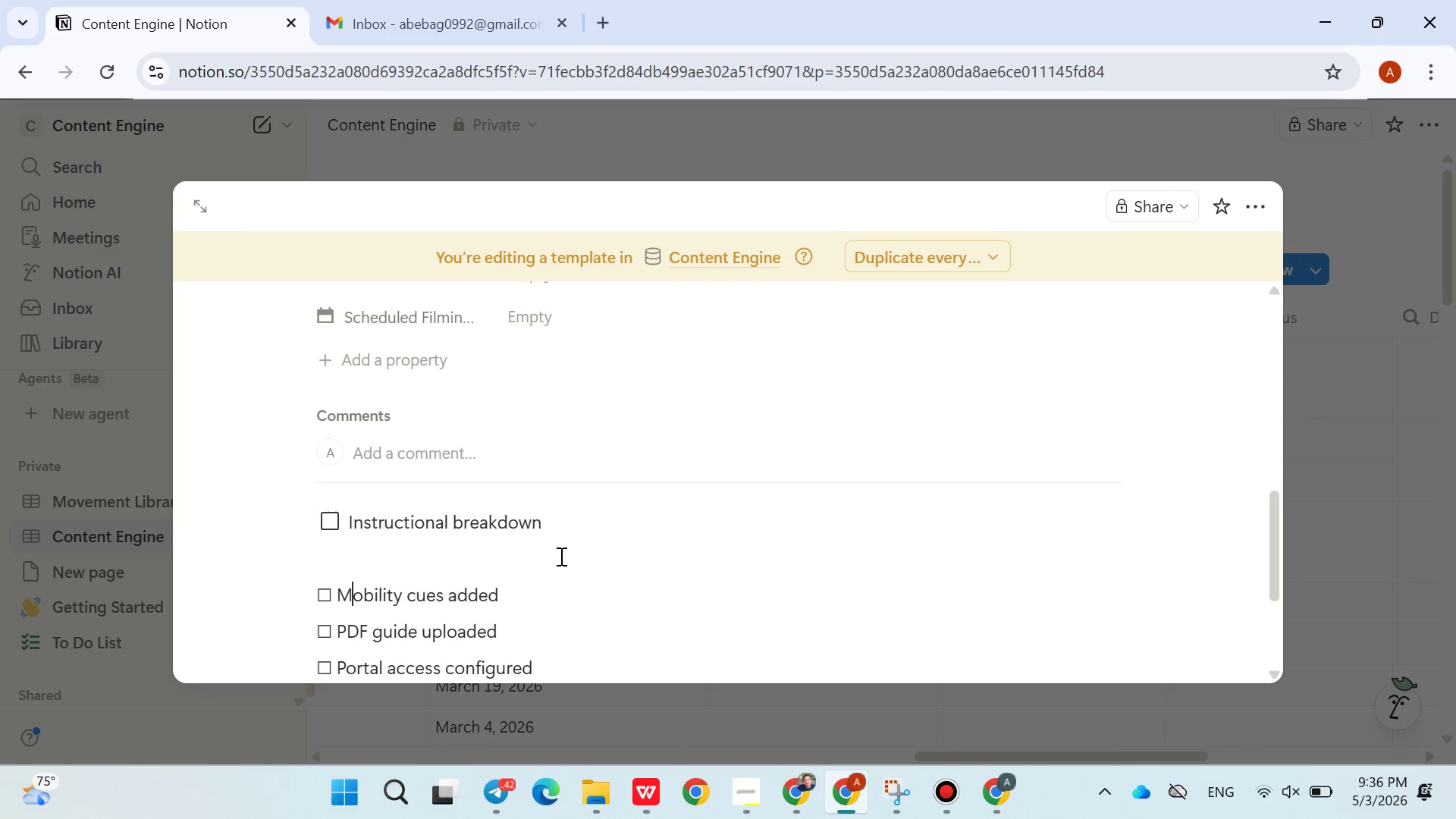 
key(ArrowLeft)
 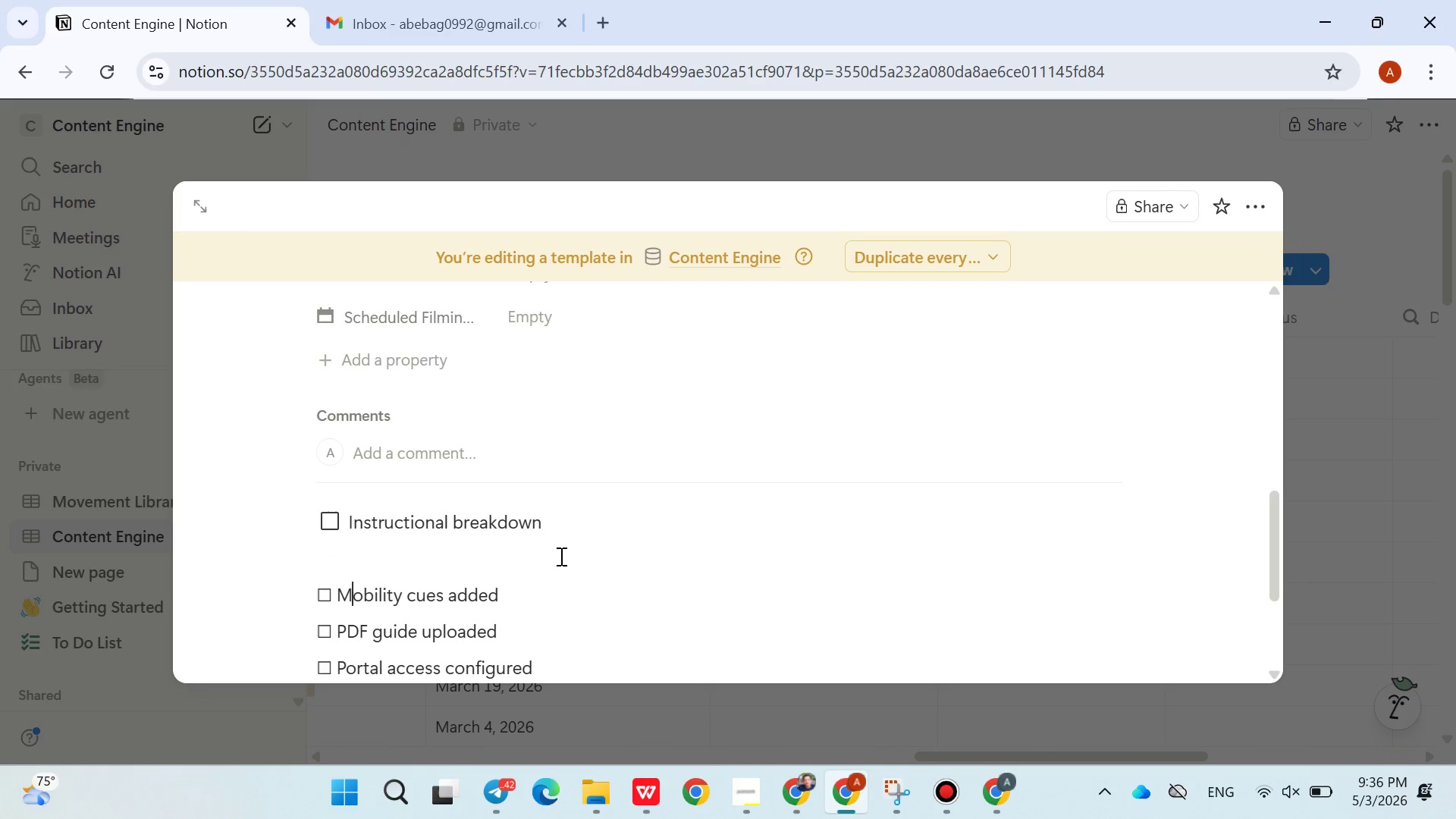 
key(ArrowLeft)
 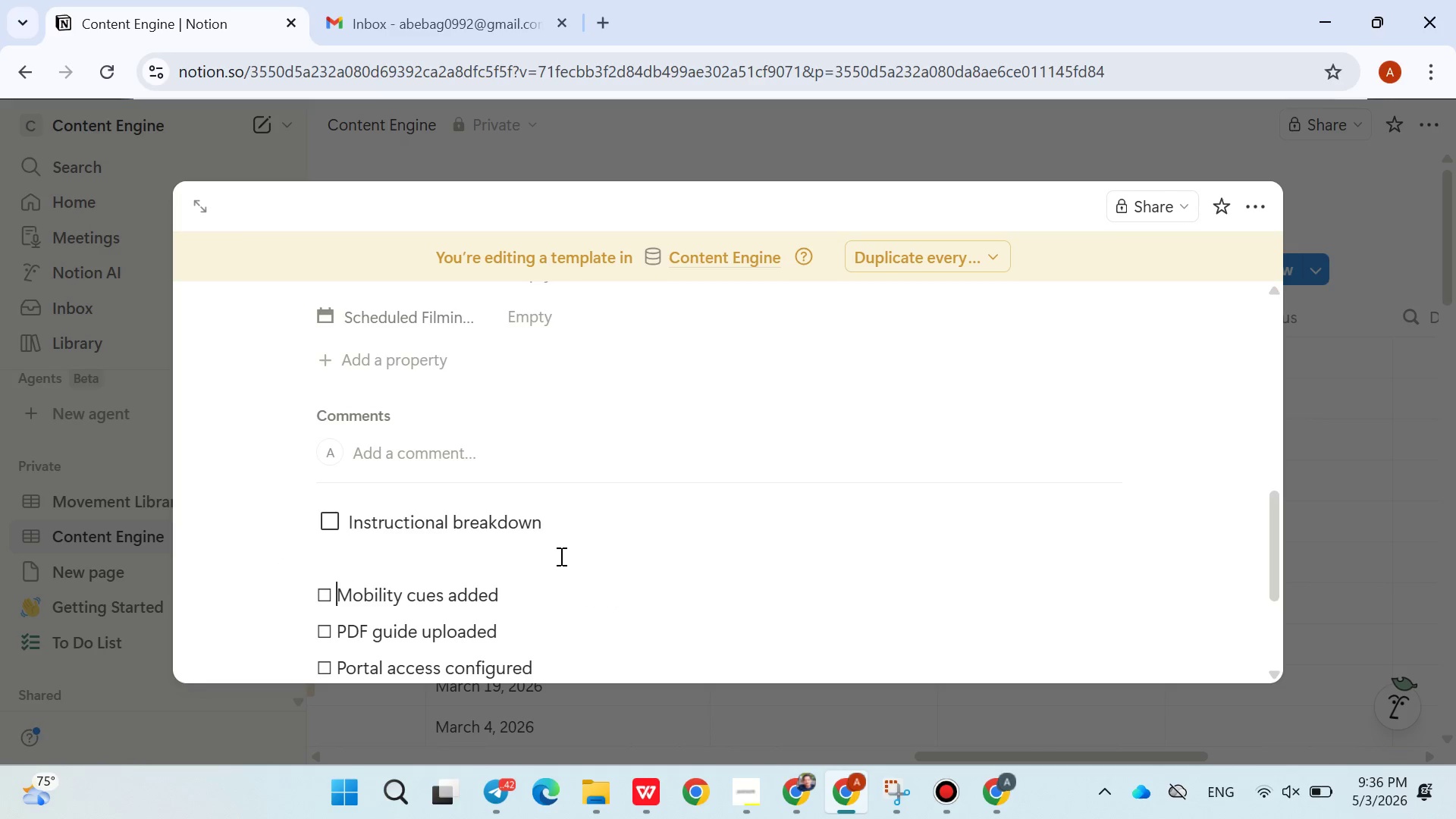 
key(ArrowLeft)
 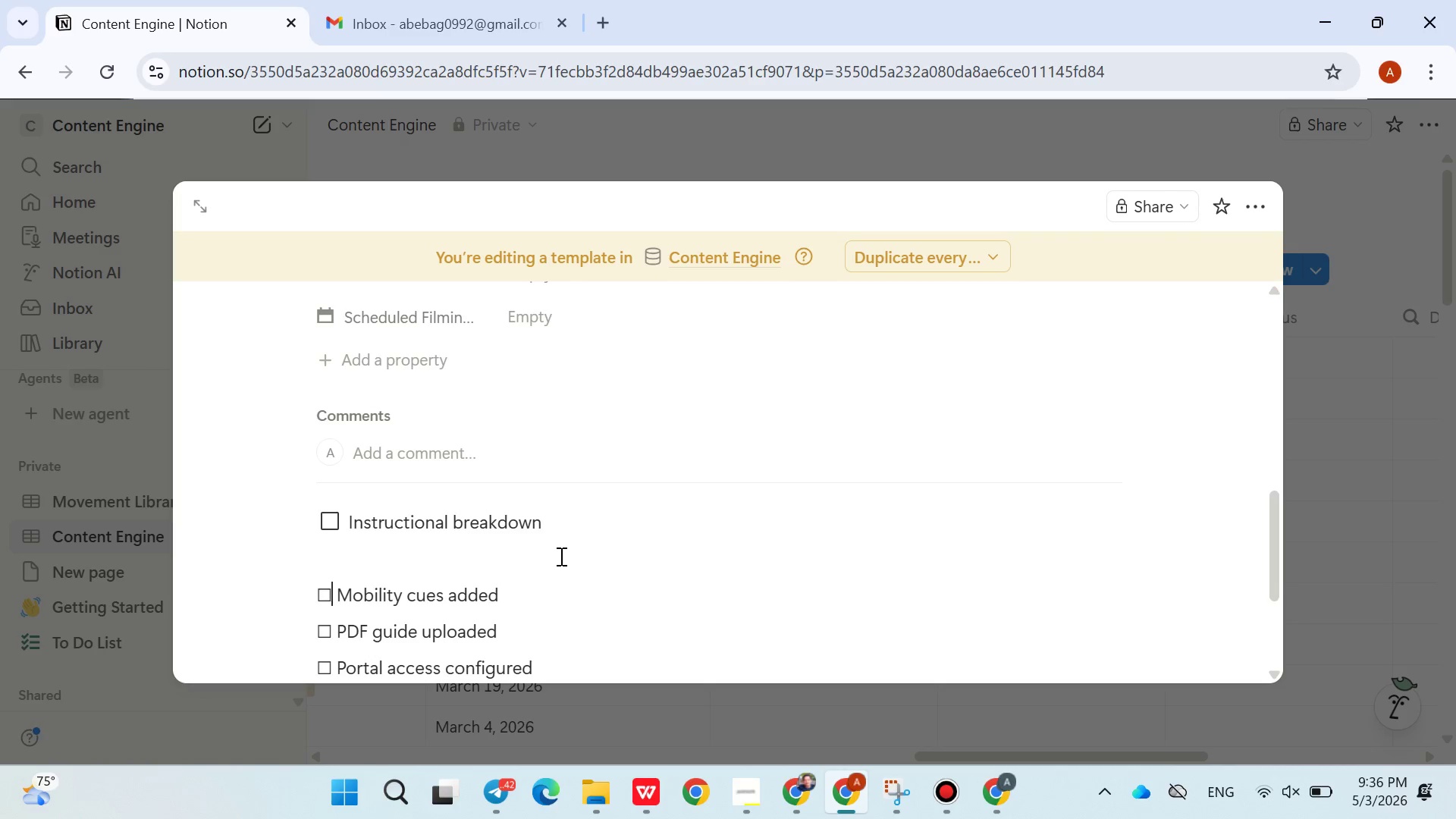 
key(Backspace)
 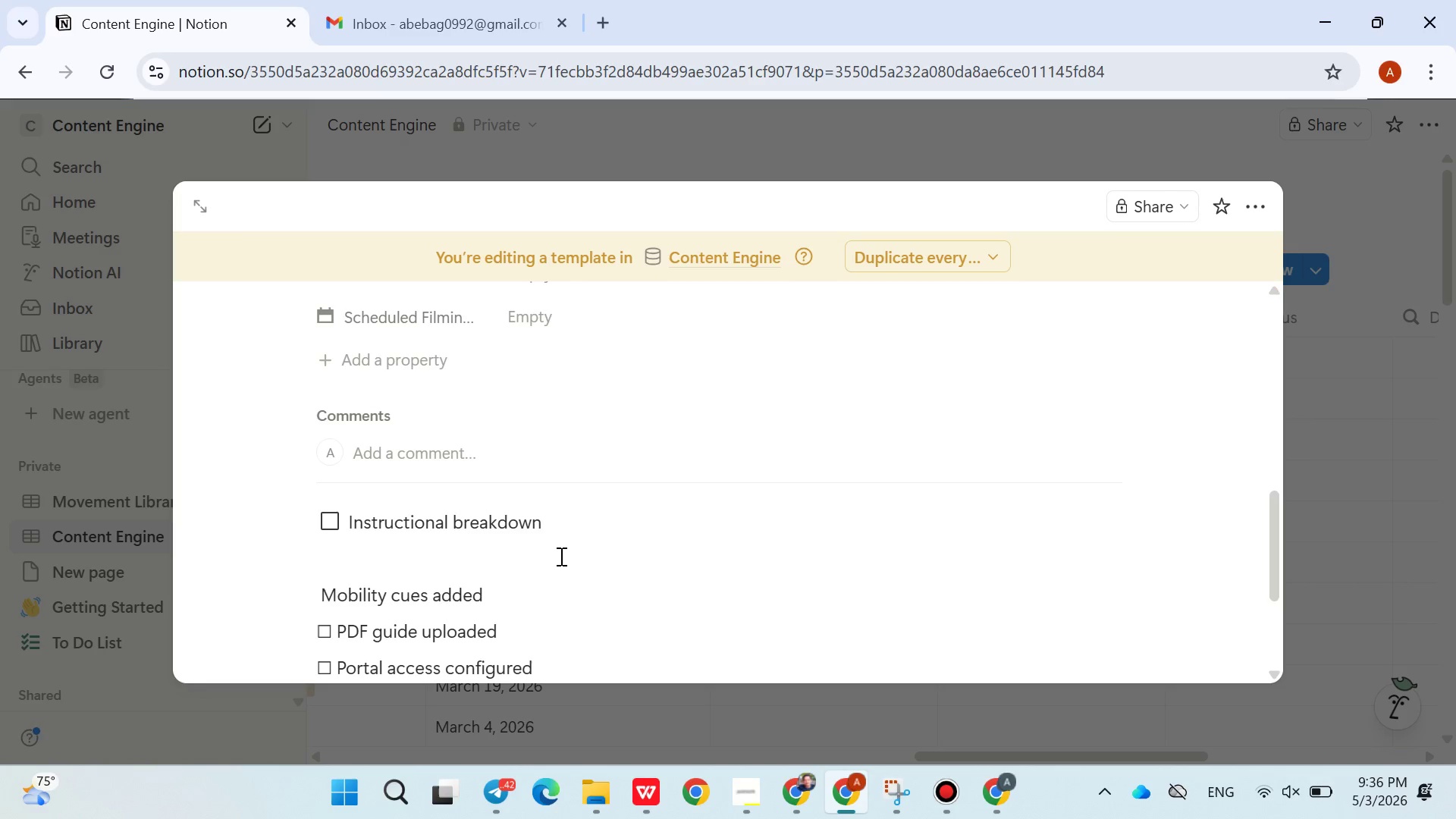 
key(Backspace)
 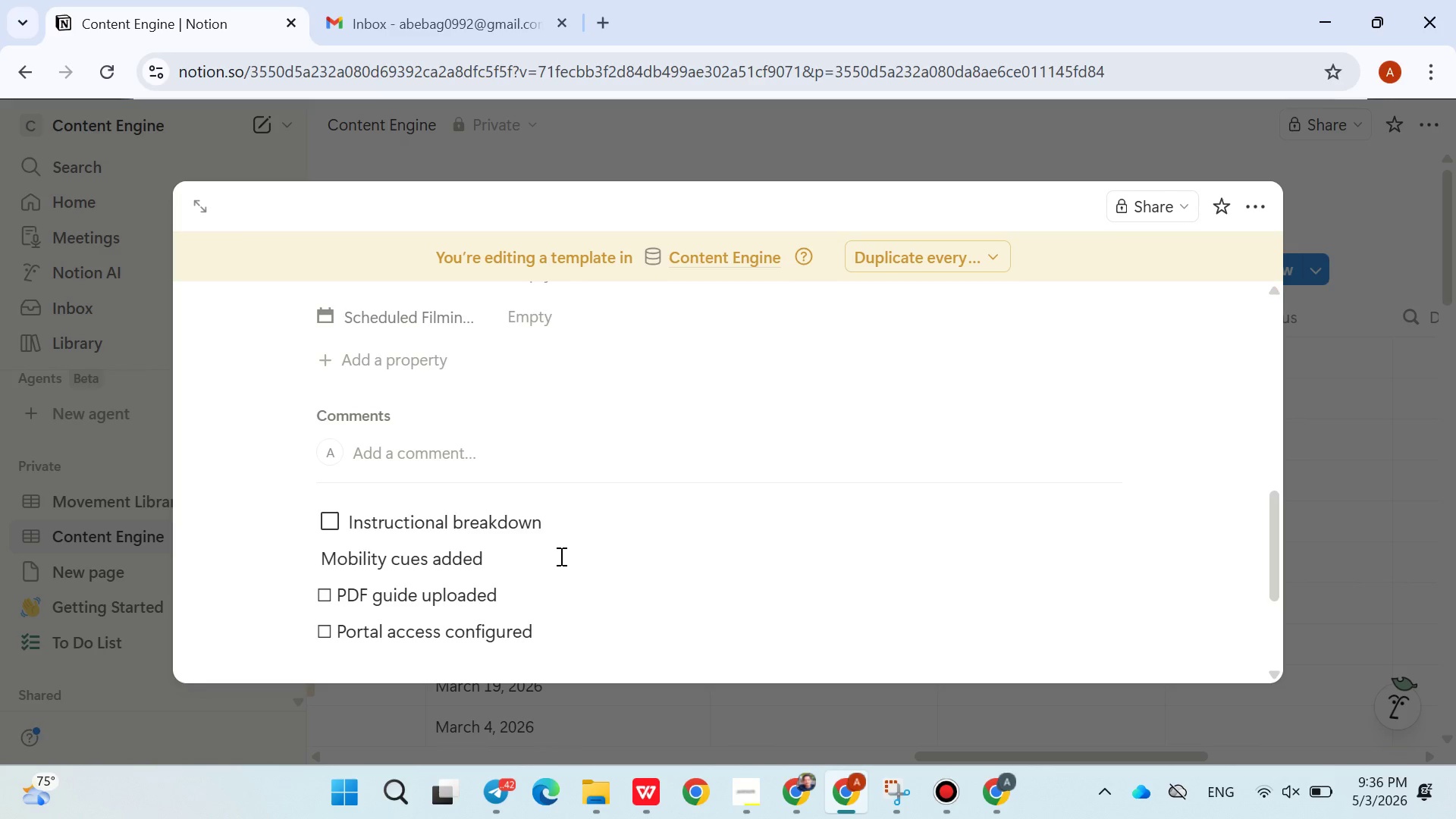 
key(Backspace)
 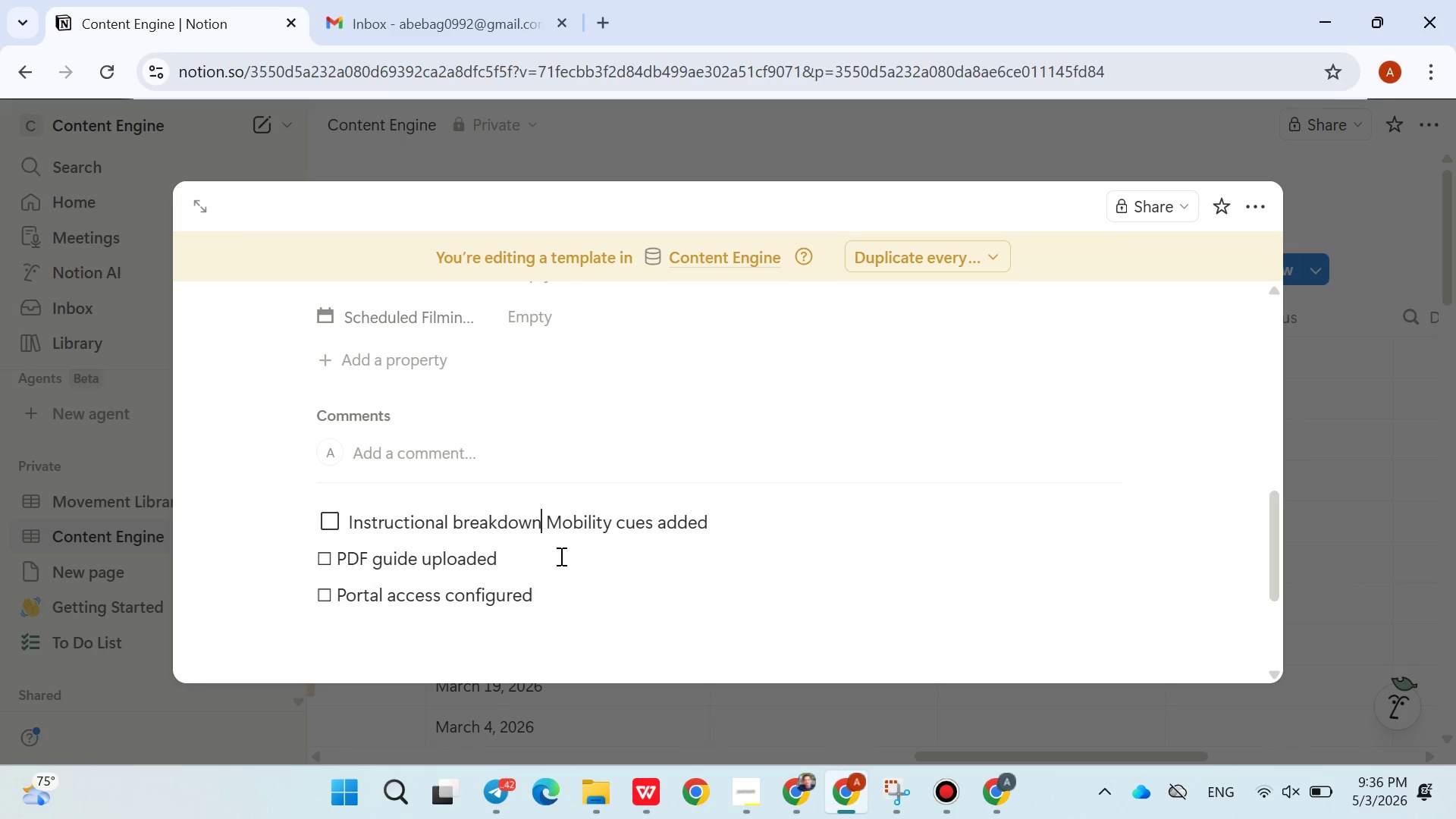 
key(Enter)
 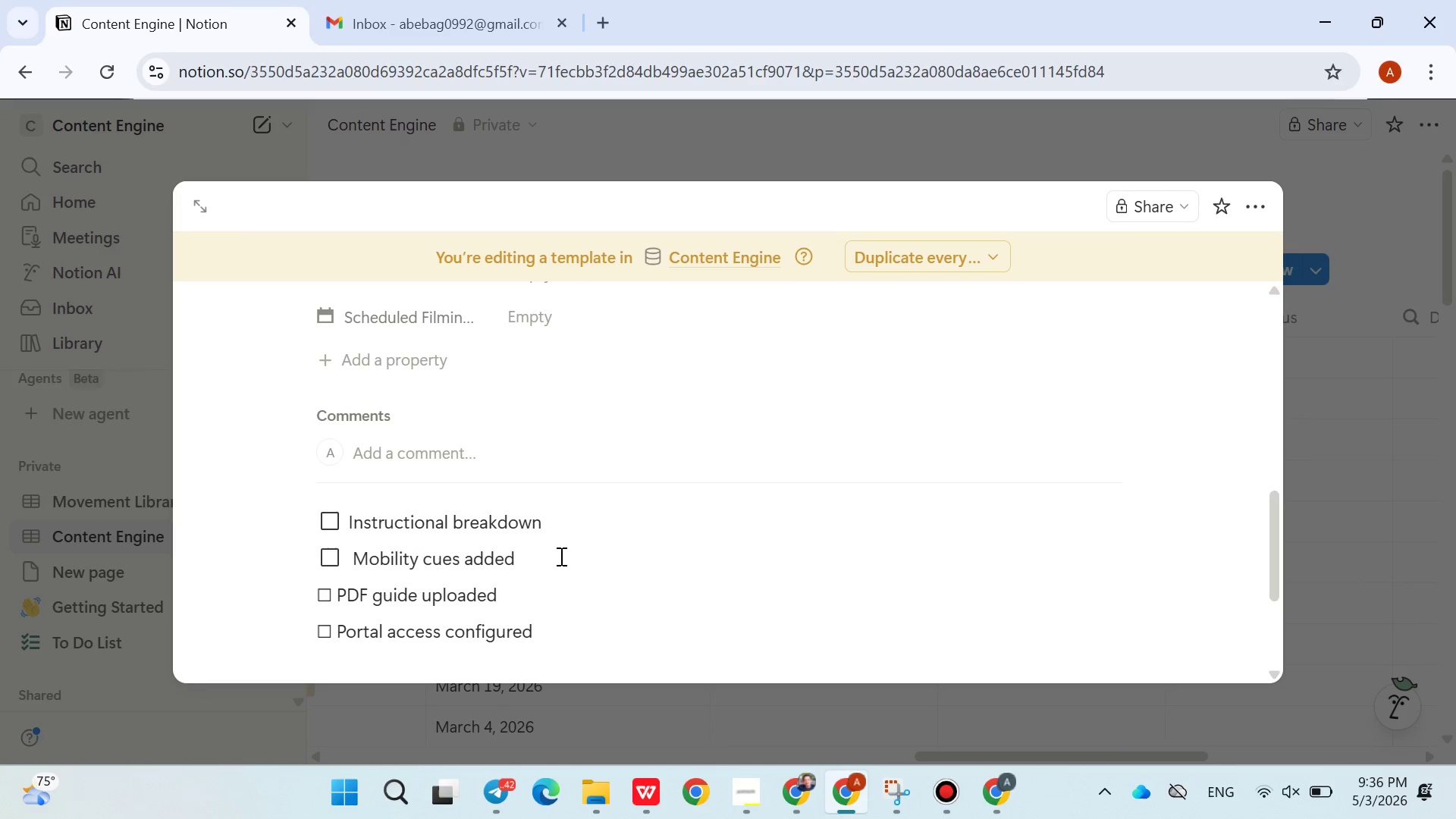 
key(ArrowDown)
 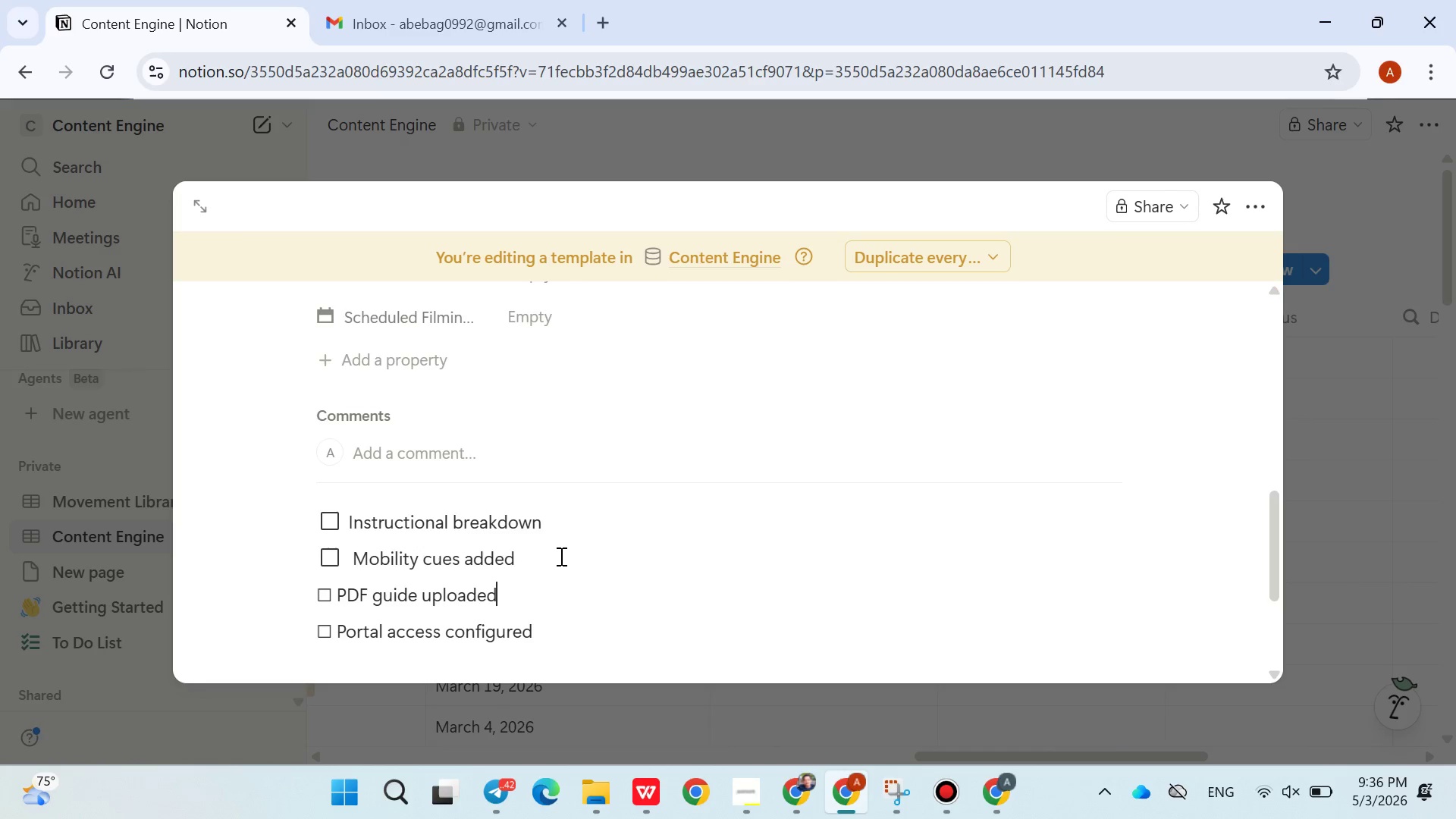 
key(ArrowLeft)
 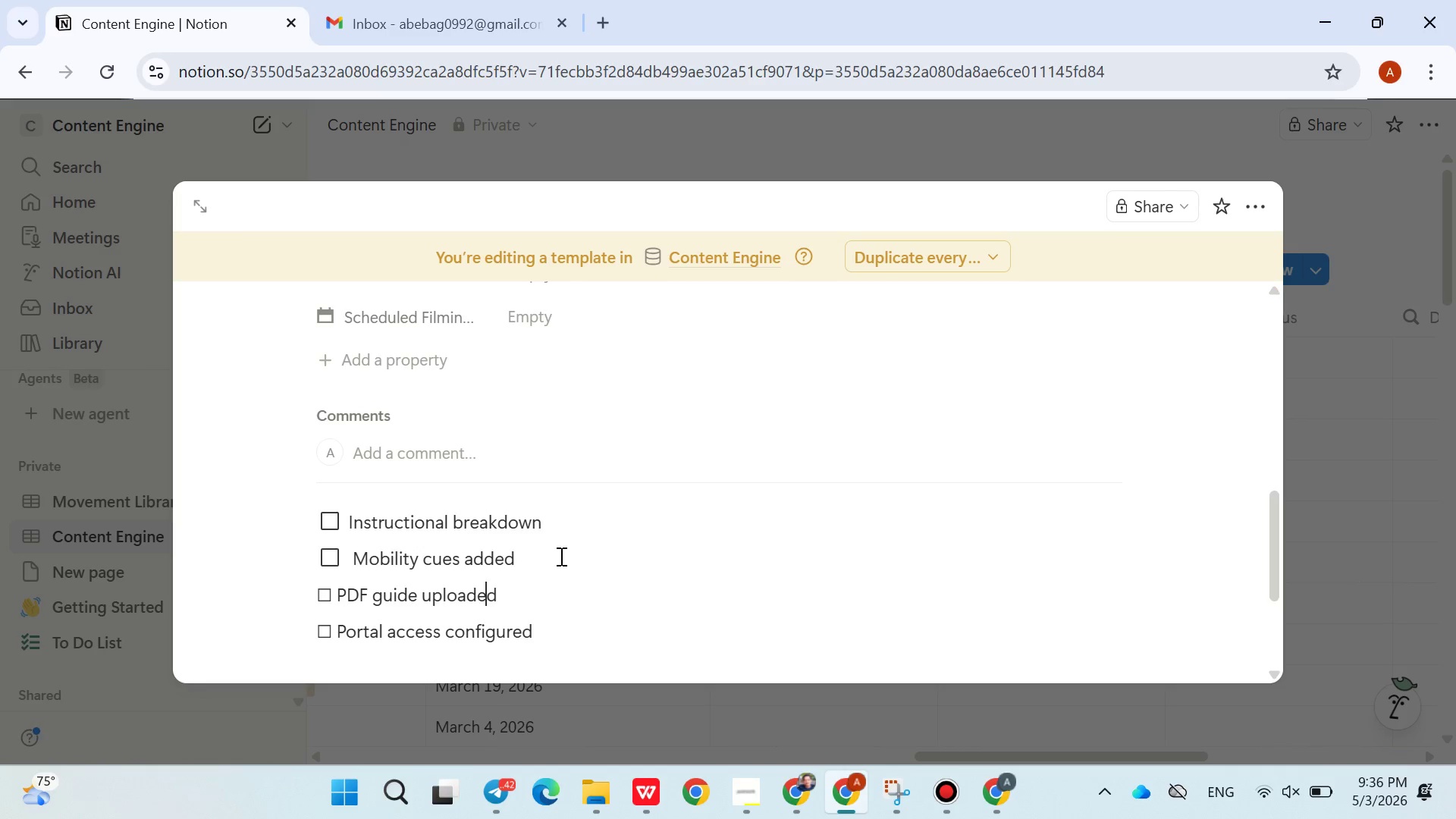 
hold_key(key=ArrowLeft, duration=0.84)
 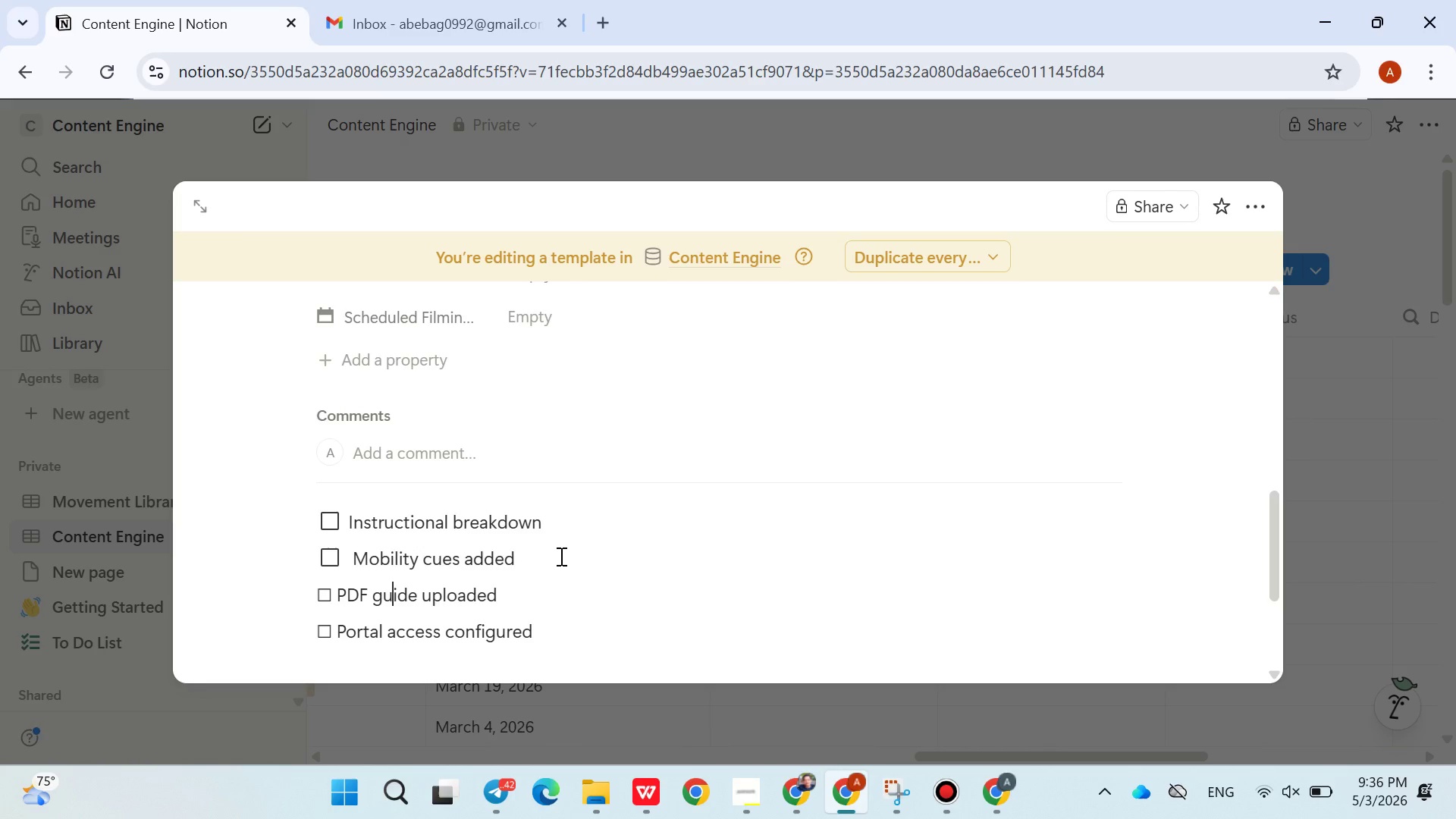 
key(ArrowLeft)
 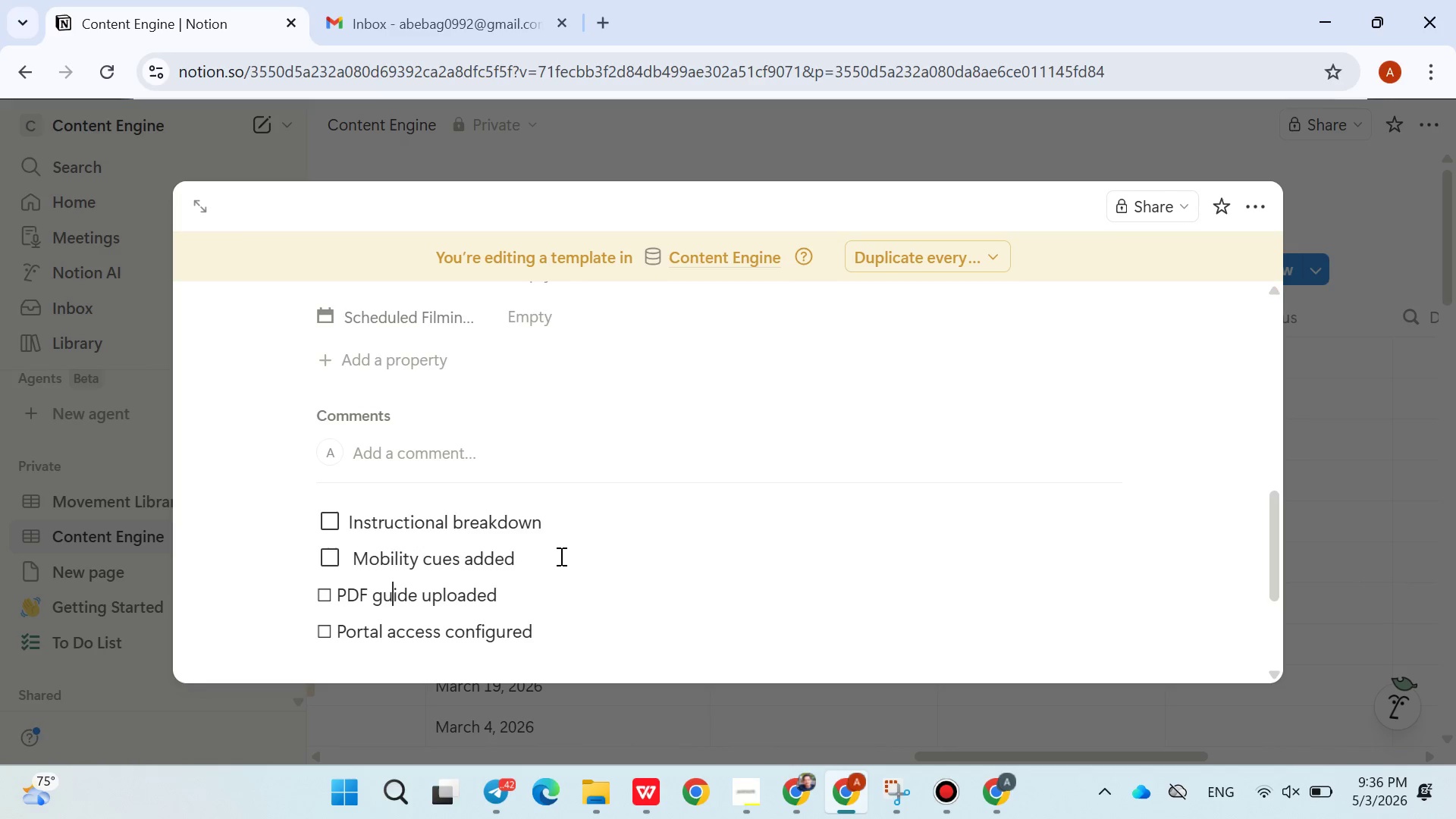 
key(ArrowLeft)
 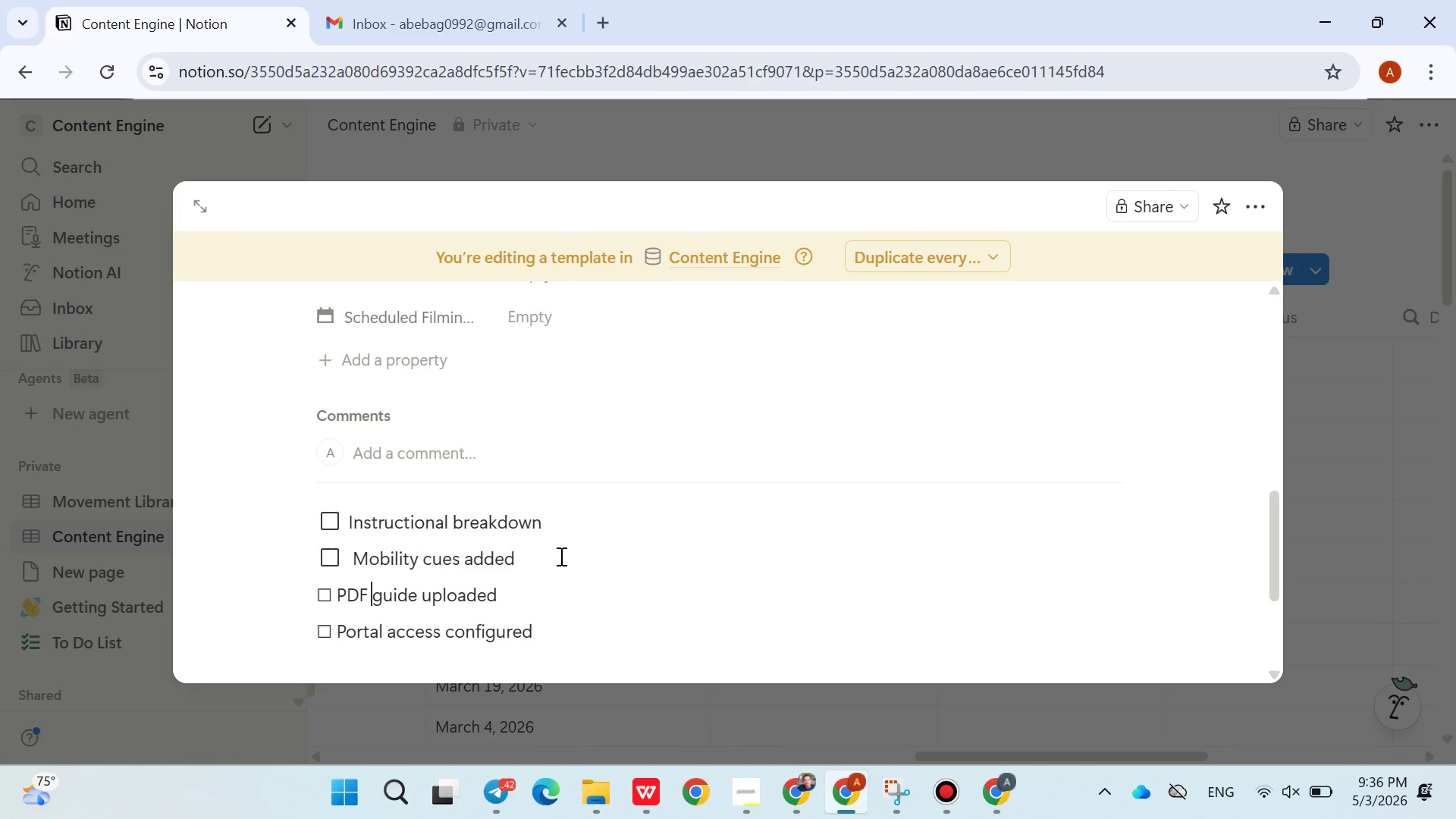 
key(ArrowLeft)
 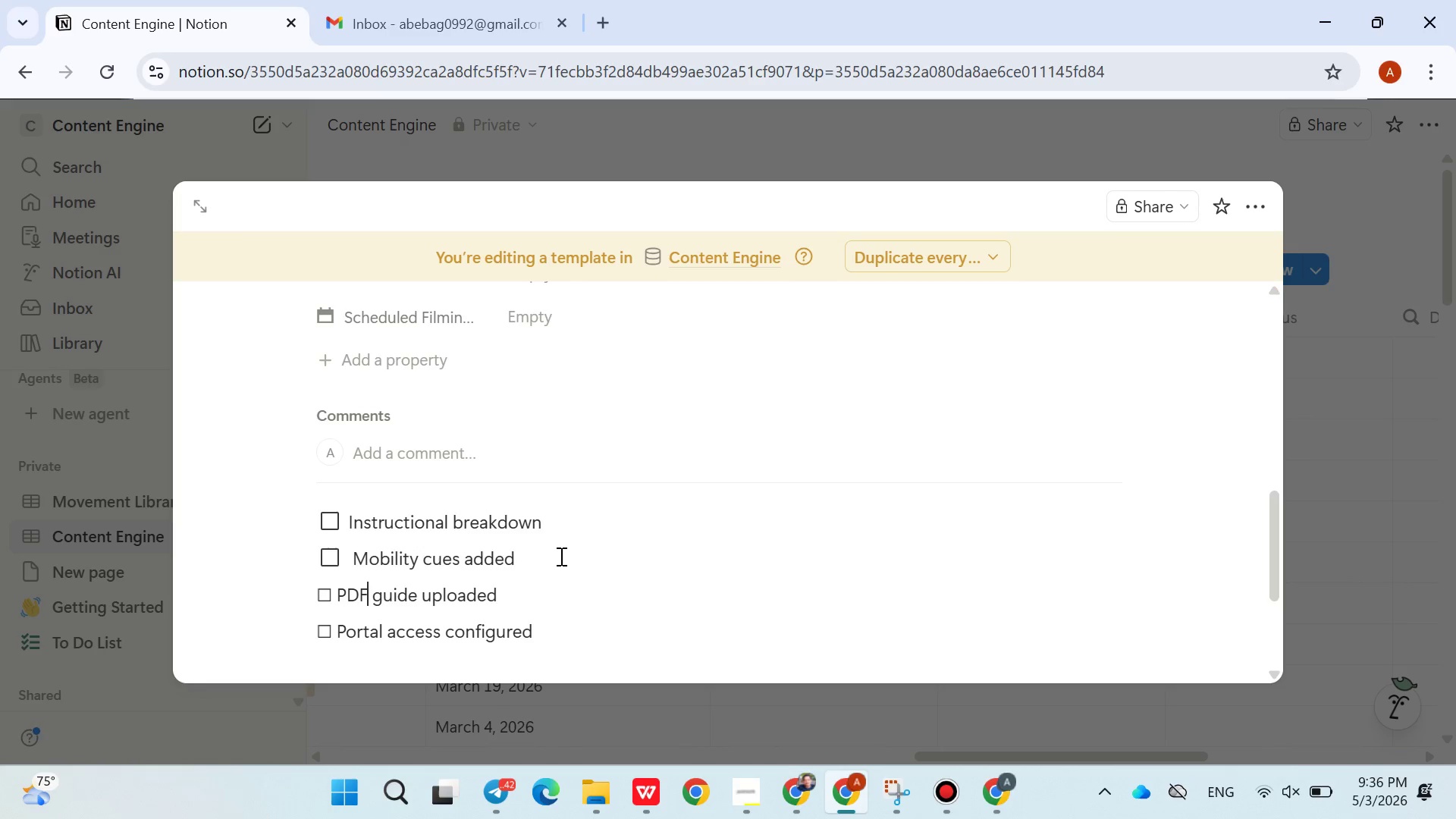 
key(ArrowLeft)
 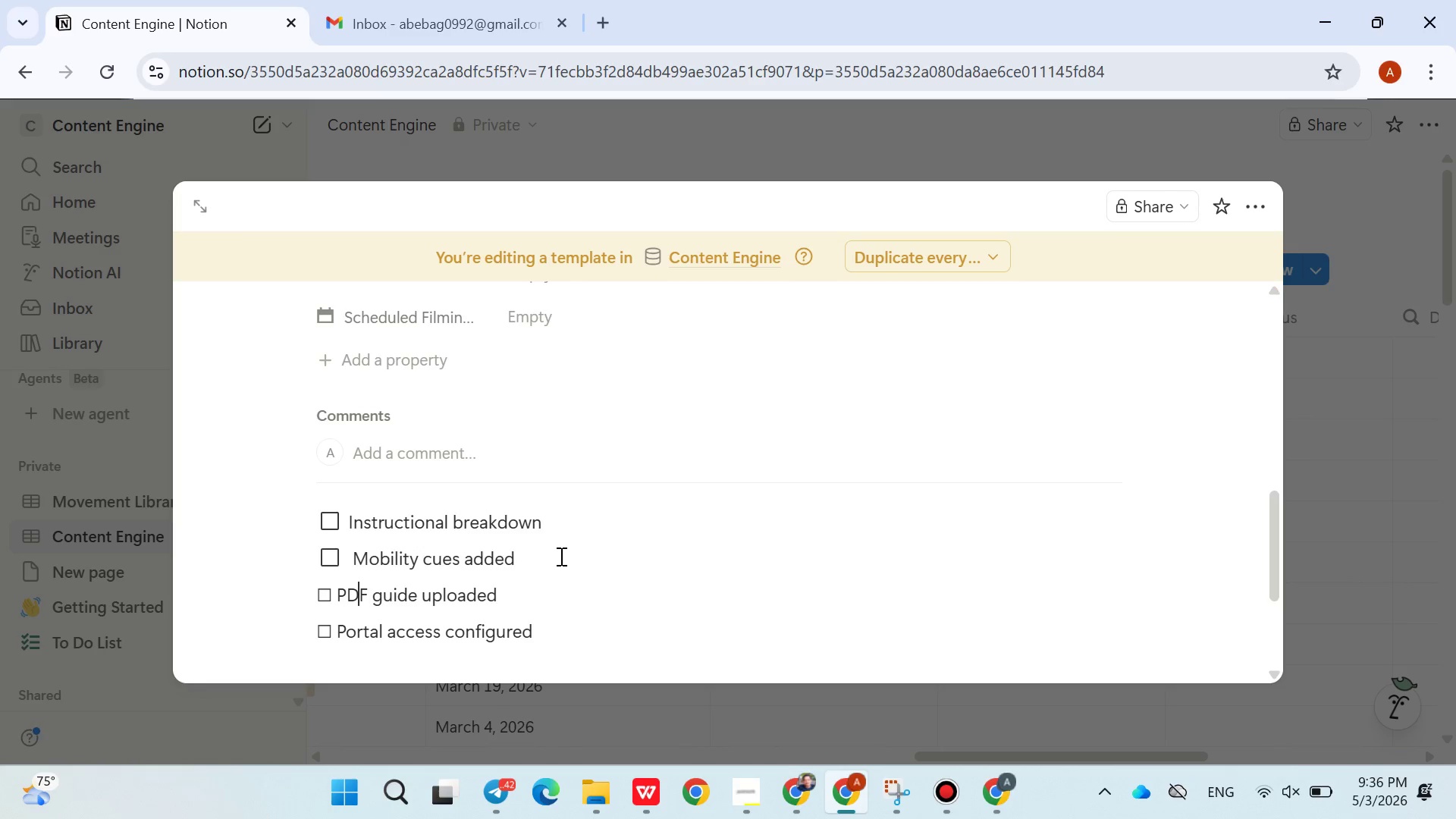 
key(ArrowLeft)
 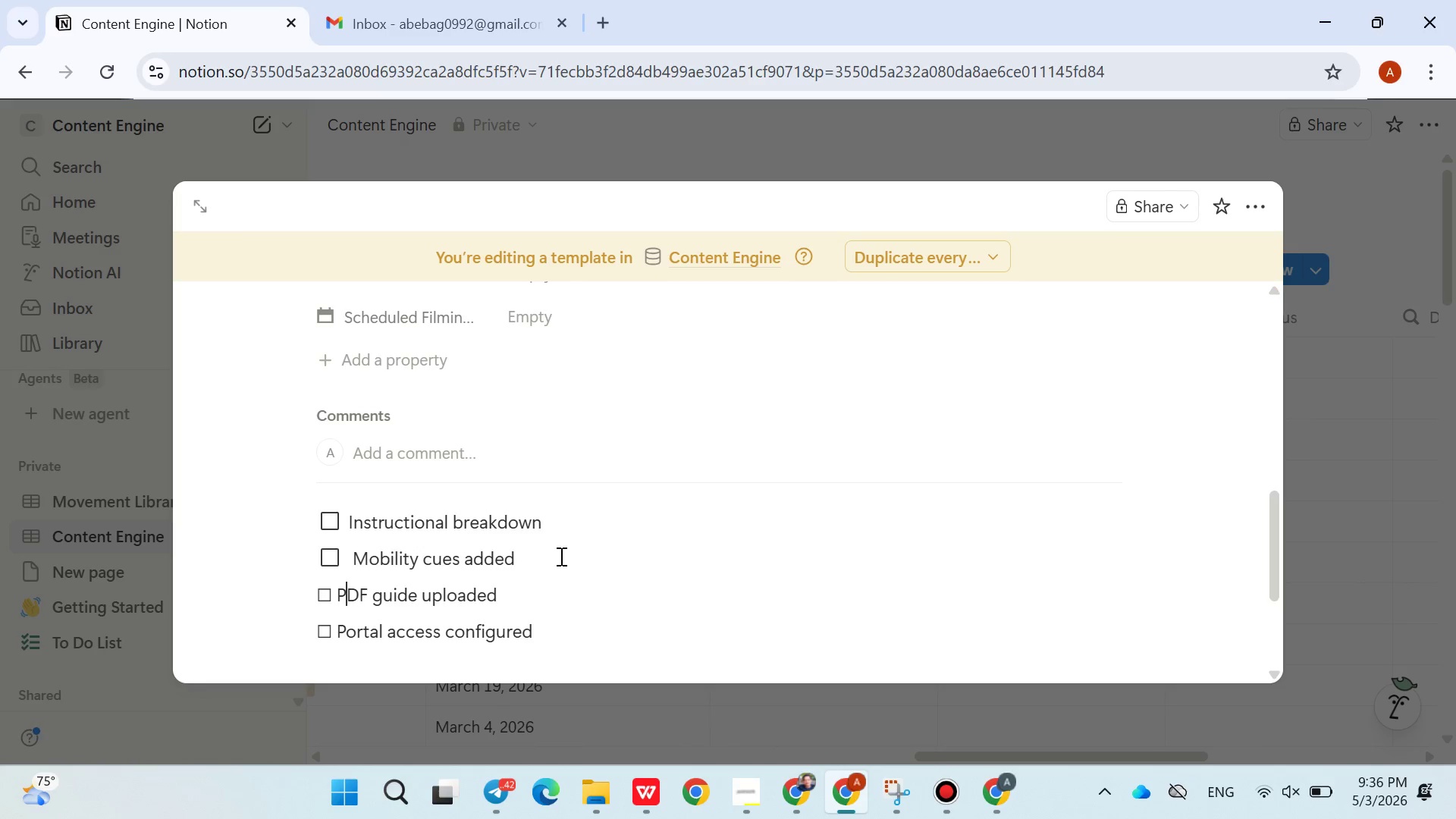 
key(ArrowLeft)
 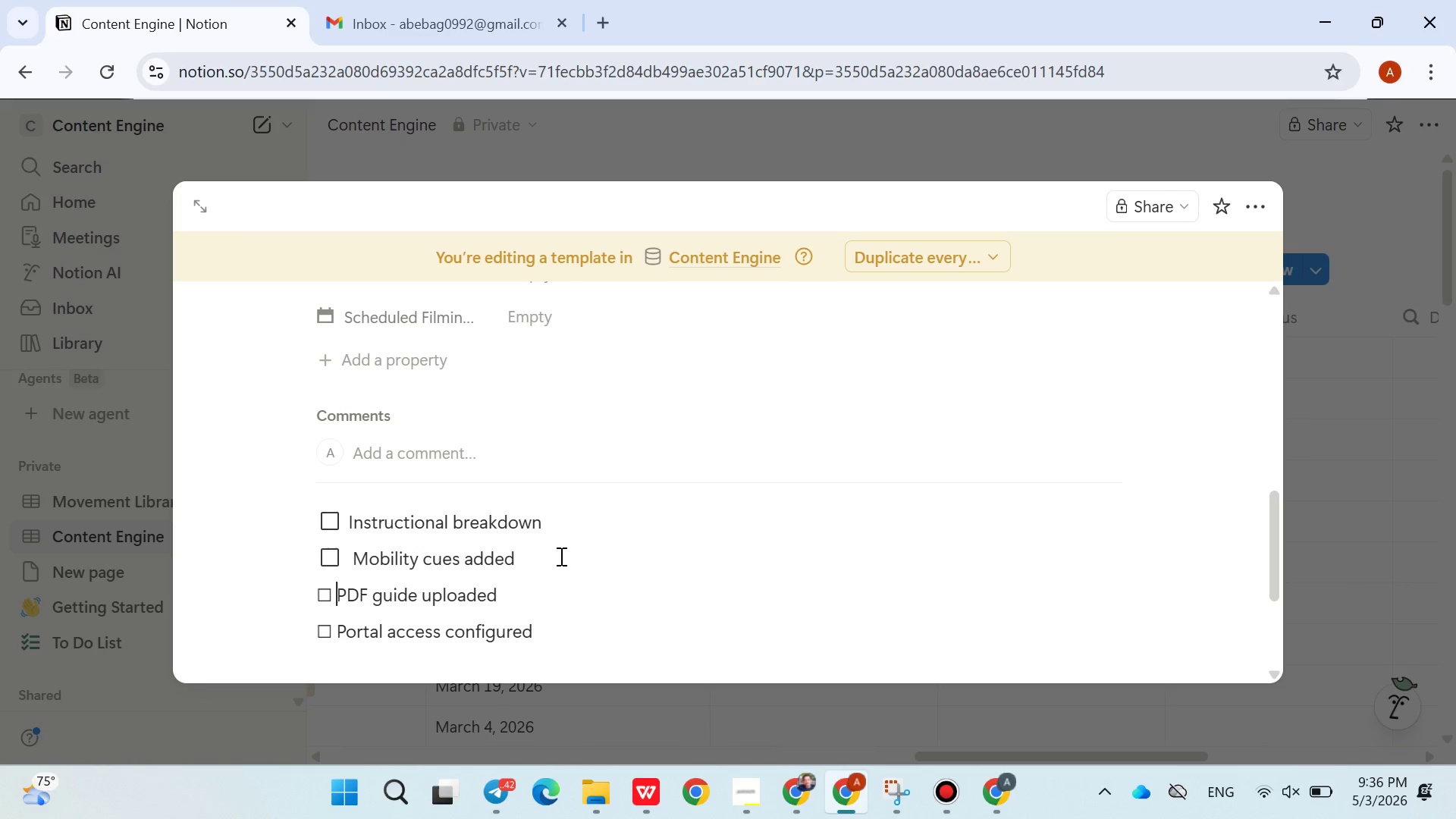 
key(ArrowLeft)
 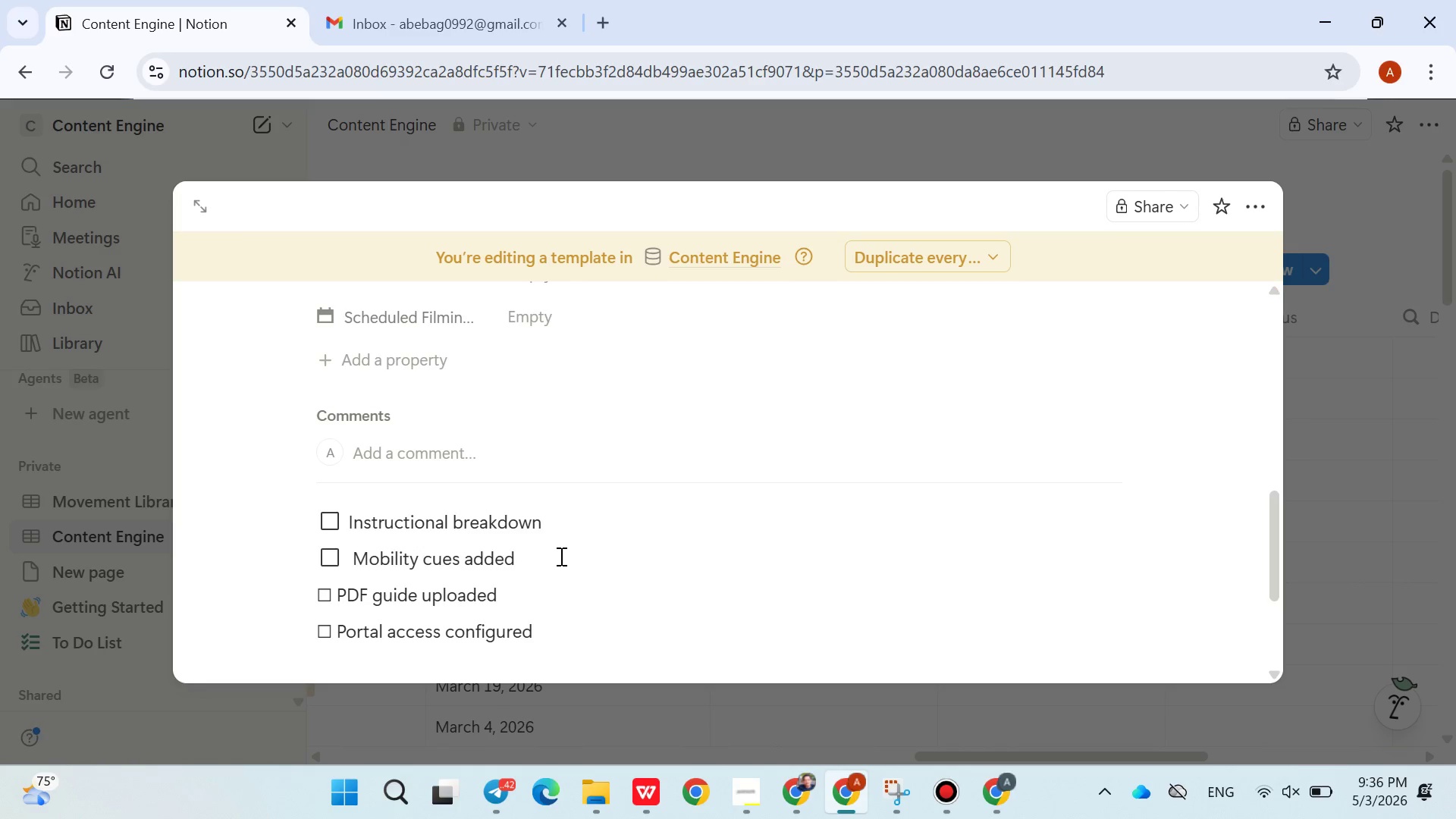 
key(Backspace)
 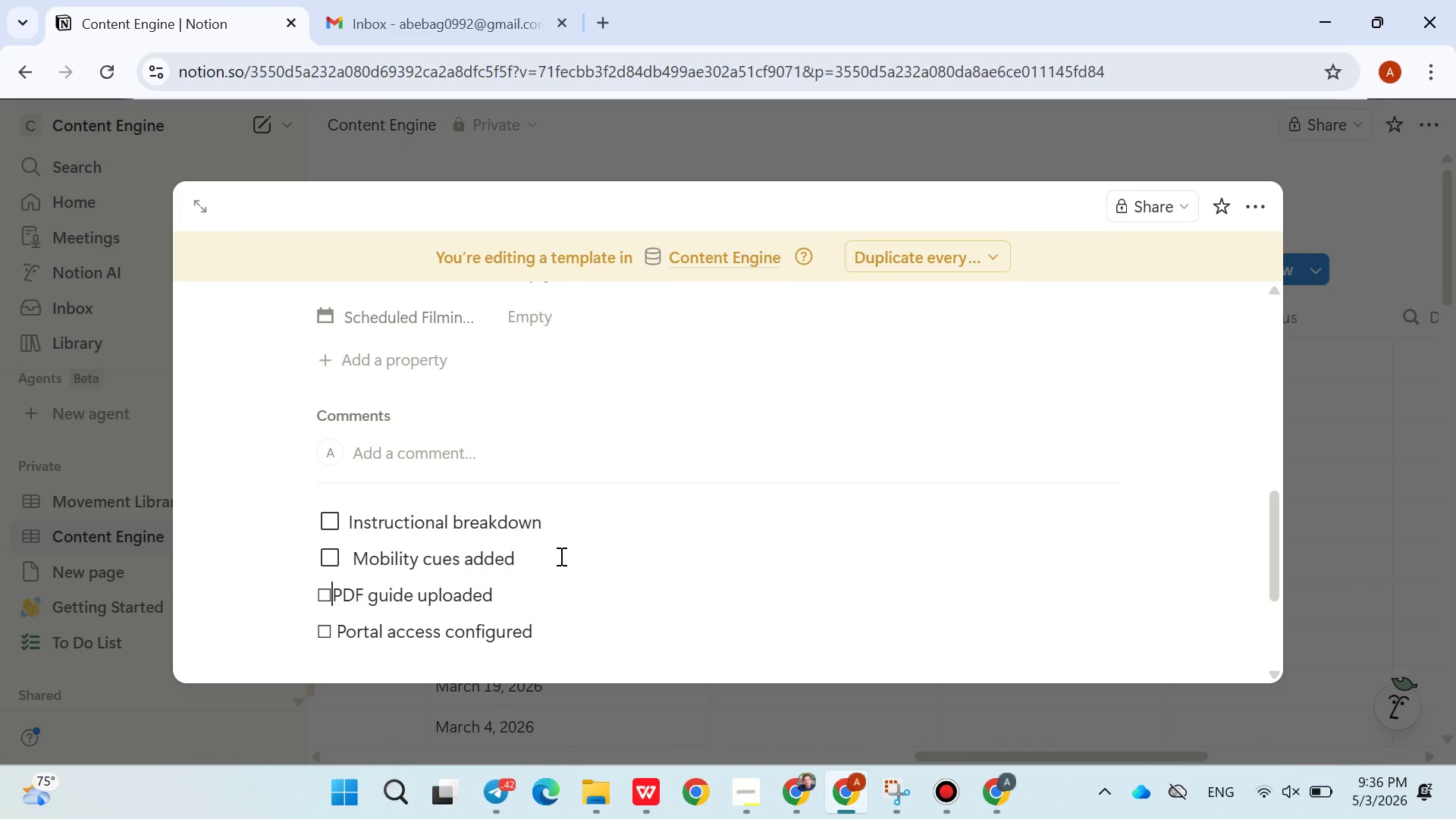 
key(Backspace)
 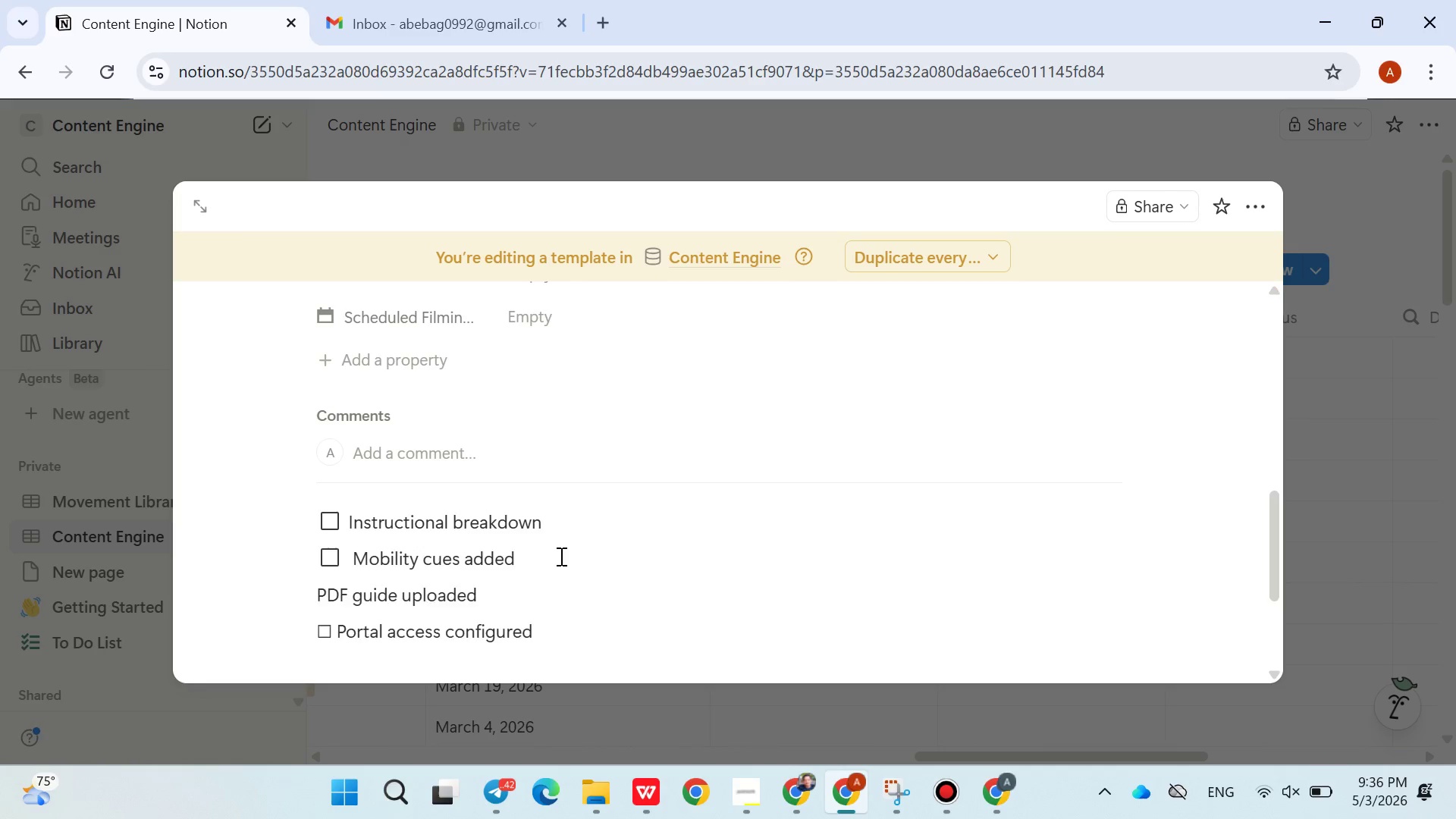 
key(Backspace)
 